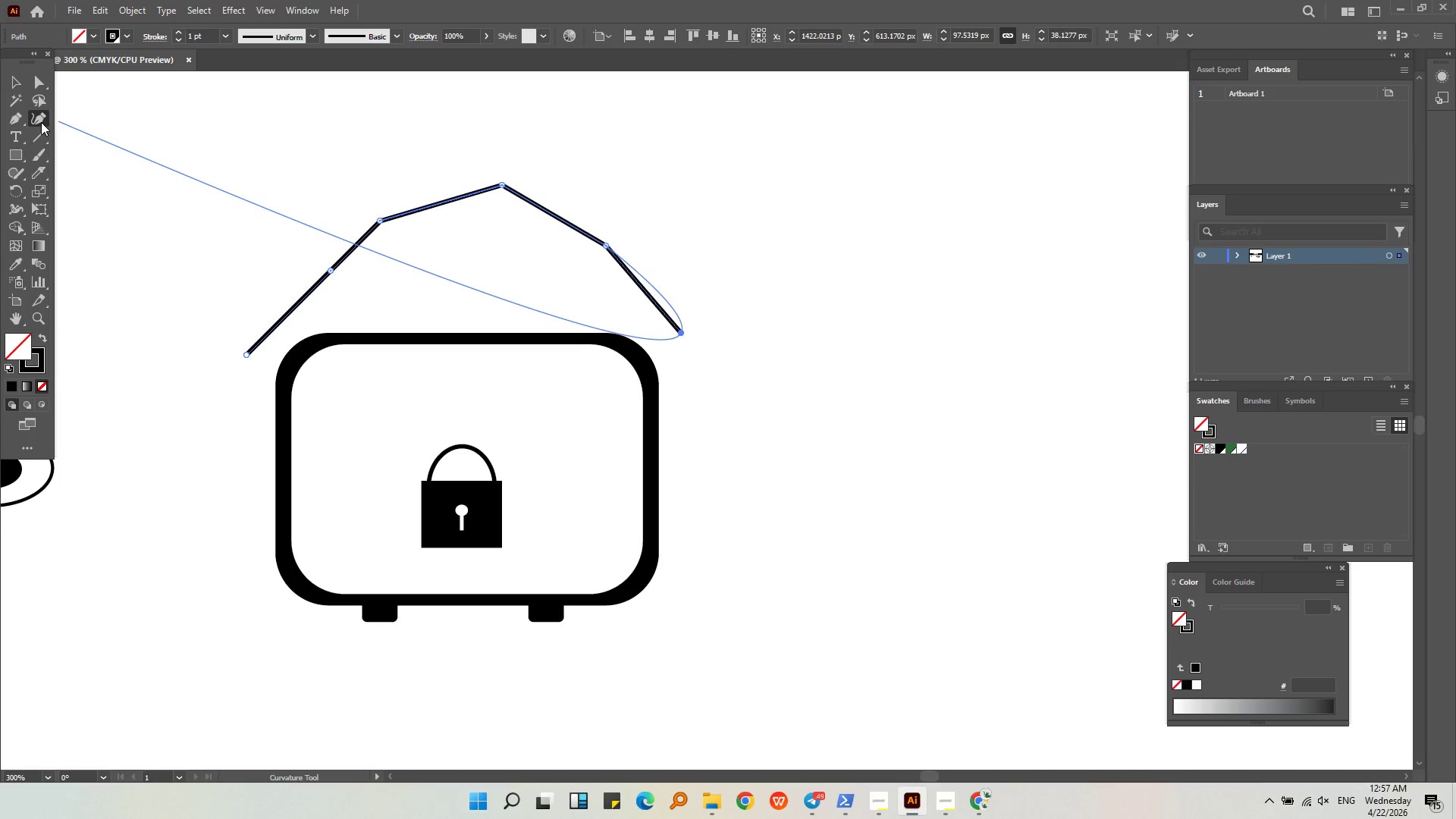 
left_click([41, 122])
 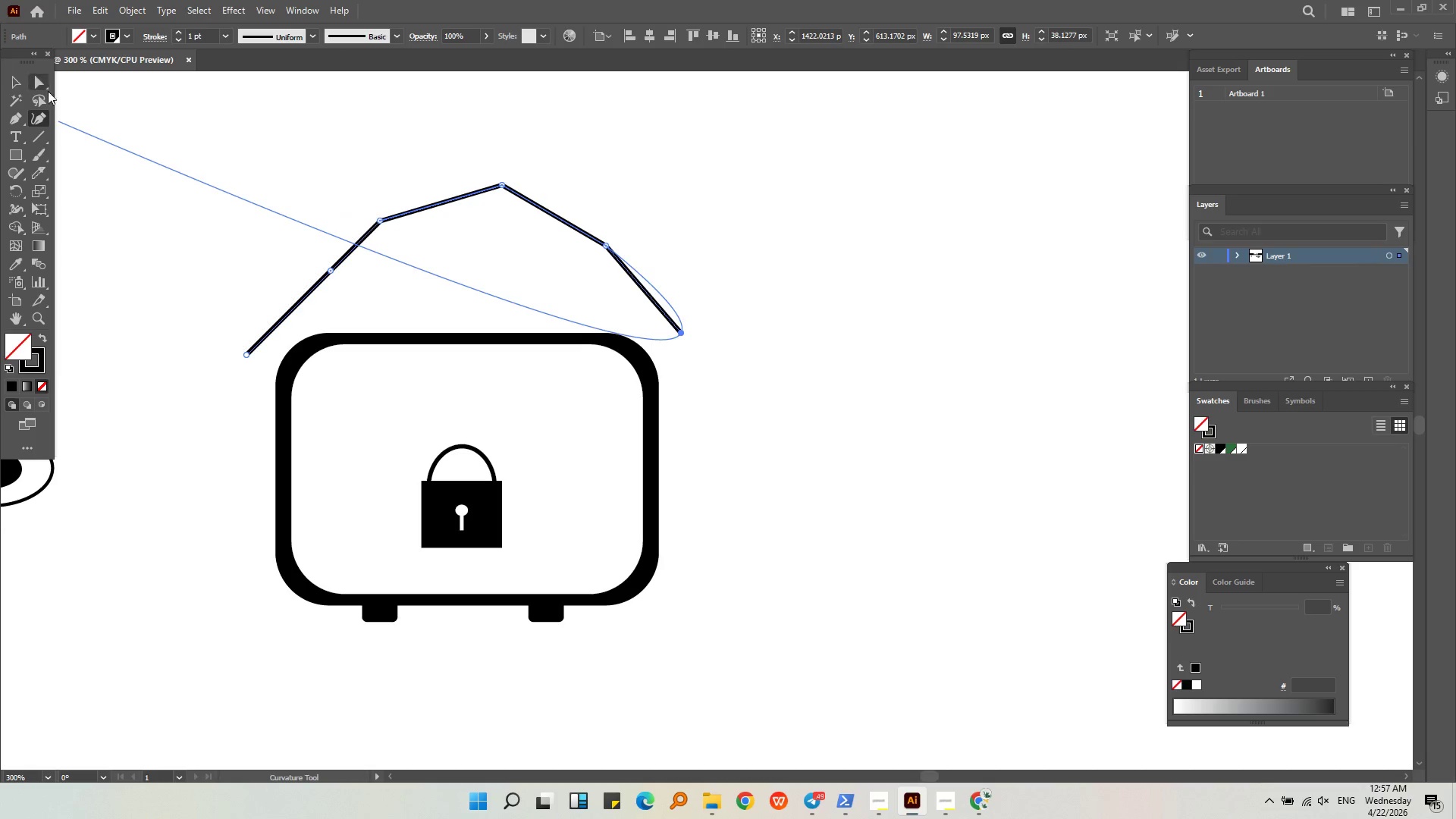 
key(Escape)
 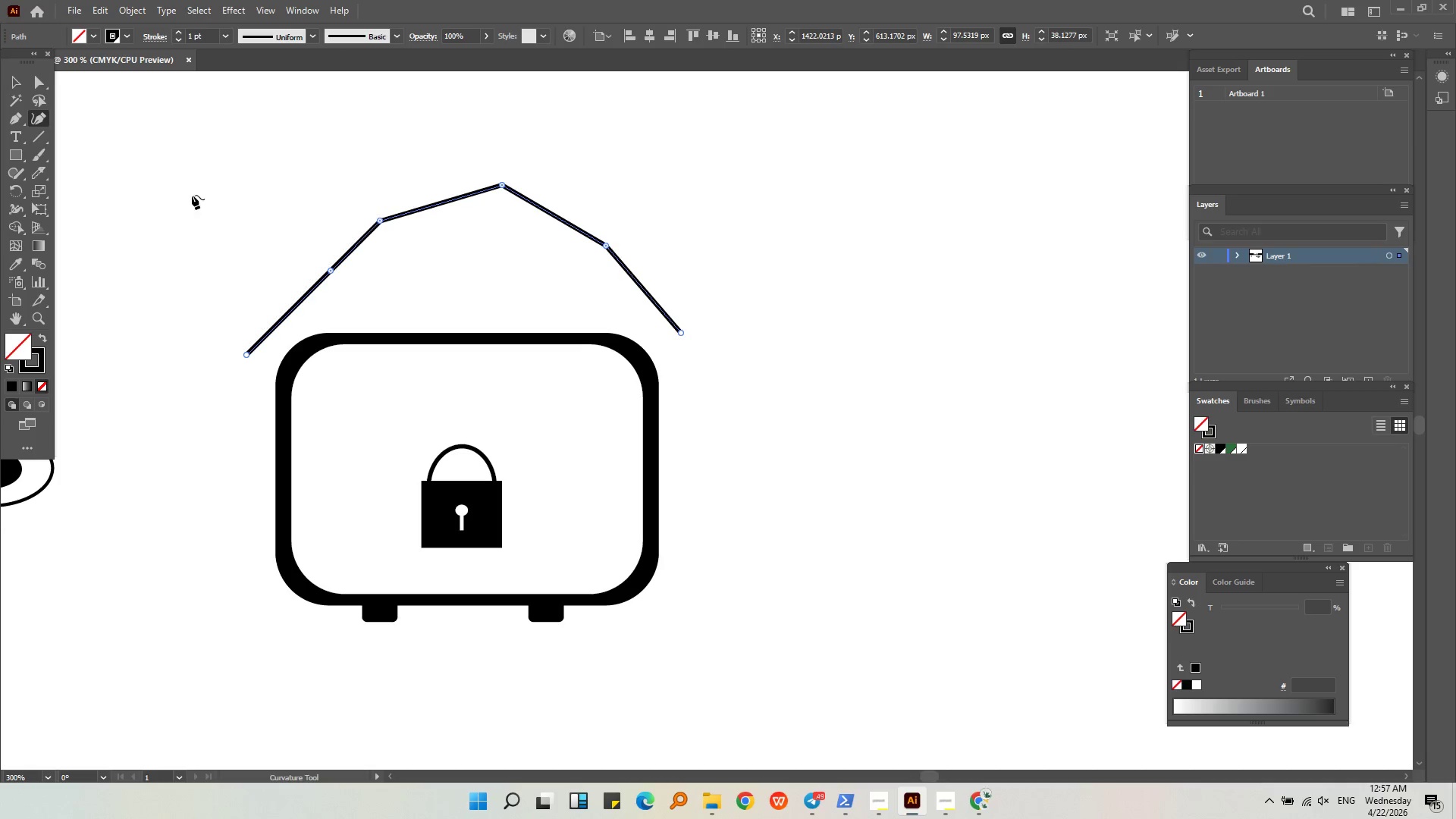 
key(Escape)
 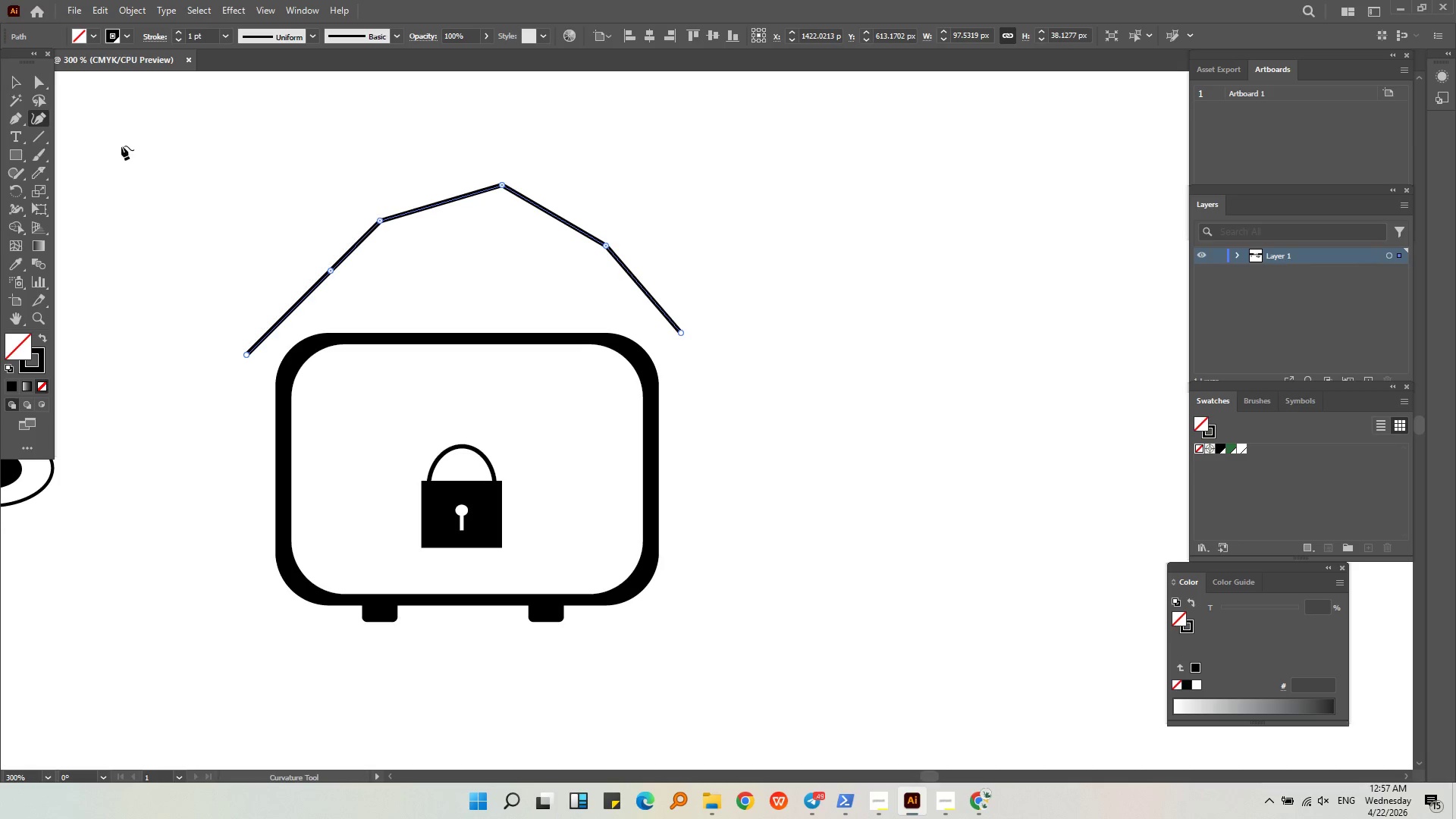 
key(Escape)
 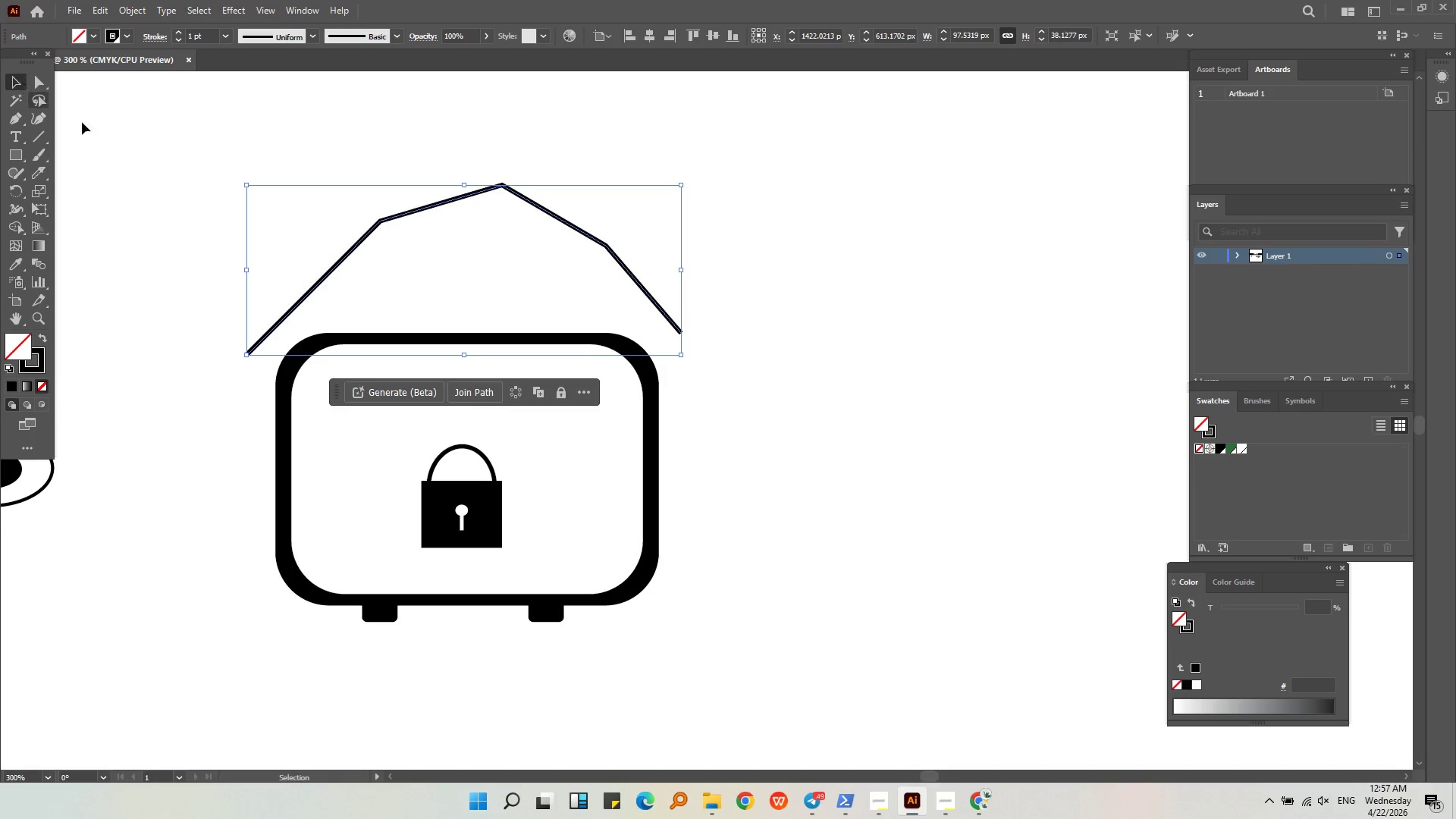 
double_click([199, 212])
 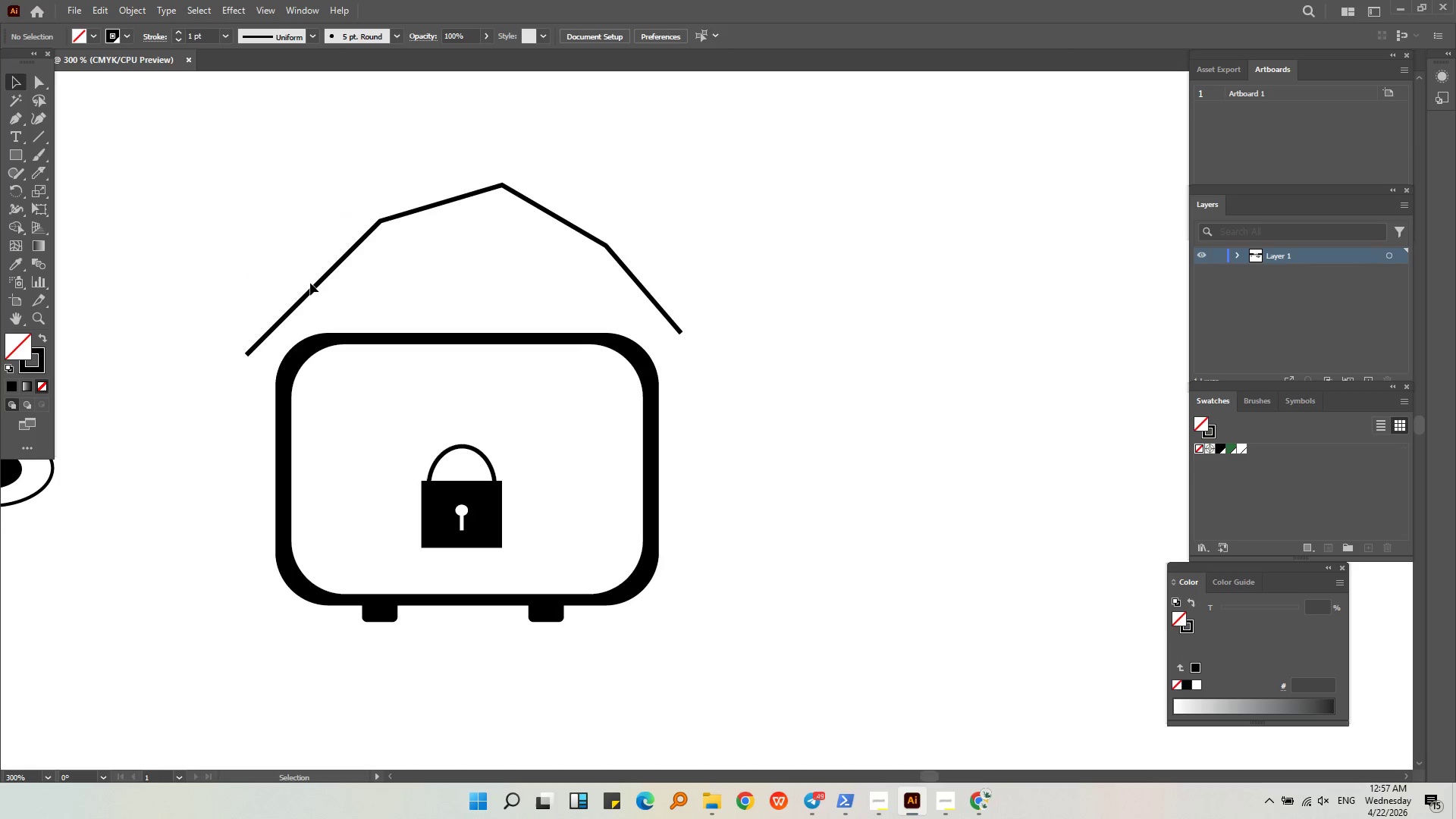 
left_click([313, 287])
 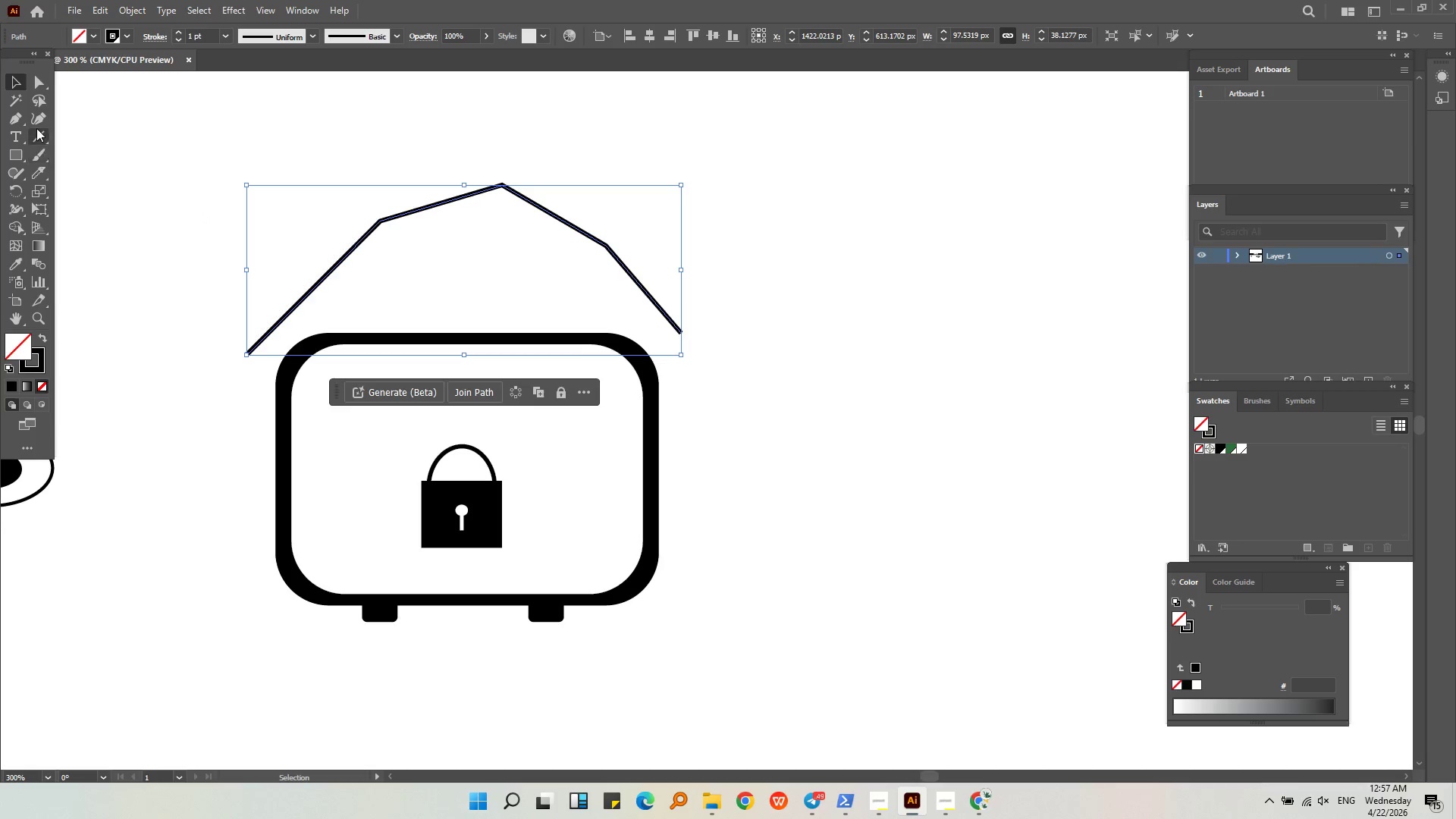 
left_click([36, 124])
 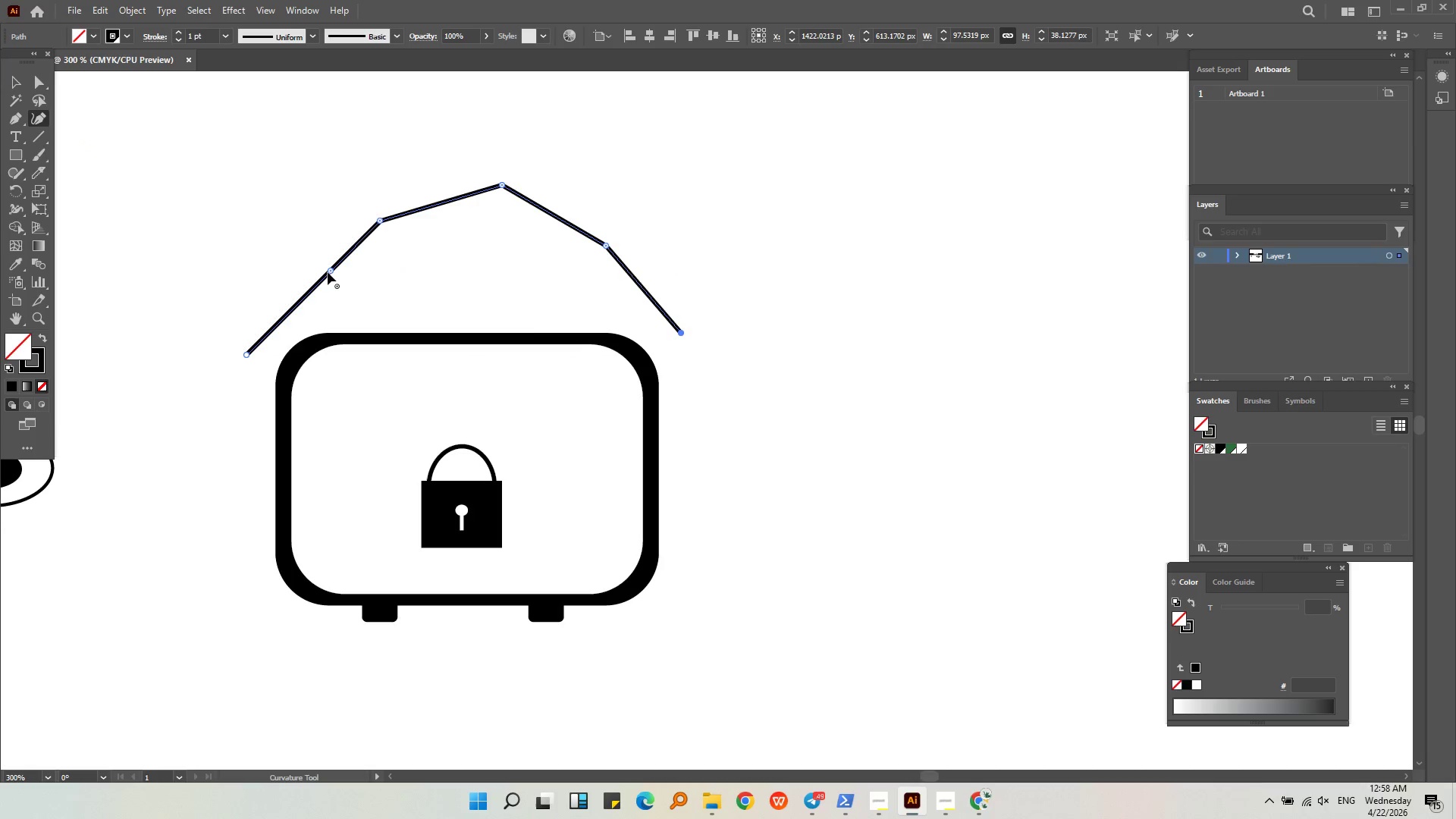 
left_click_drag(start_coordinate=[328, 270], to_coordinate=[265, 233])
 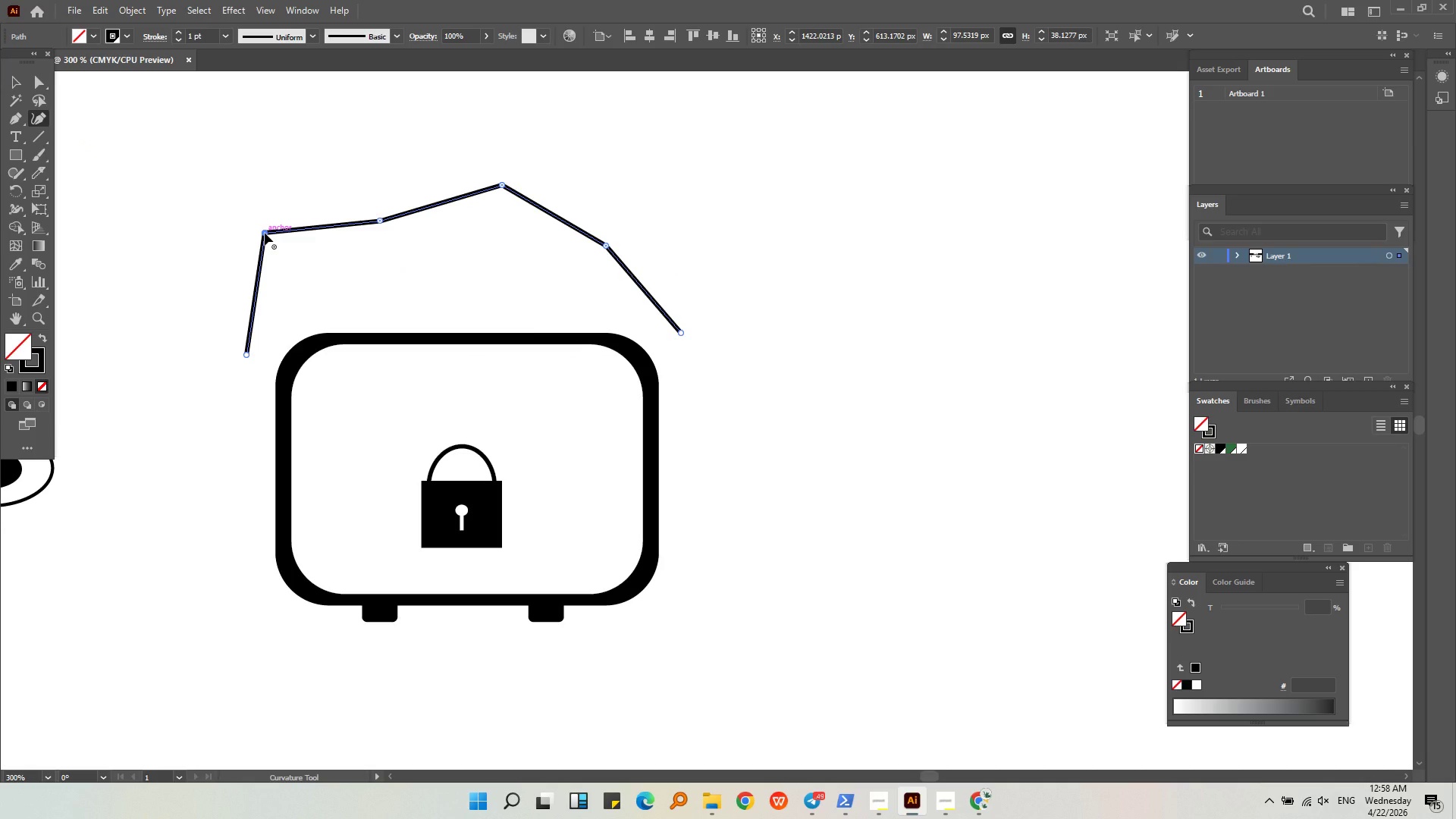 
key(Control+ControlLeft)
 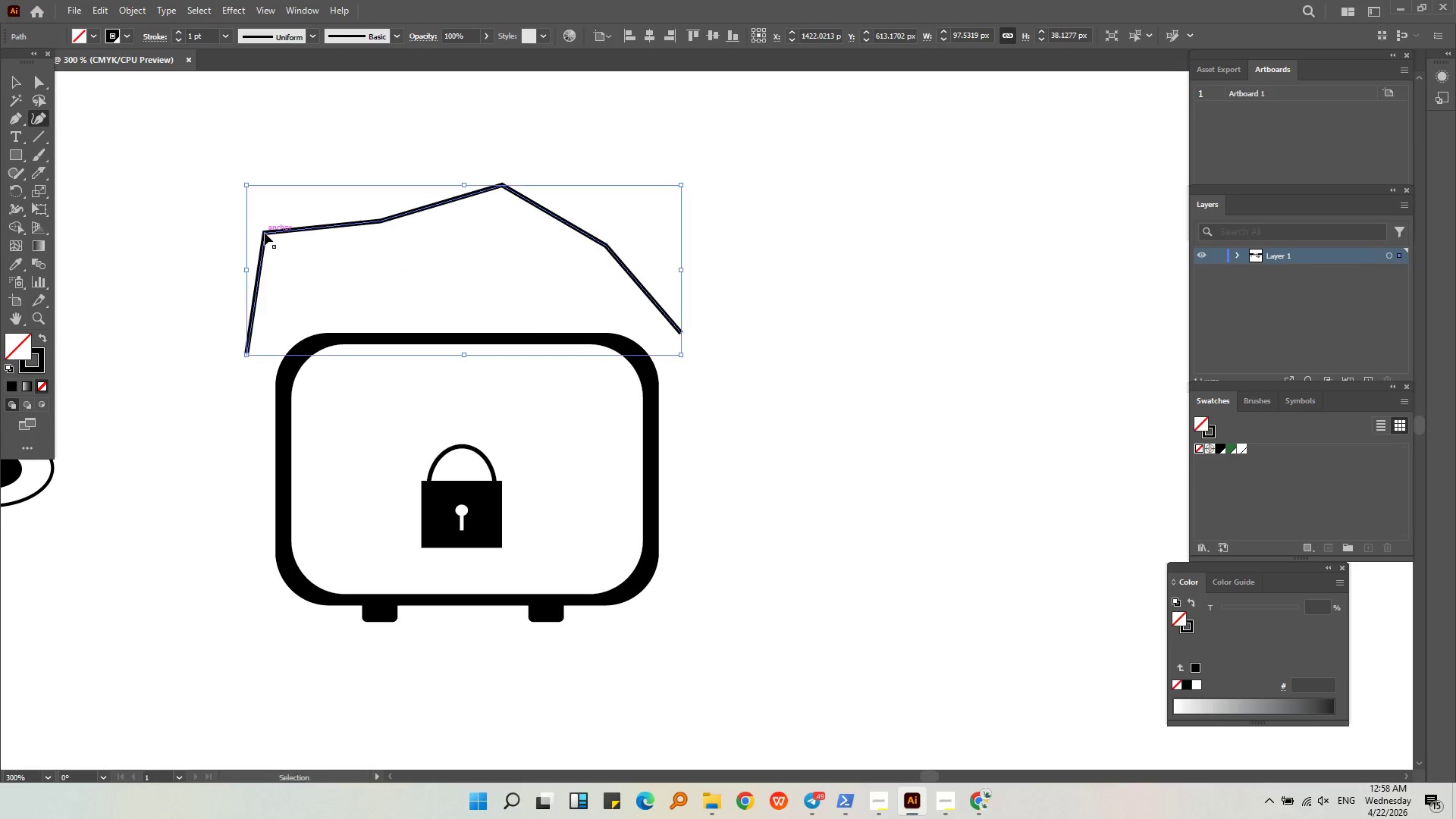 
key(Control+Z)
 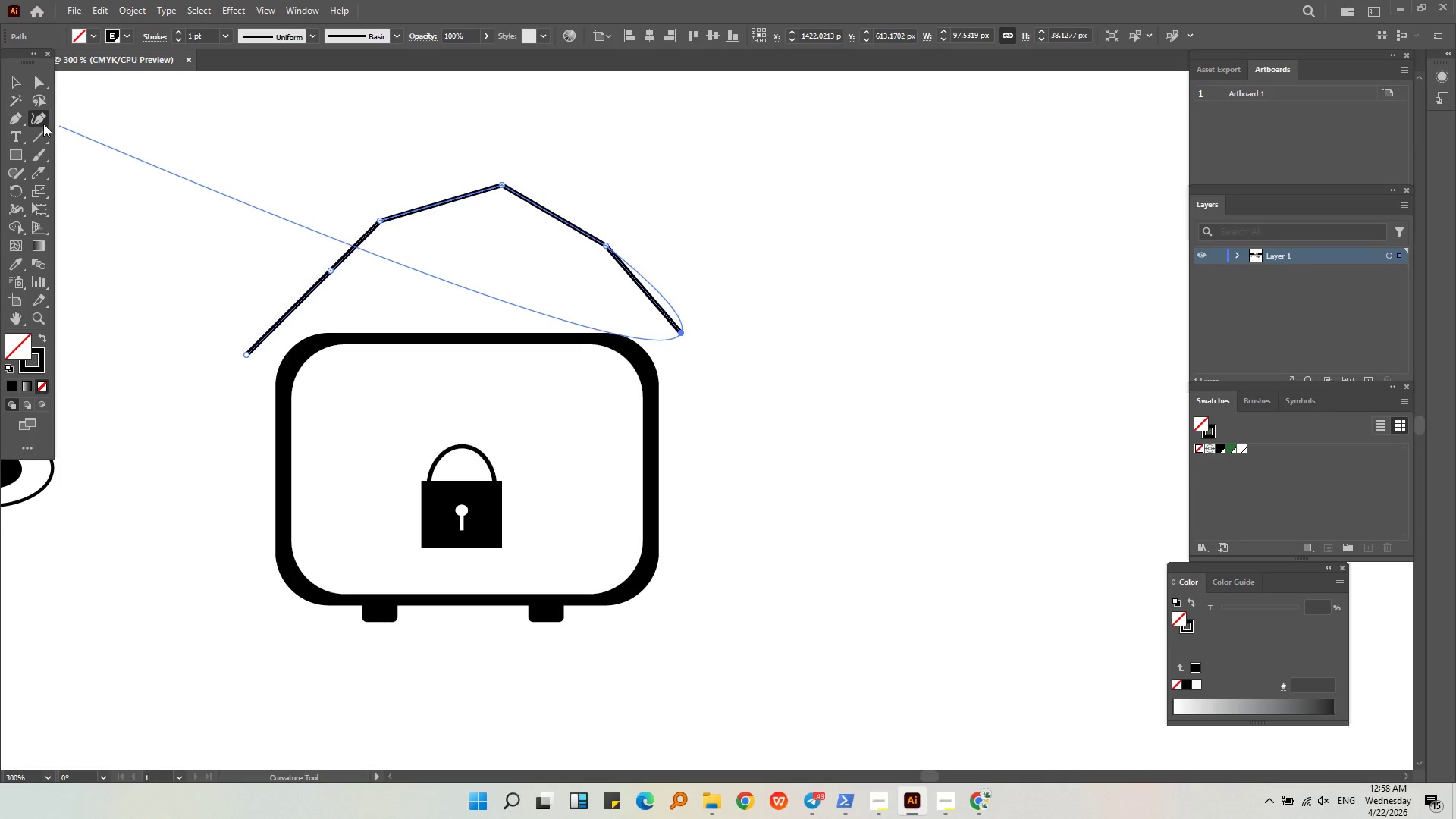 
left_click([39, 121])
 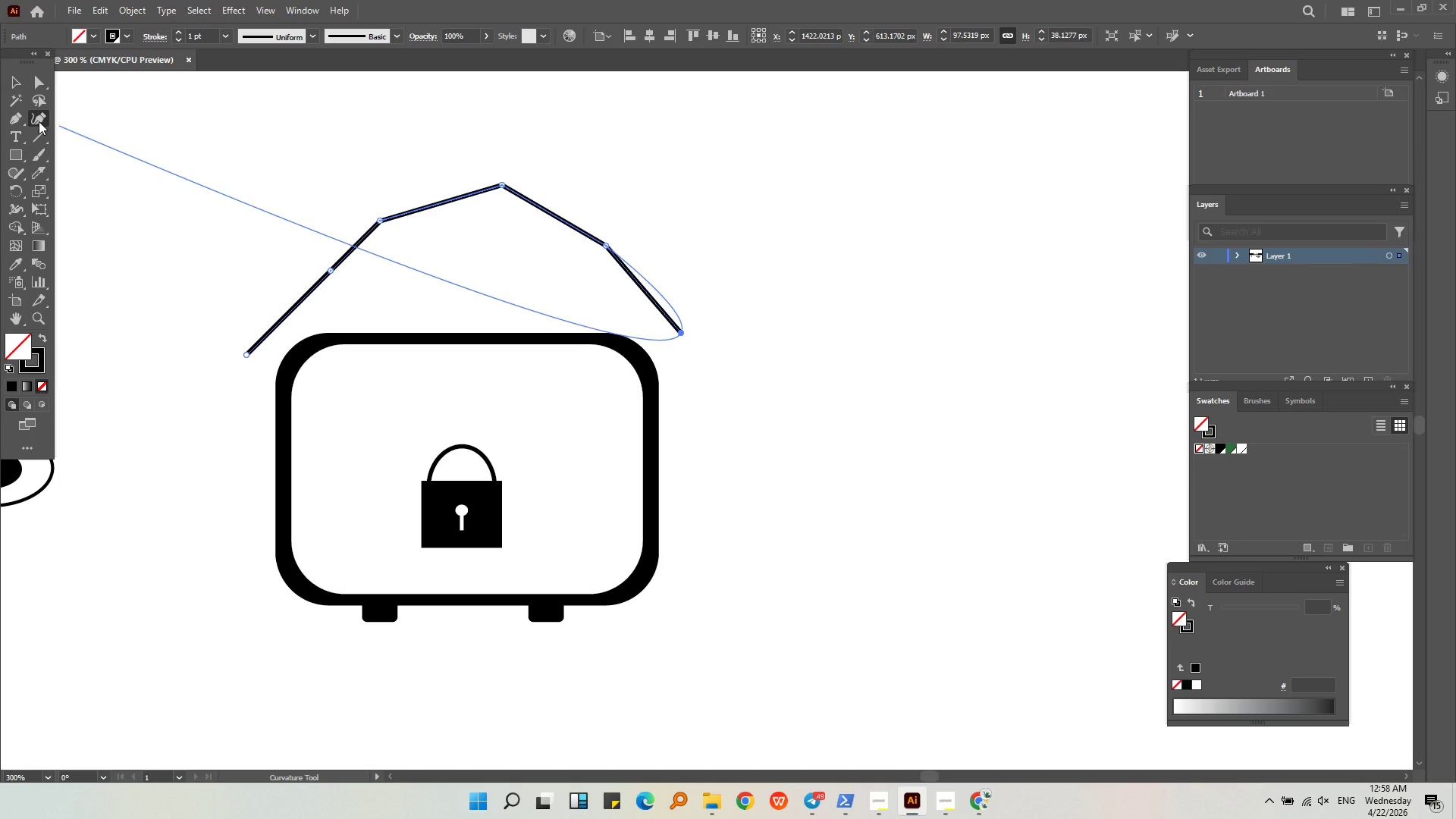 
key(Escape)
 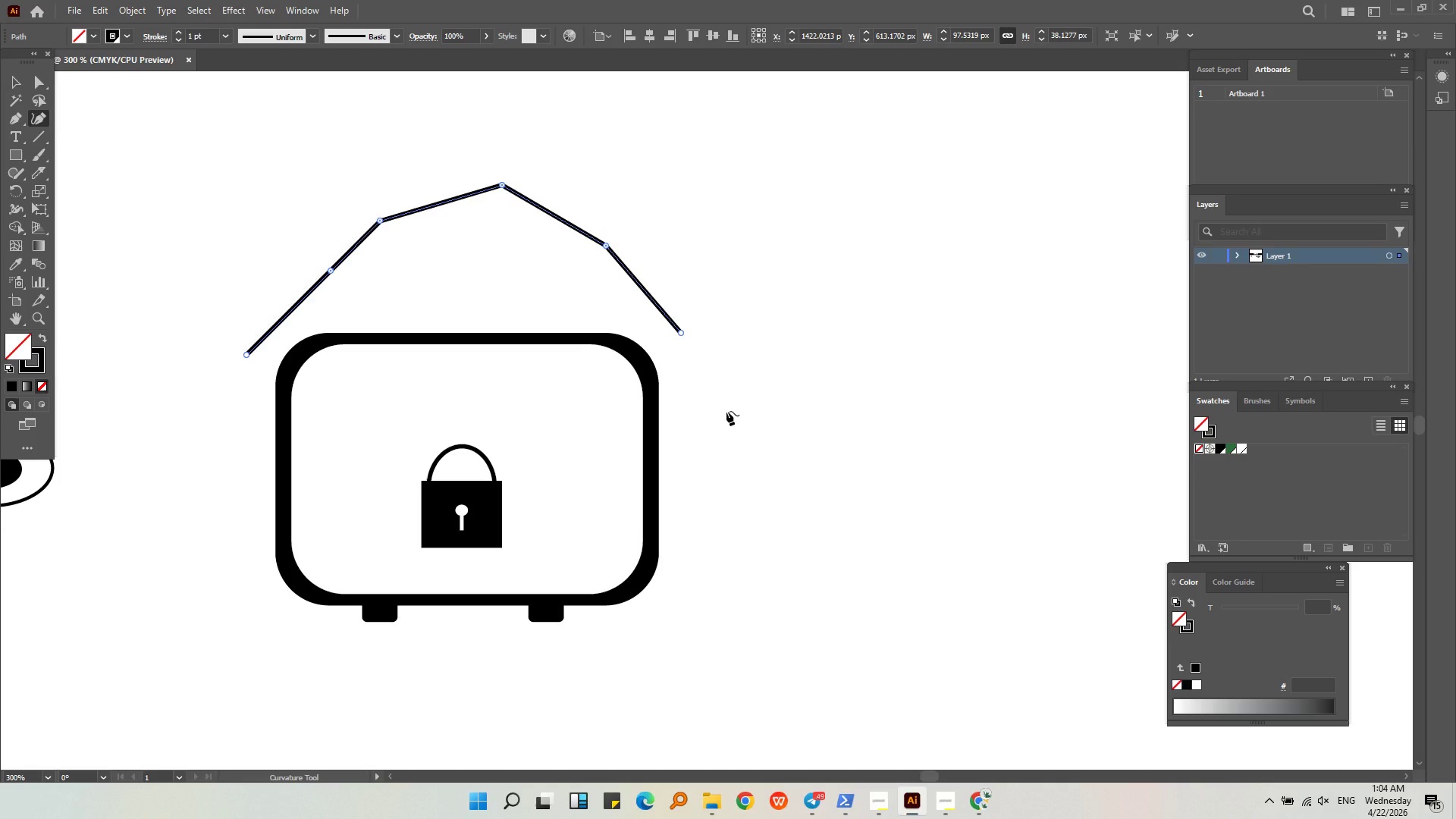 
wait(362.16)
 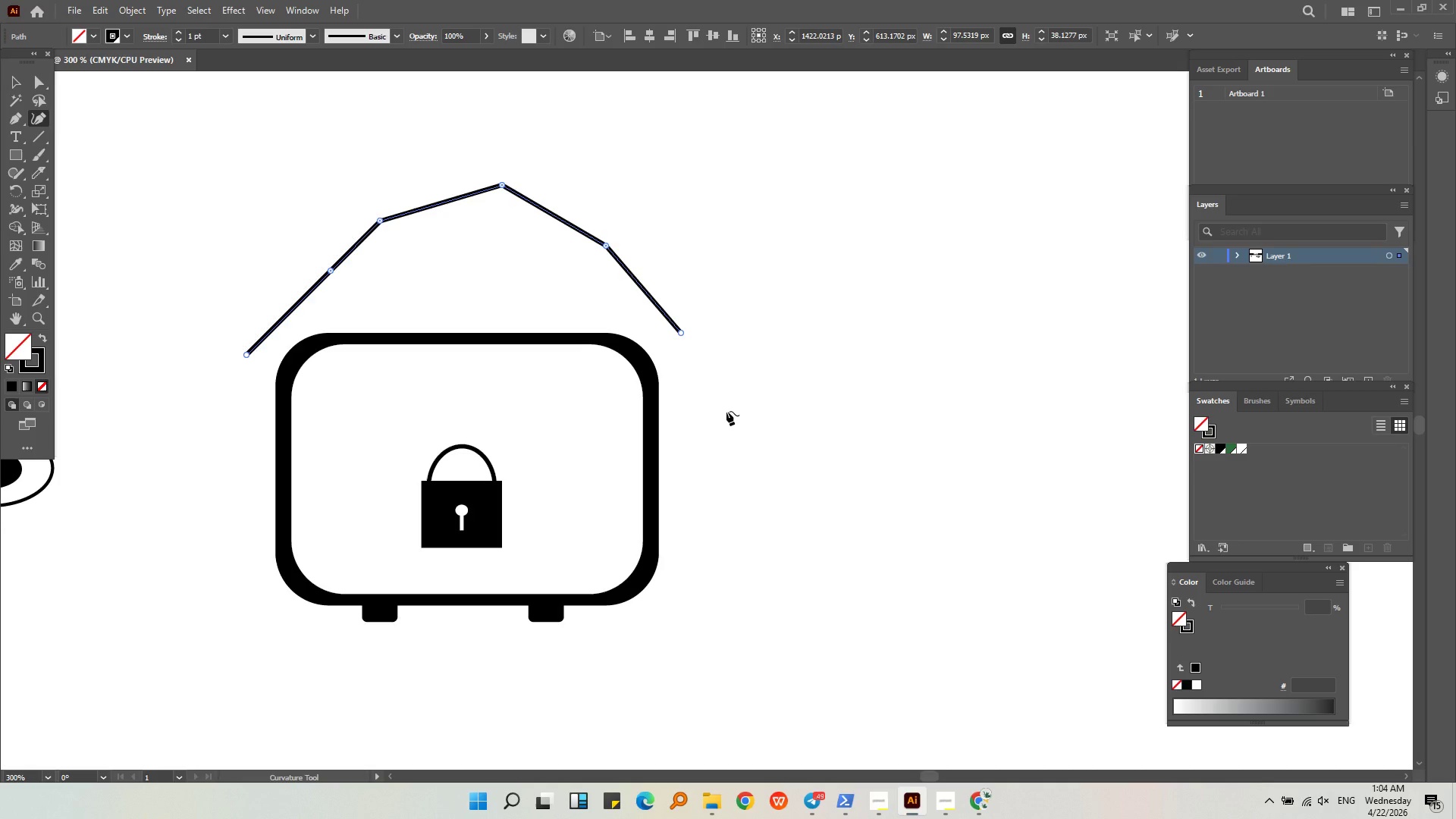 
left_click_drag(start_coordinate=[631, 277], to_coordinate=[702, 251])
 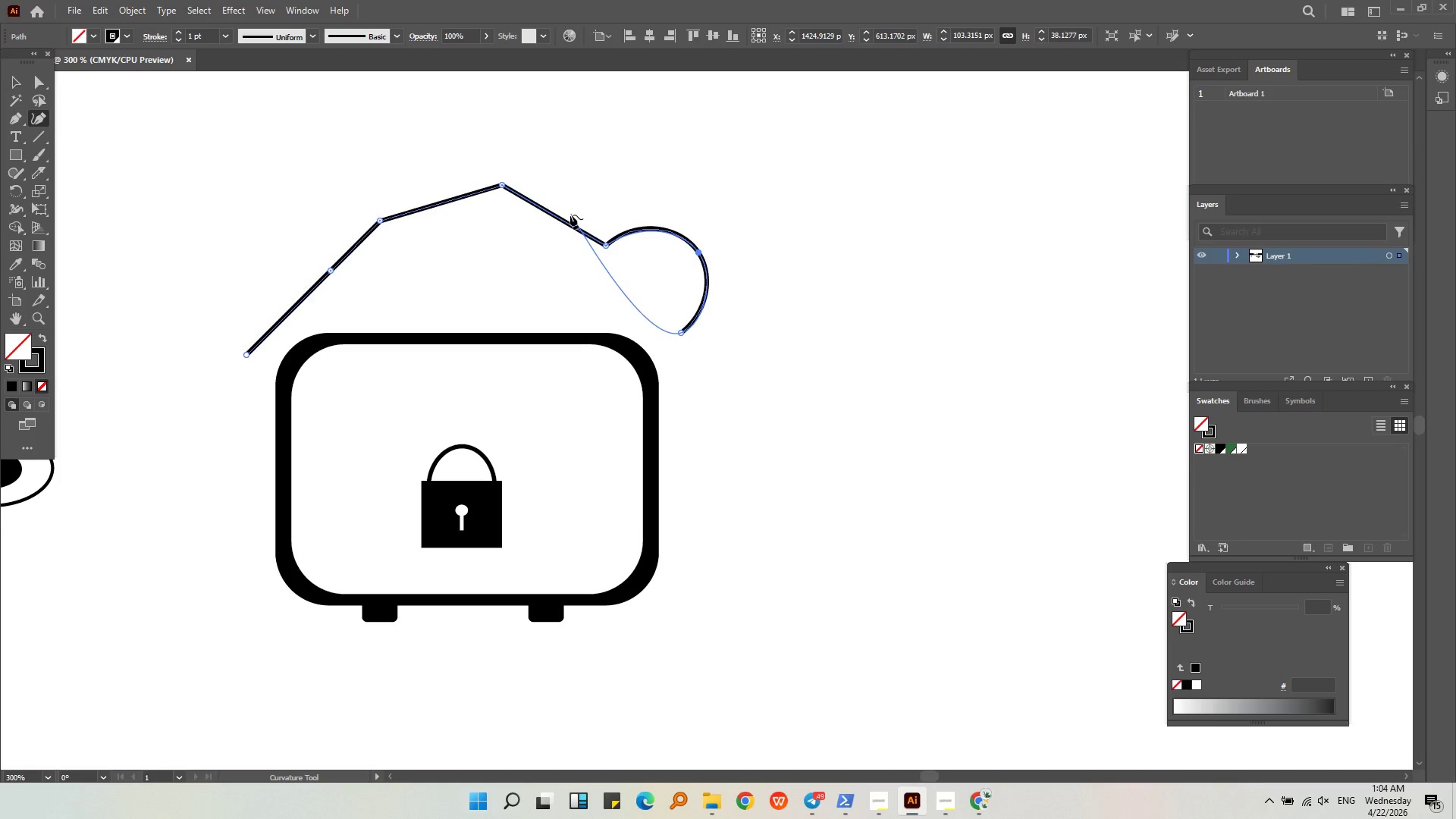 
left_click_drag(start_coordinate=[565, 218], to_coordinate=[584, 204])
 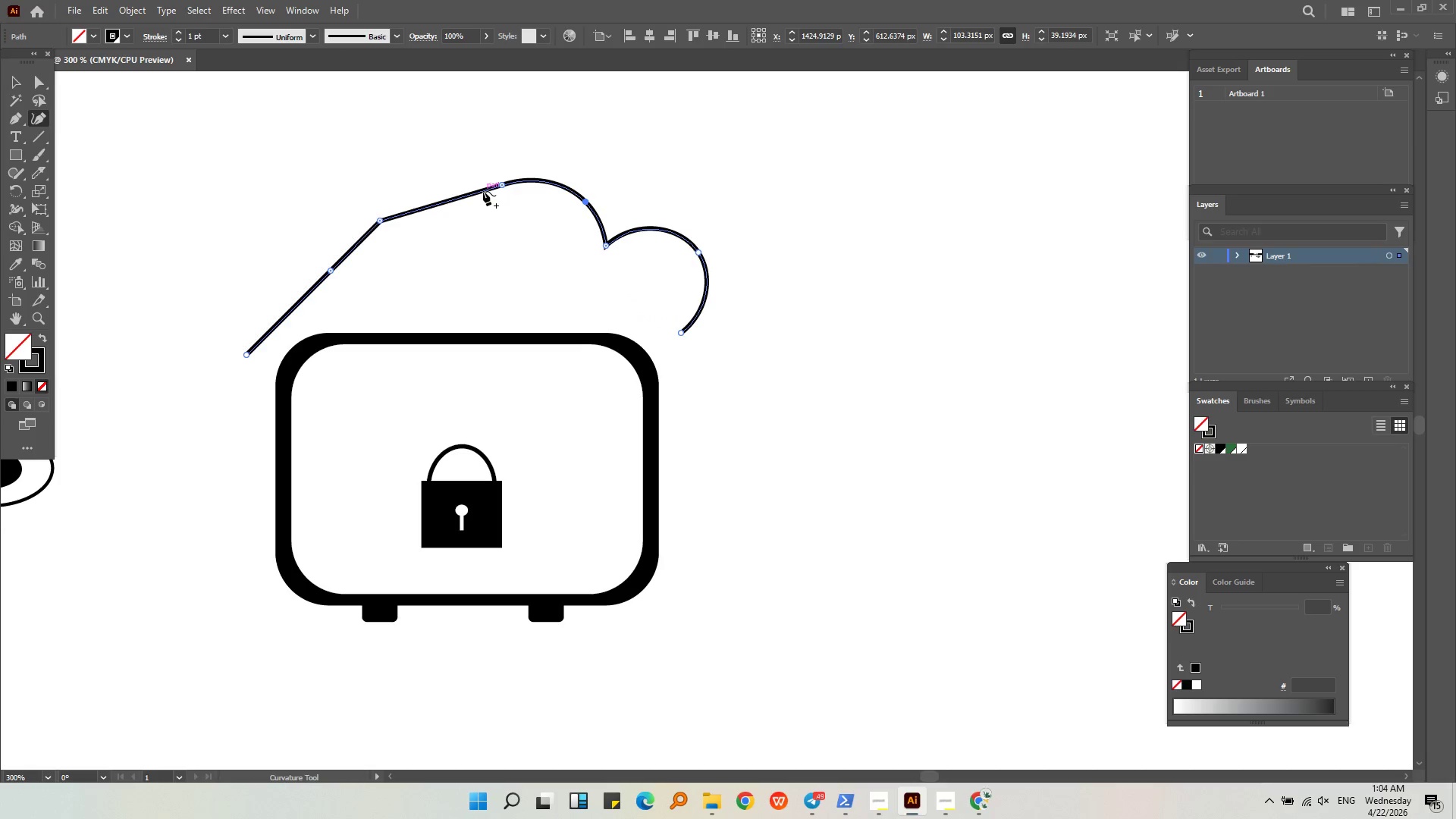 
left_click_drag(start_coordinate=[483, 191], to_coordinate=[400, 111])
 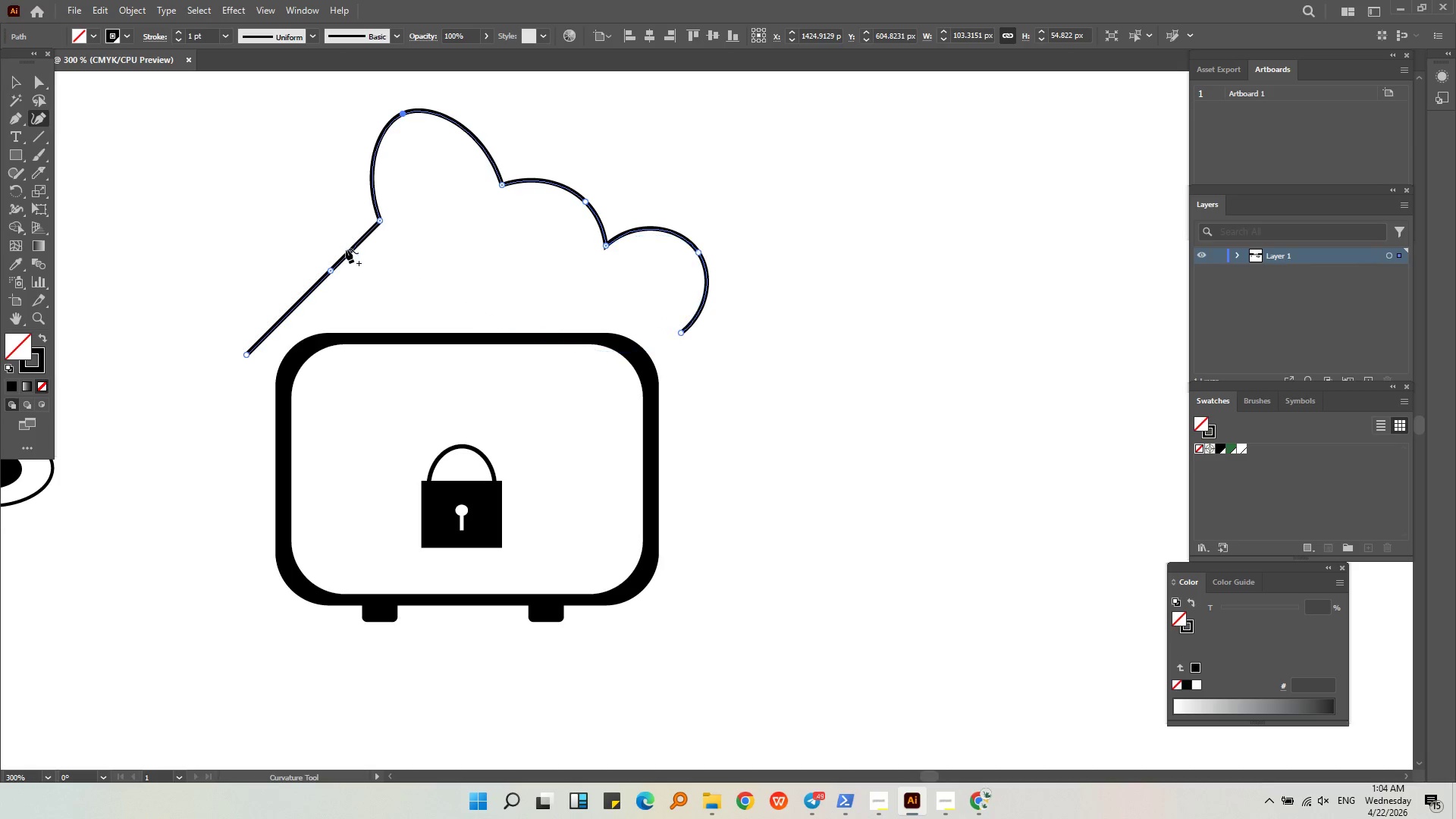 
left_click_drag(start_coordinate=[349, 249], to_coordinate=[318, 231])
 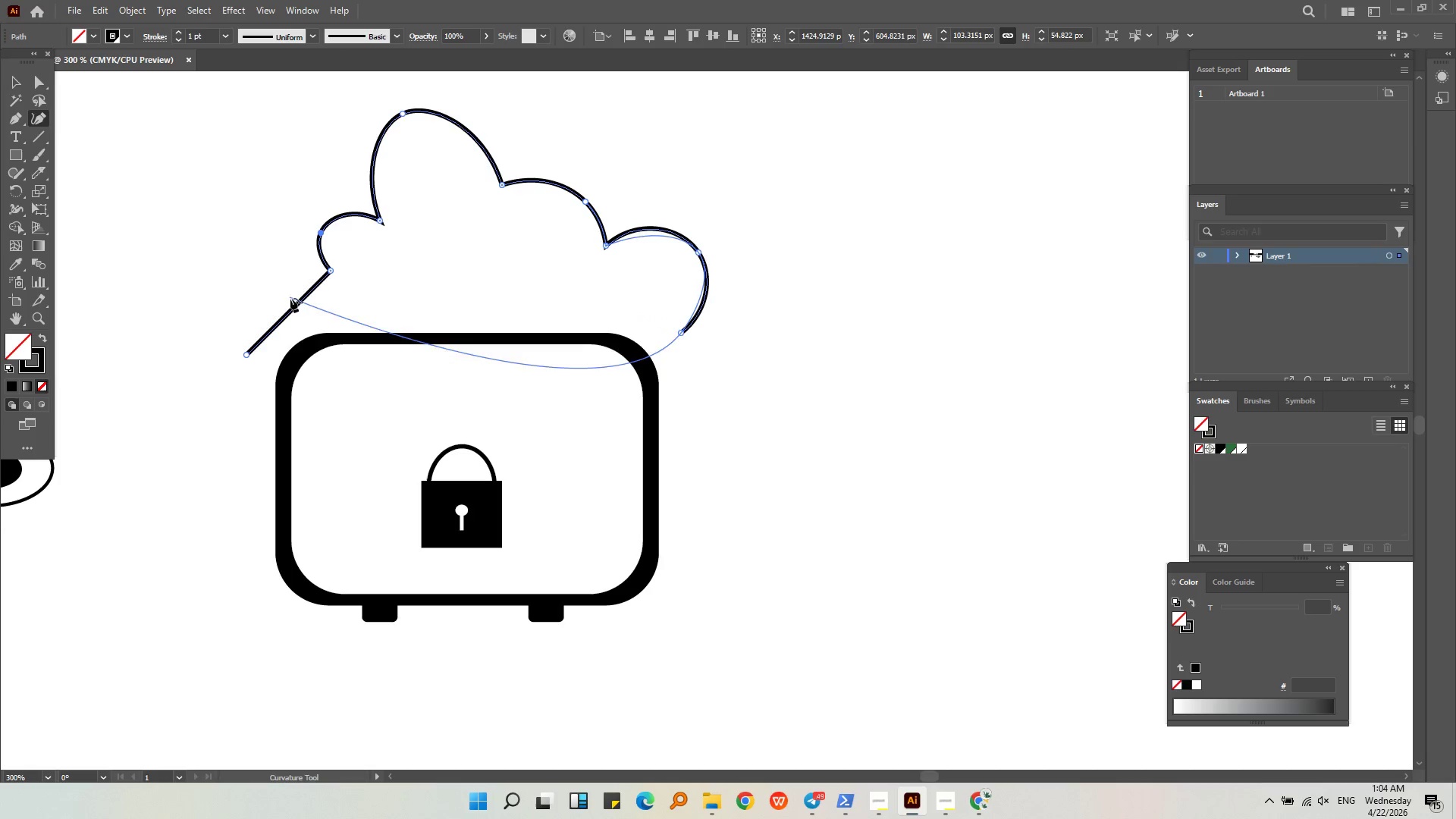 
left_click_drag(start_coordinate=[293, 302], to_coordinate=[183, 280])
 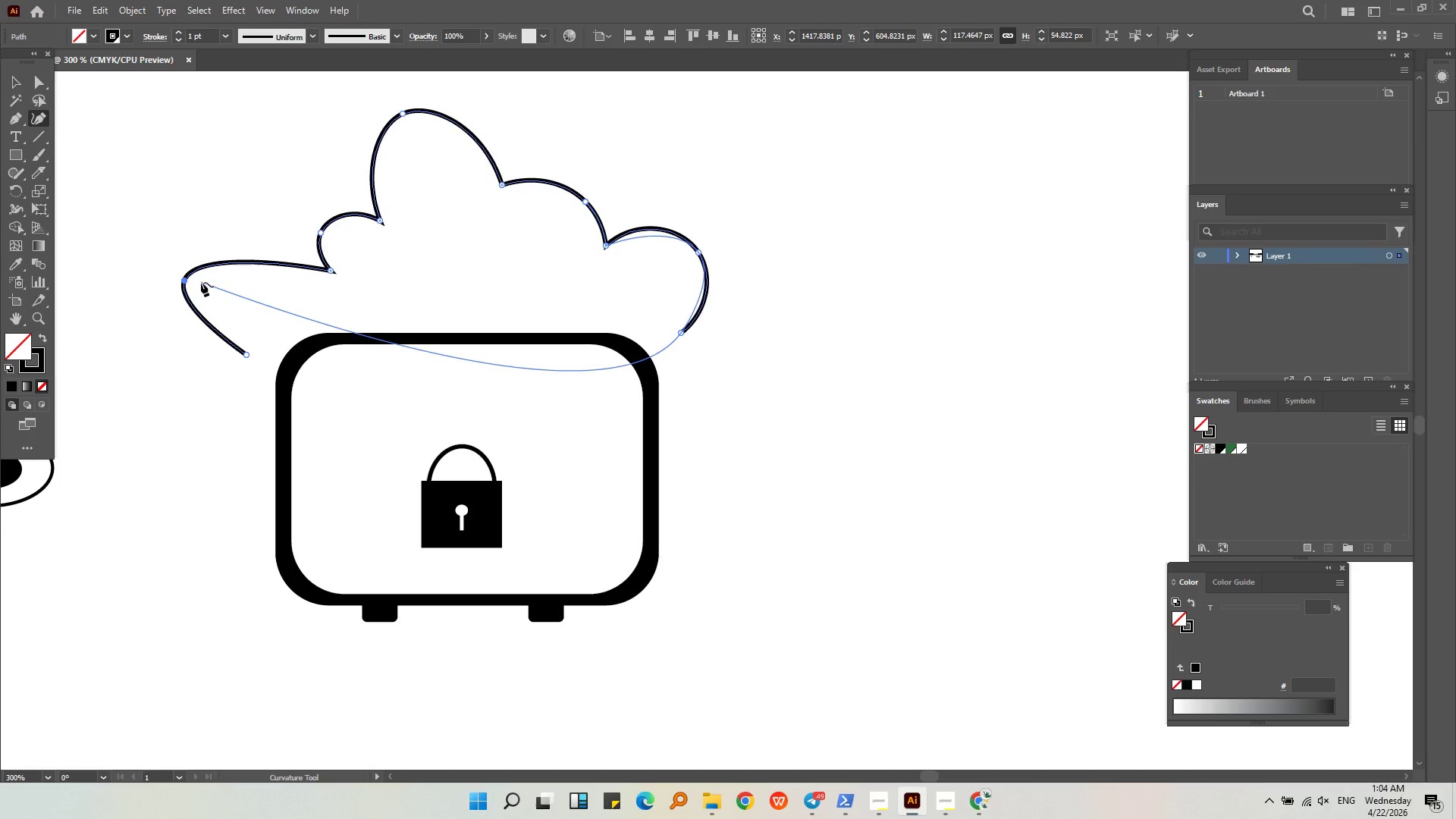 
left_click_drag(start_coordinate=[184, 280], to_coordinate=[227, 262])
 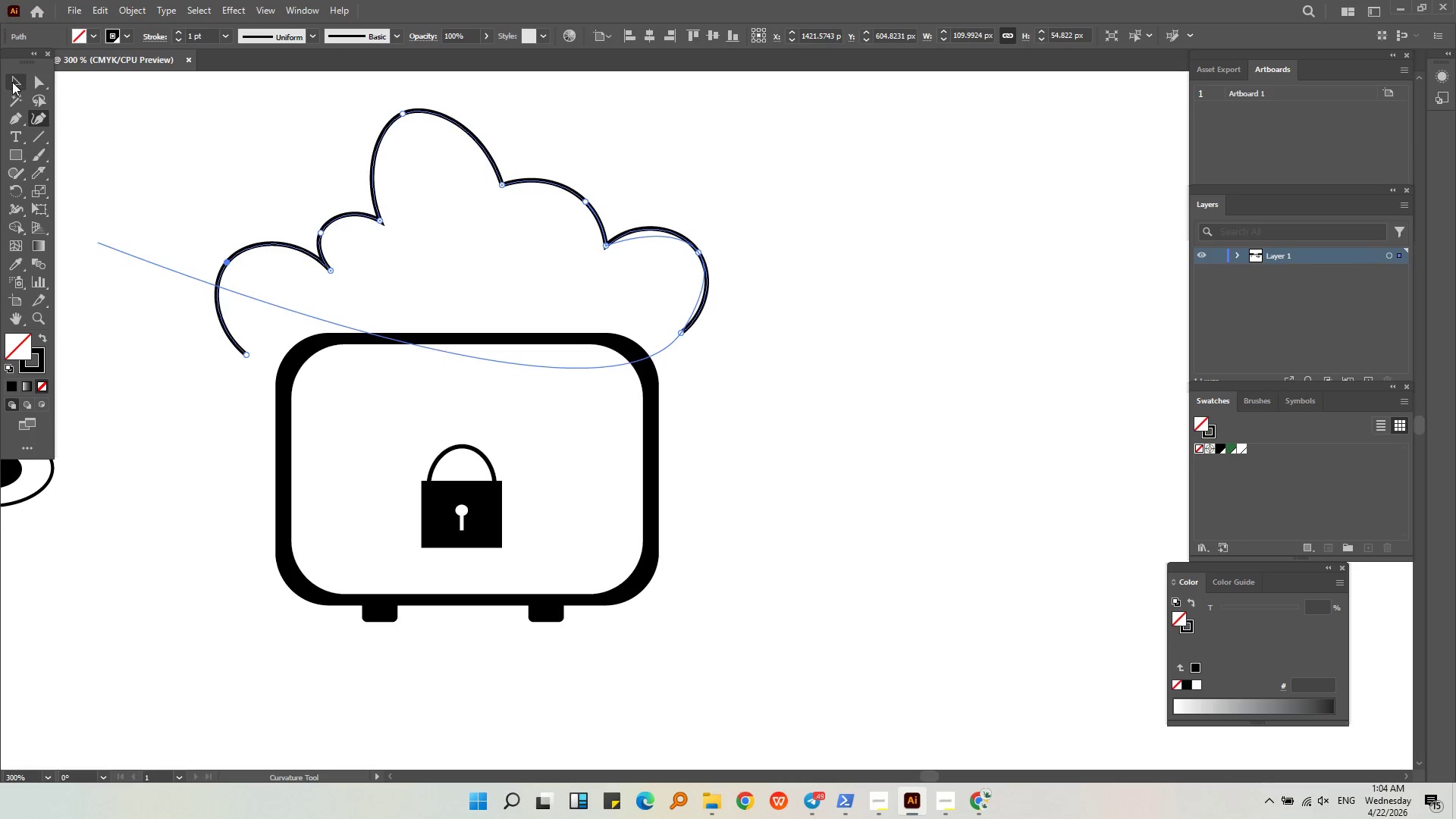 
double_click([800, 300])
 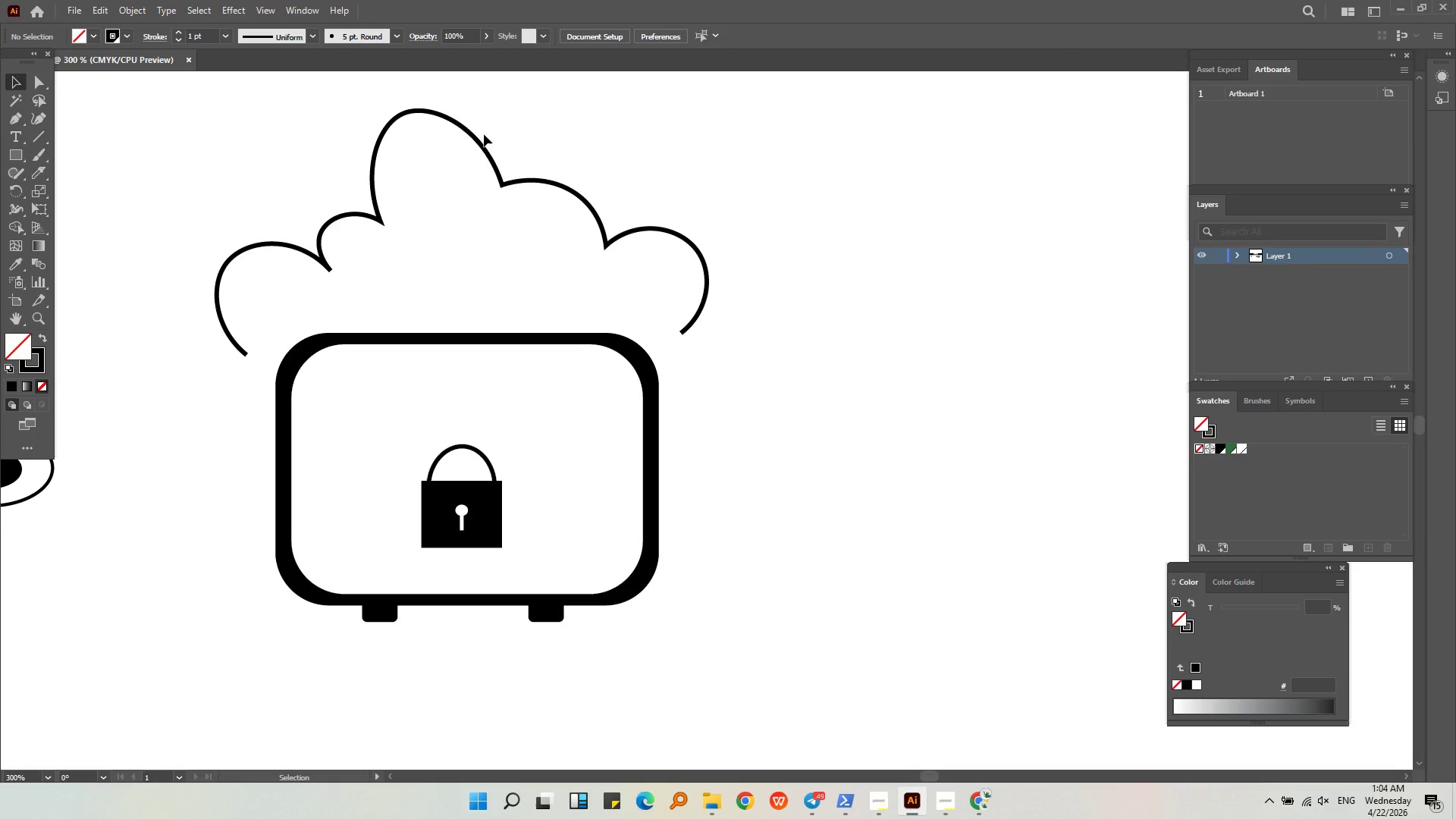 
left_click([479, 146])
 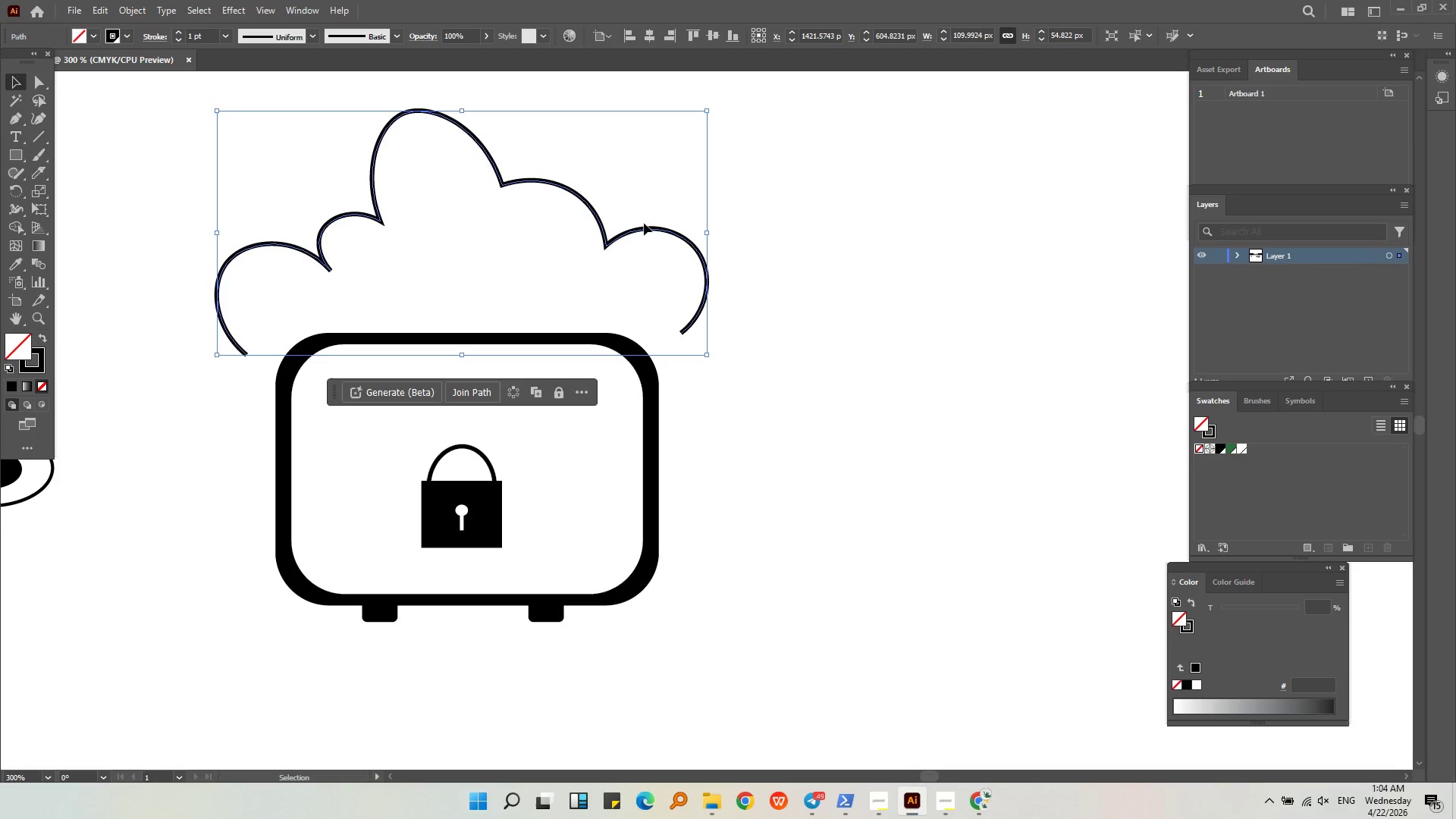 
hold_key(key=MetaLeft, duration=0.31)
scroll: coordinate [649, 228], scroll_direction: down, amount: 2.0
 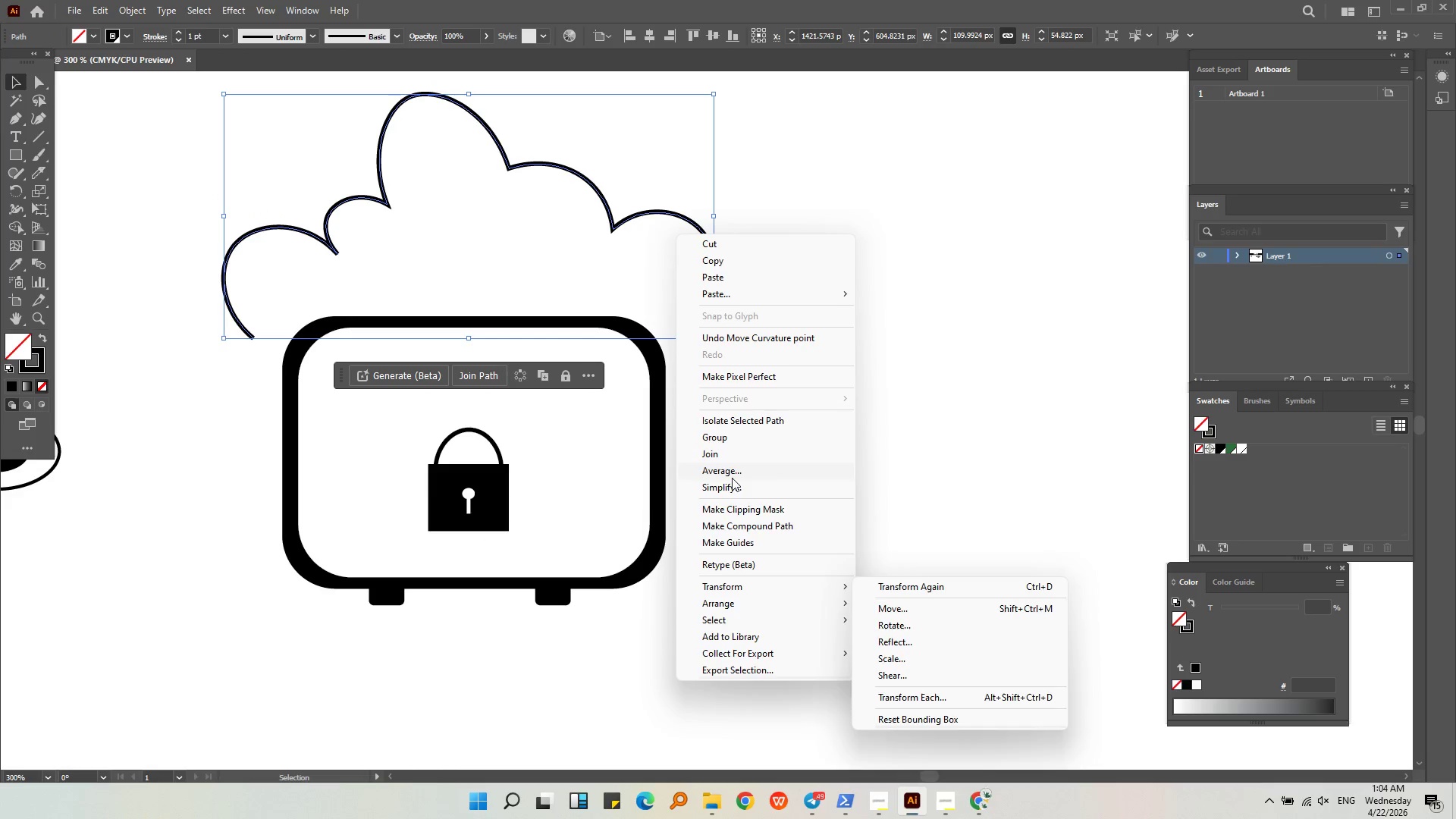 
left_click([730, 485])
 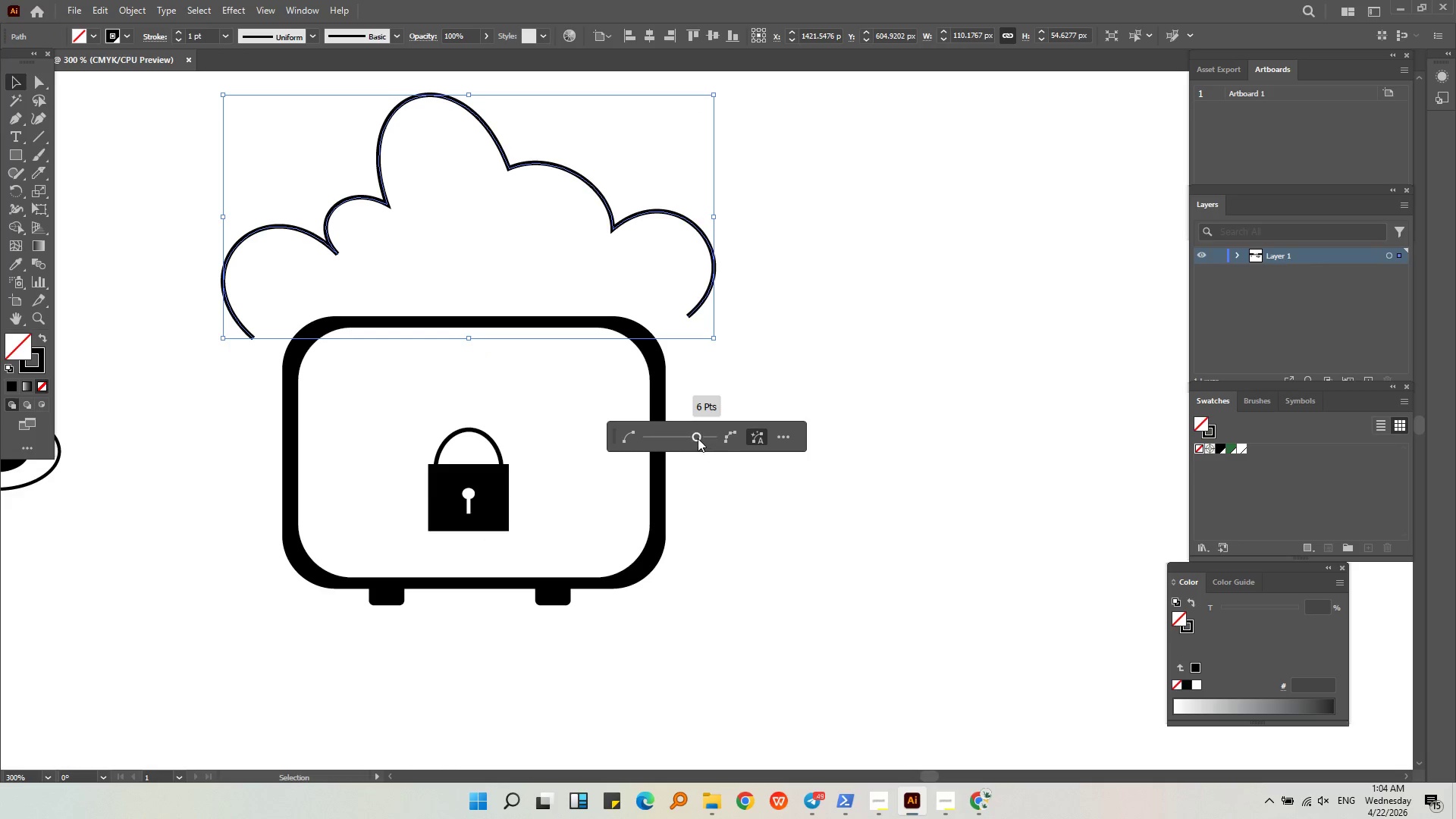 
left_click_drag(start_coordinate=[698, 436], to_coordinate=[625, 439])
 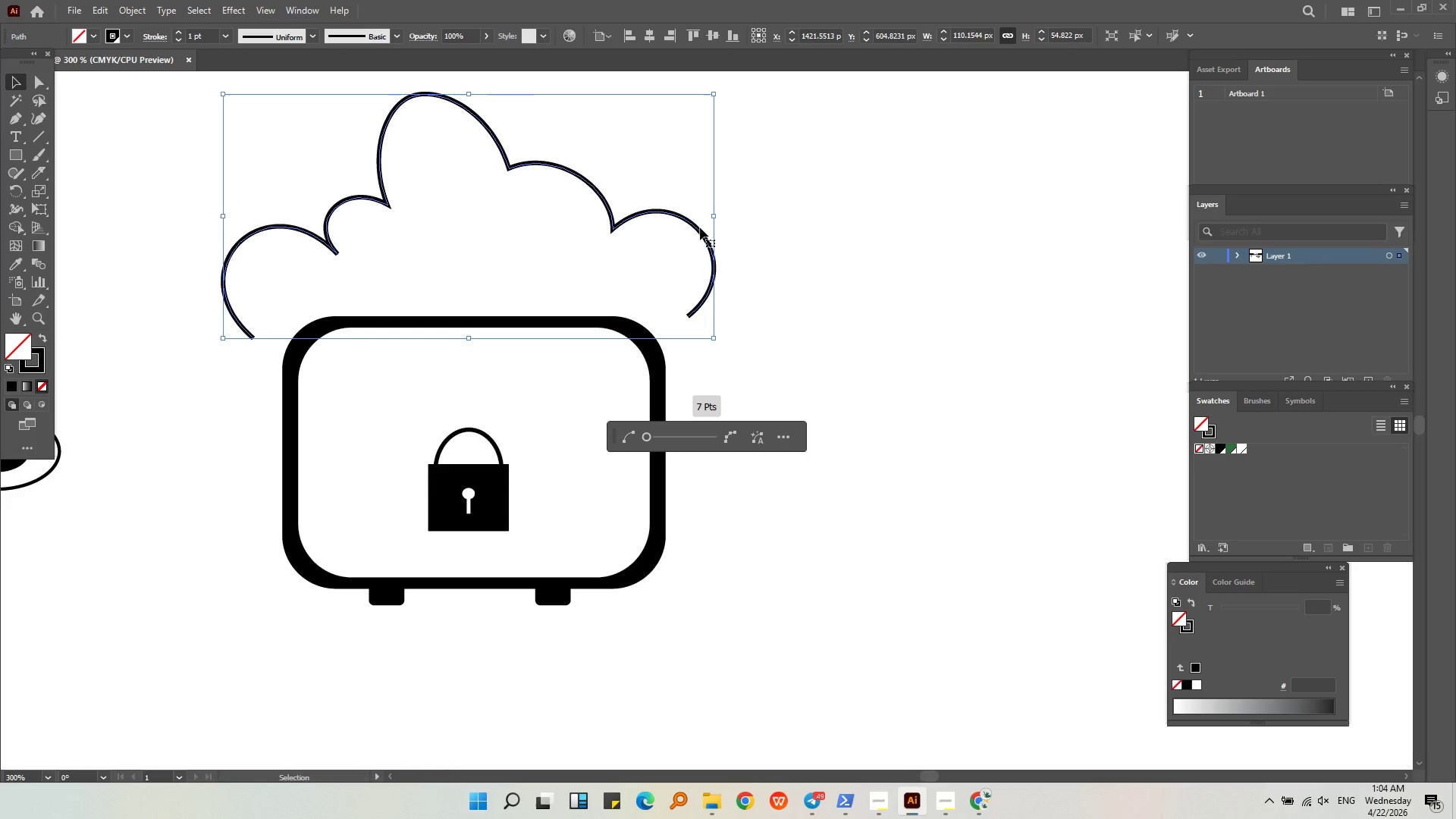 
left_click([828, 262])
 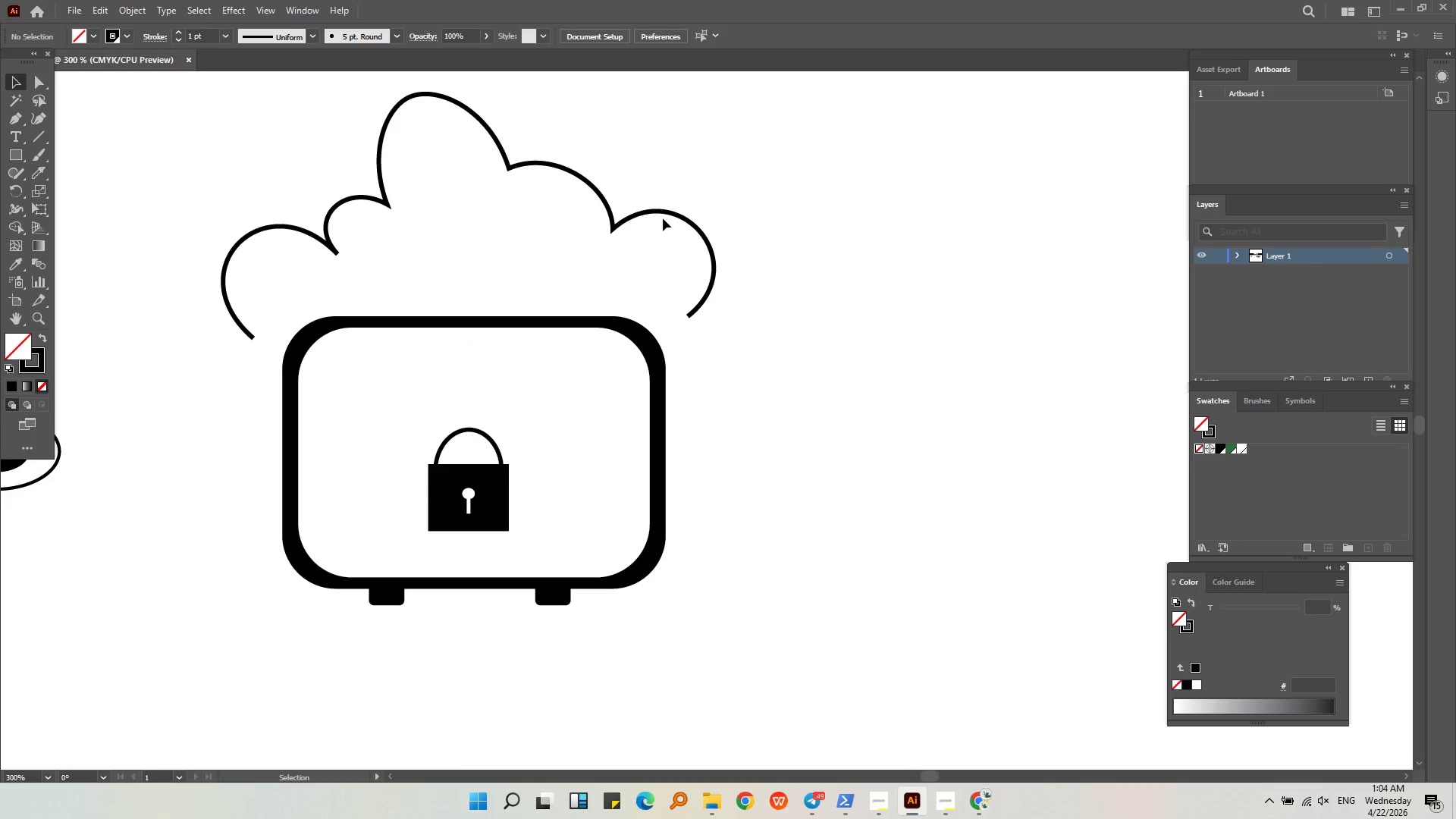 
double_click([664, 212])
 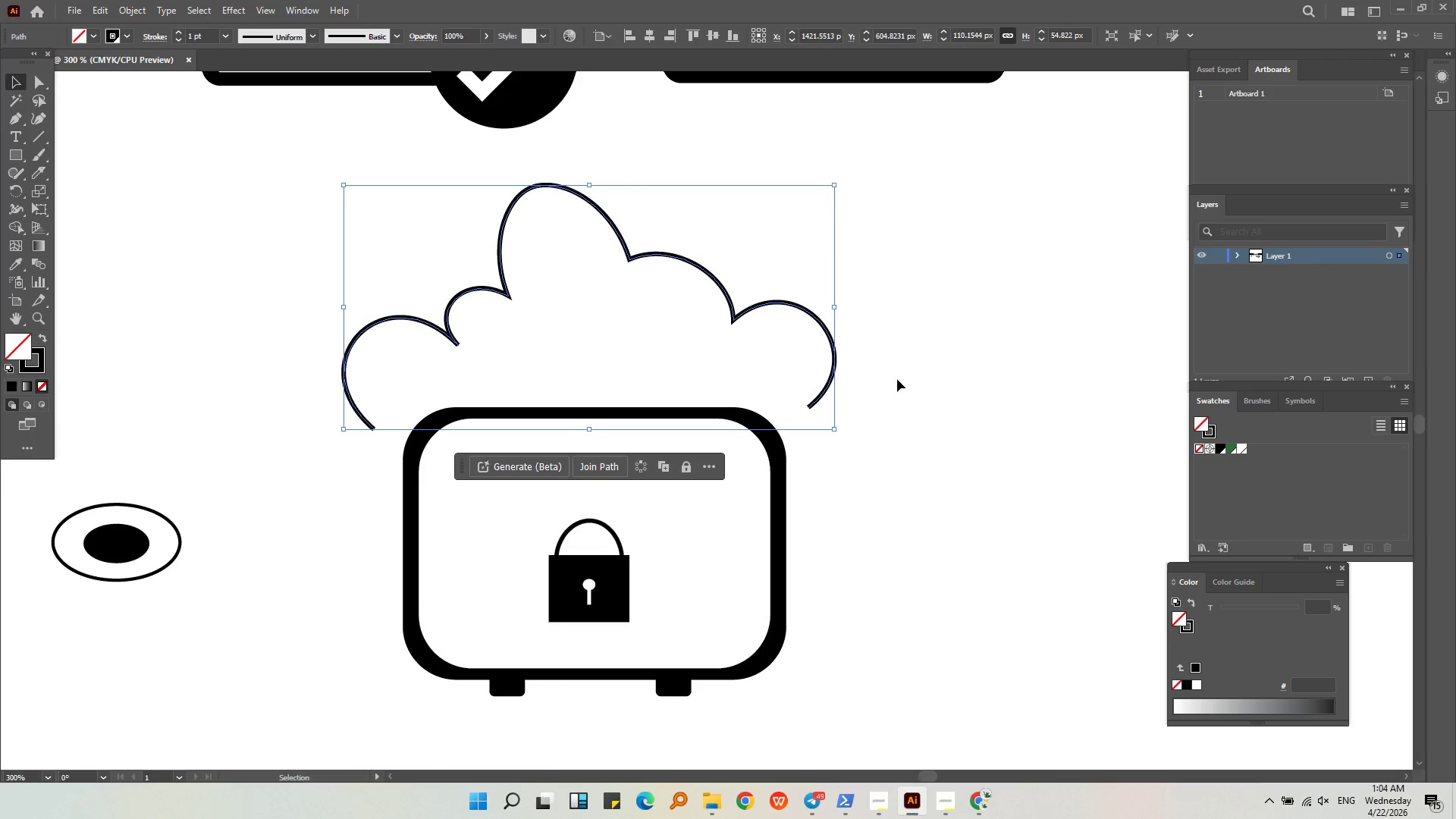 
key(Alt+AltLeft)
 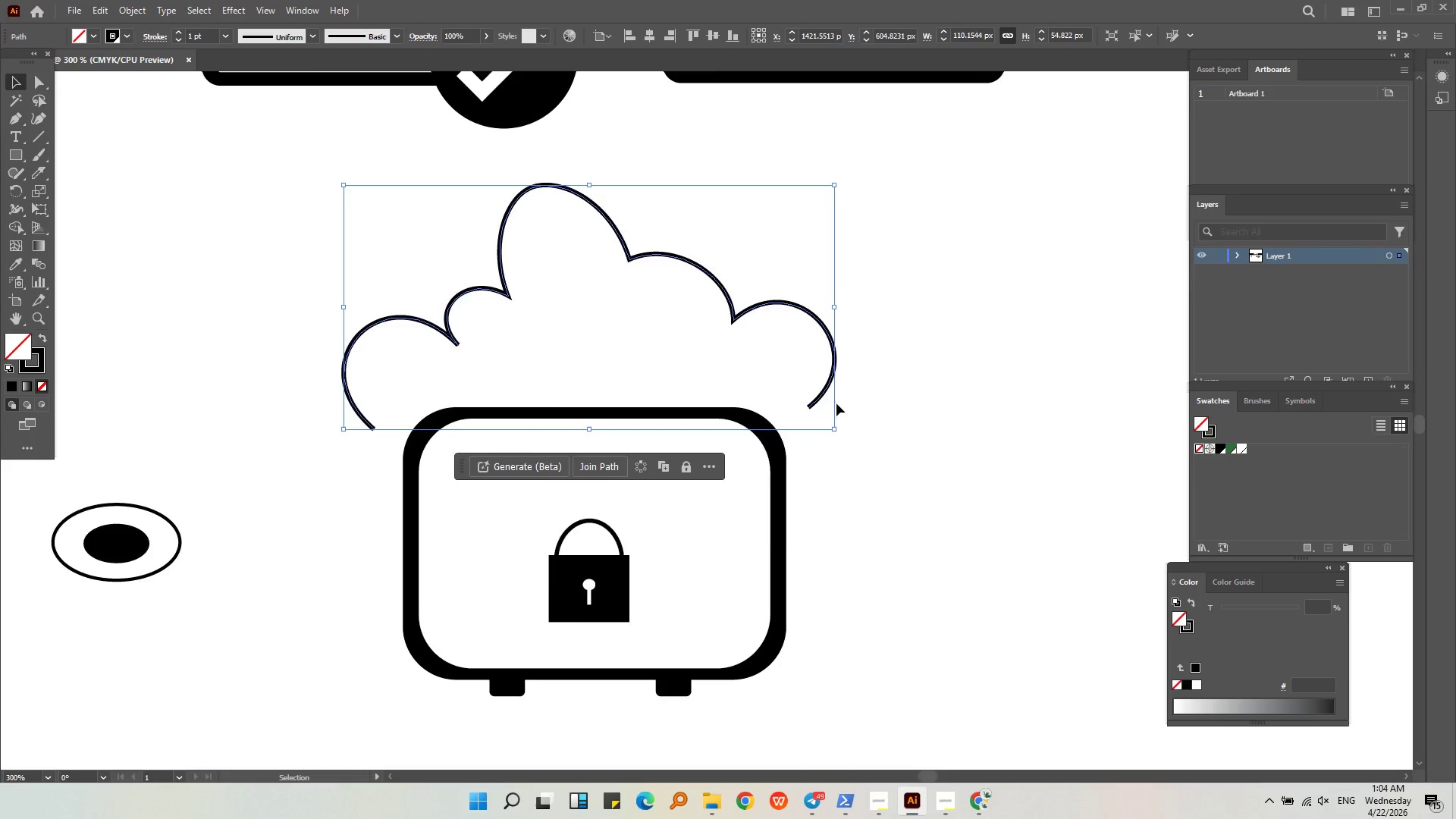 
left_click([971, 394])
 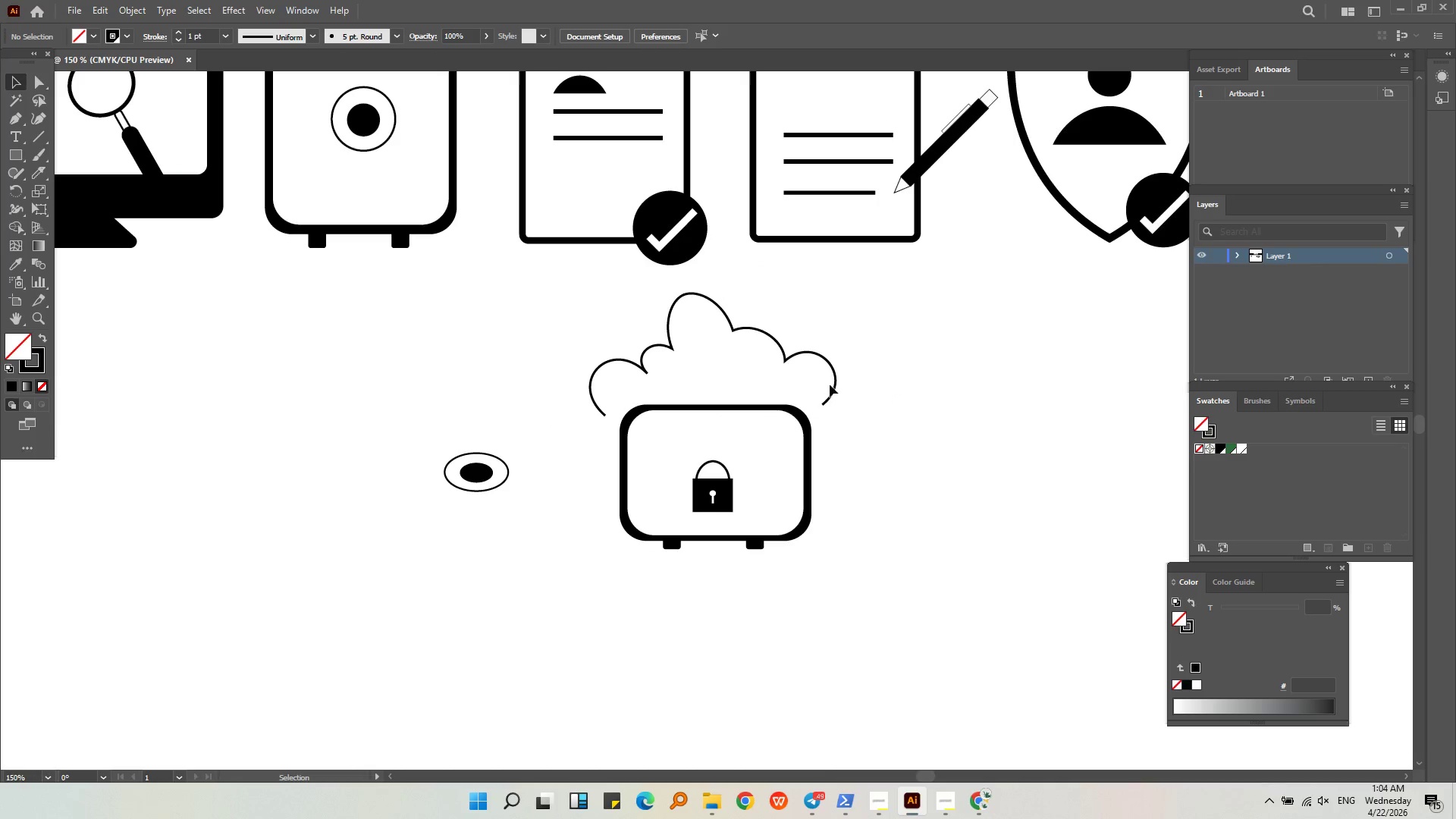 
scroll: coordinate [835, 404], scroll_direction: down, amount: 2.0
 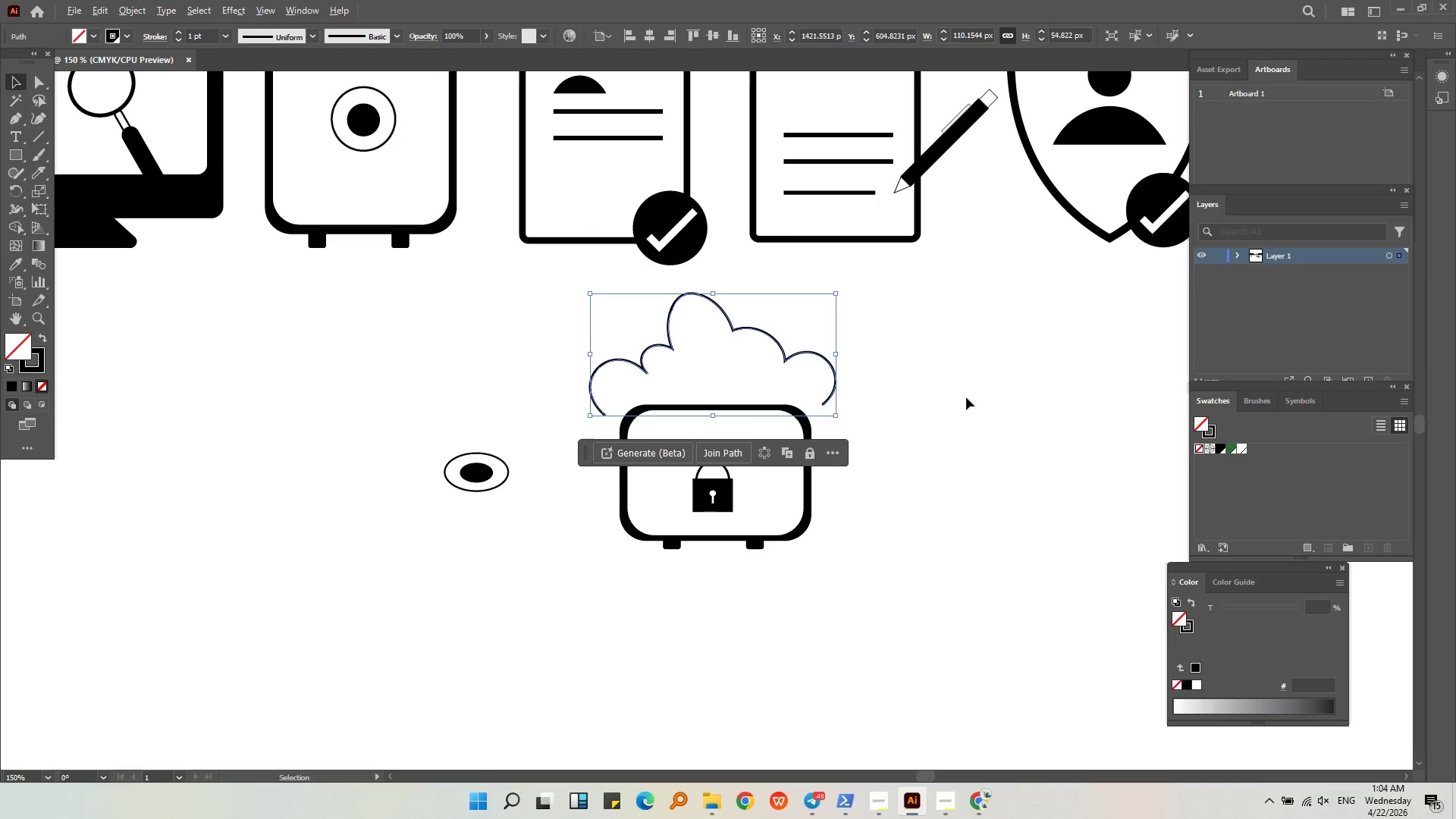 
left_click([833, 384])
 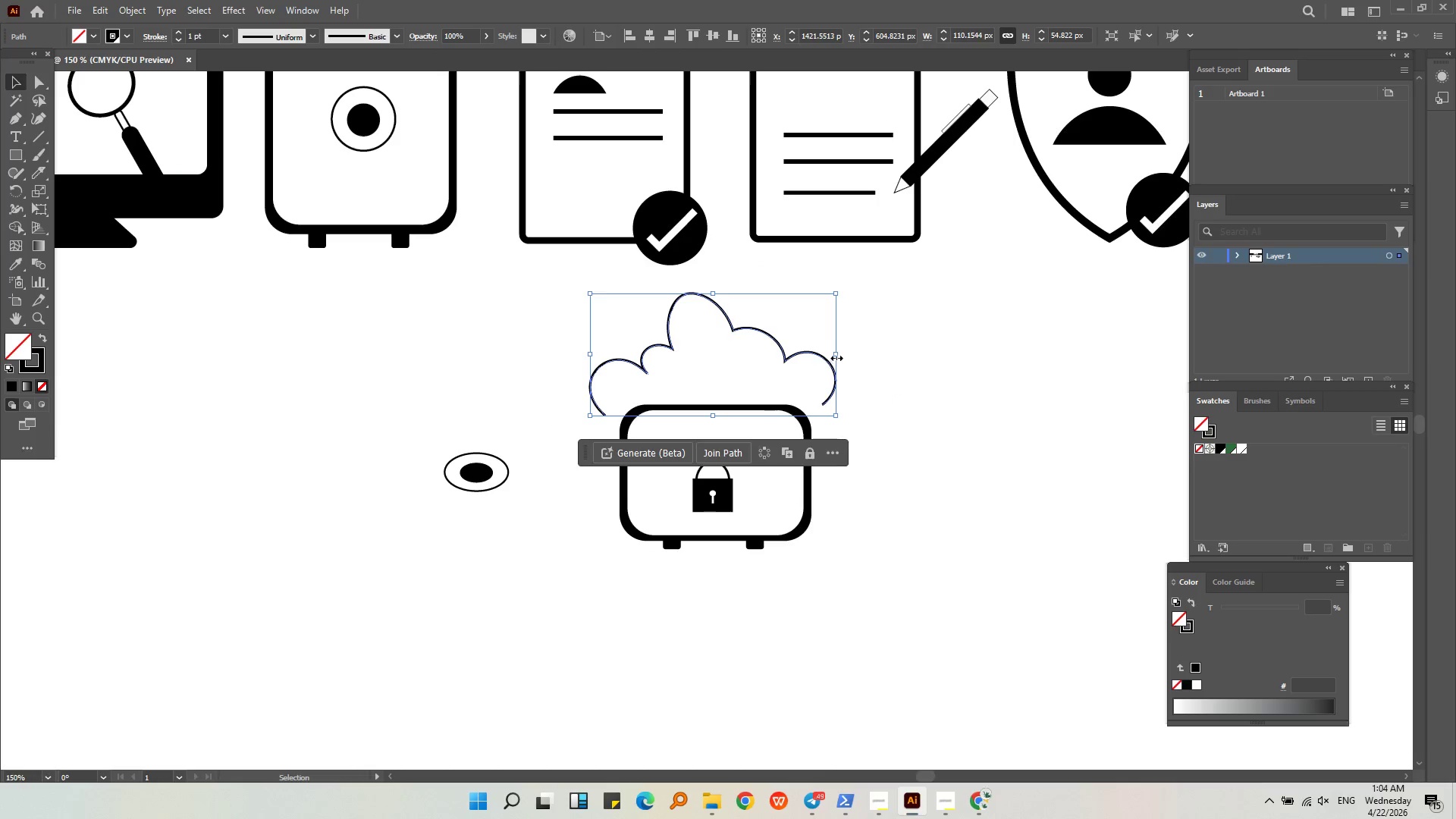 
left_click_drag(start_coordinate=[836, 351], to_coordinate=[811, 353])
 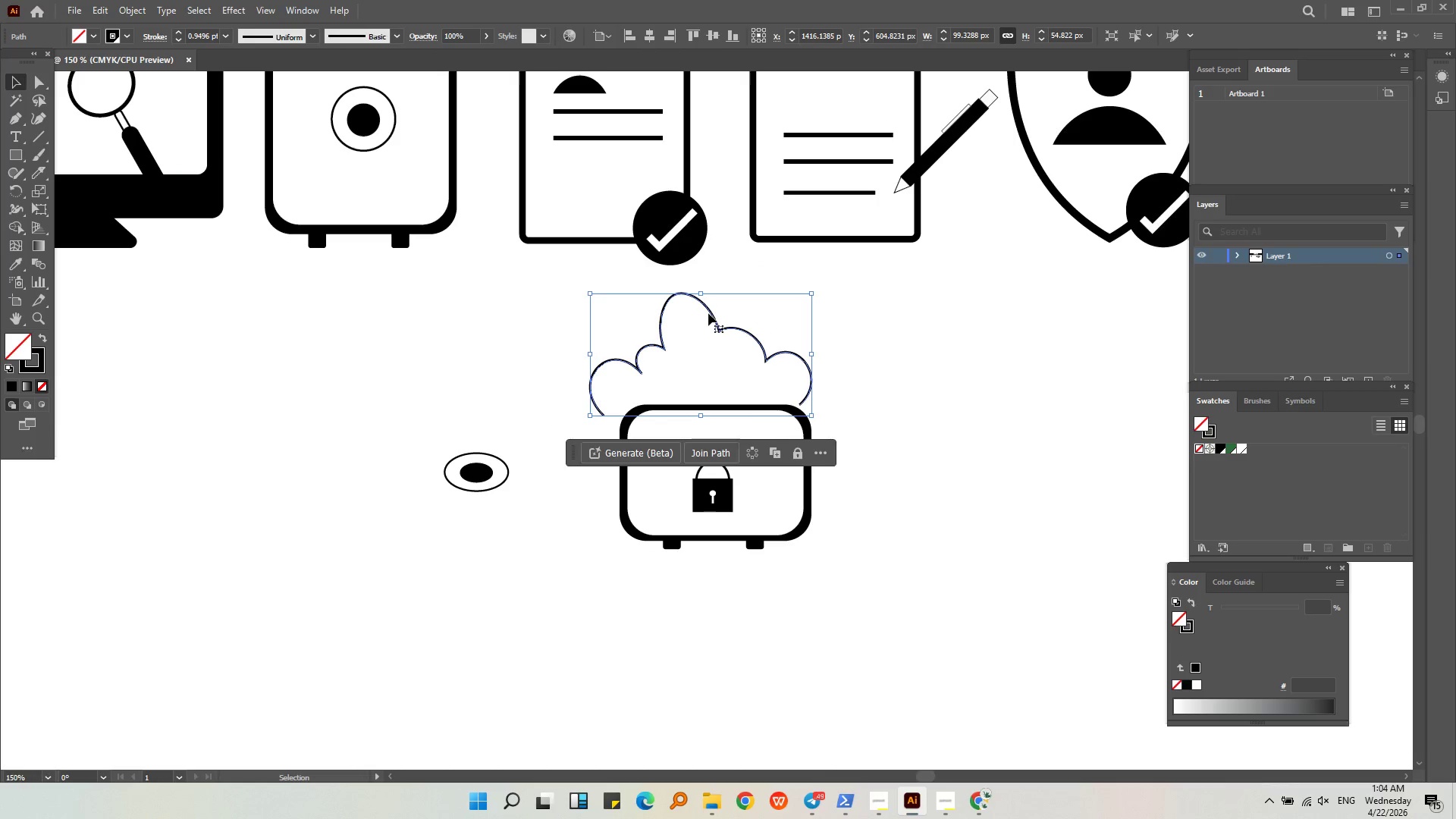 
left_click_drag(start_coordinate=[708, 313], to_coordinate=[722, 313])
 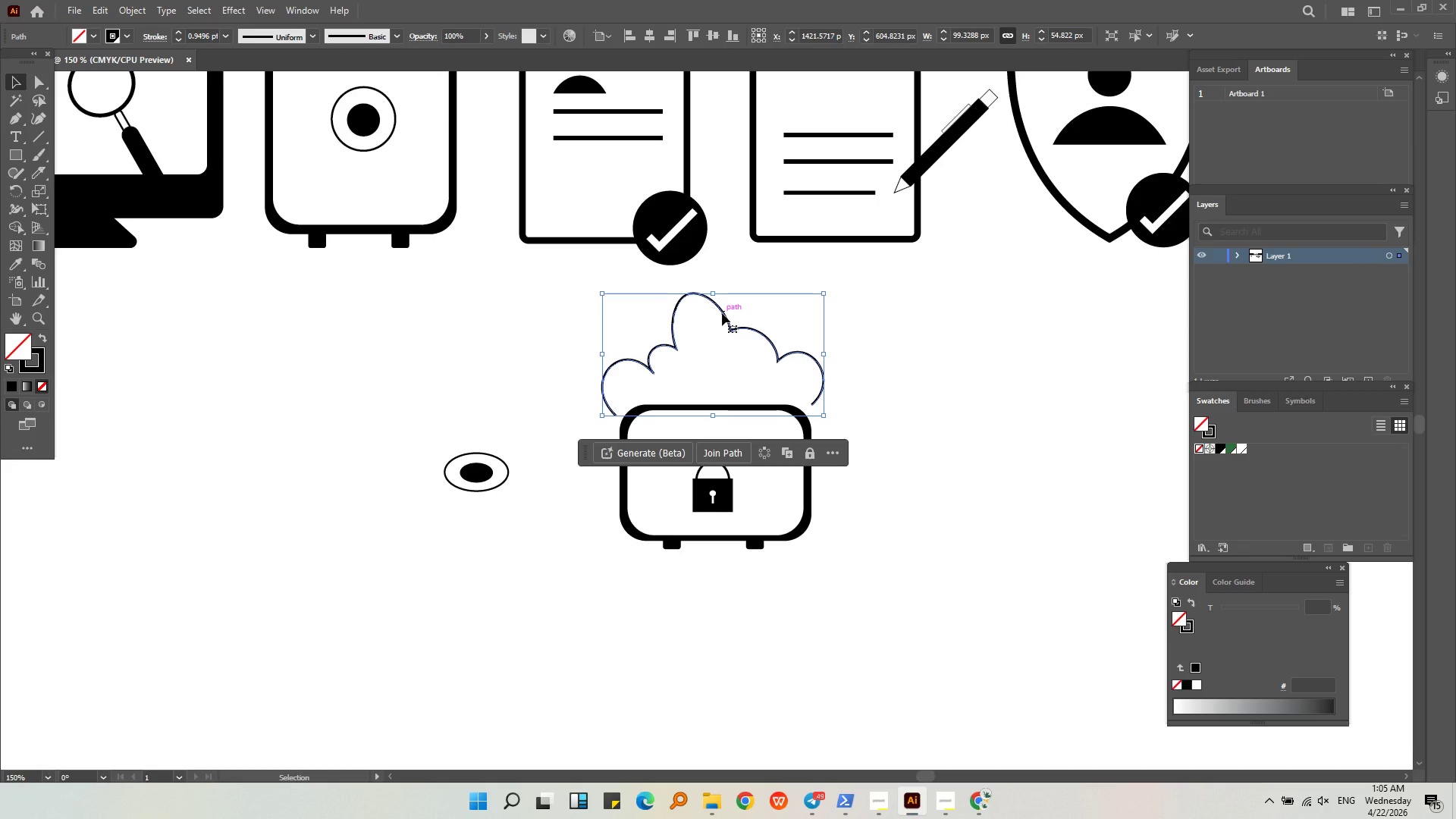 
wait(56.16)
 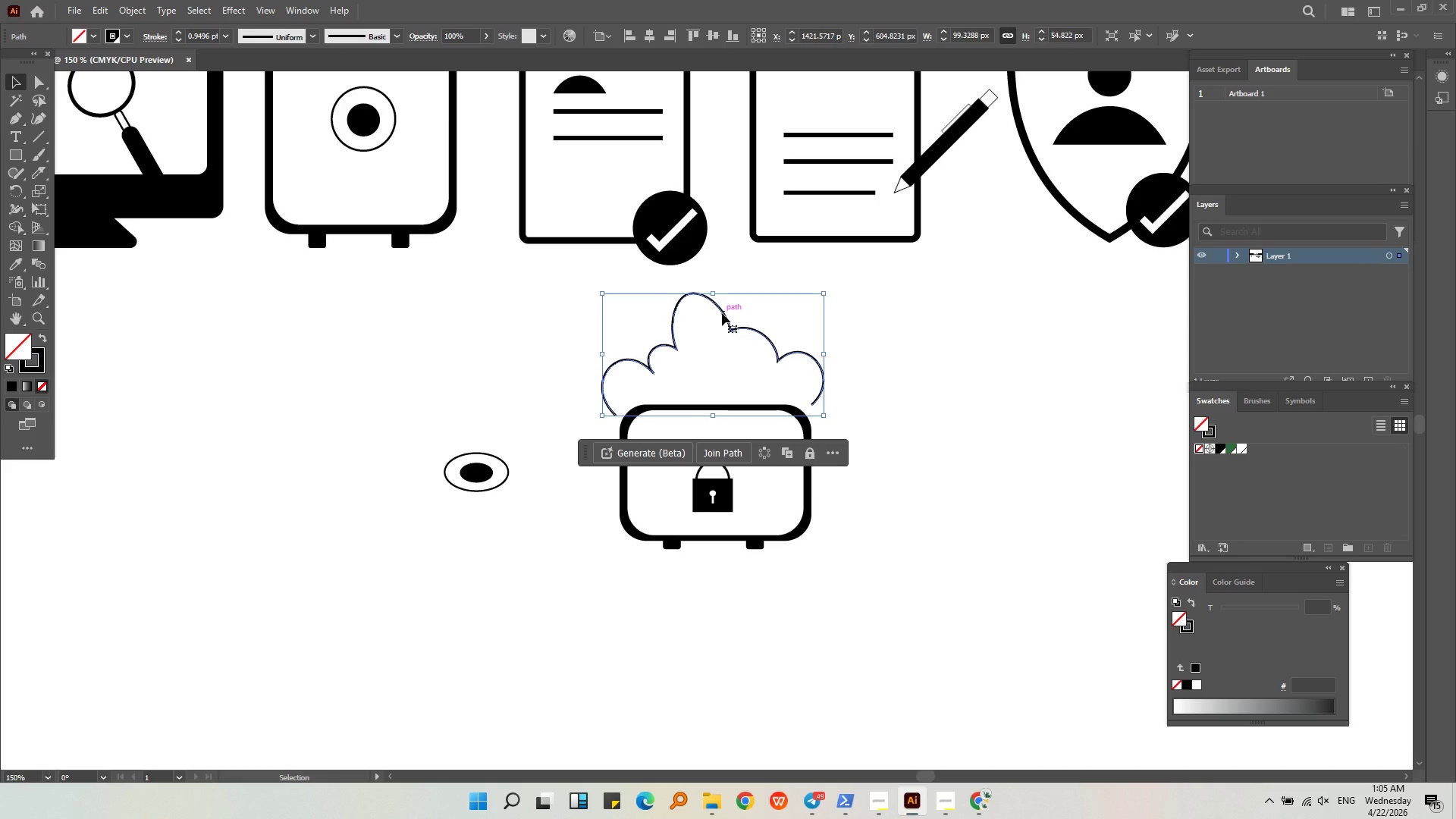 
left_click_drag(start_coordinate=[43, 112], to_coordinate=[727, 293])
 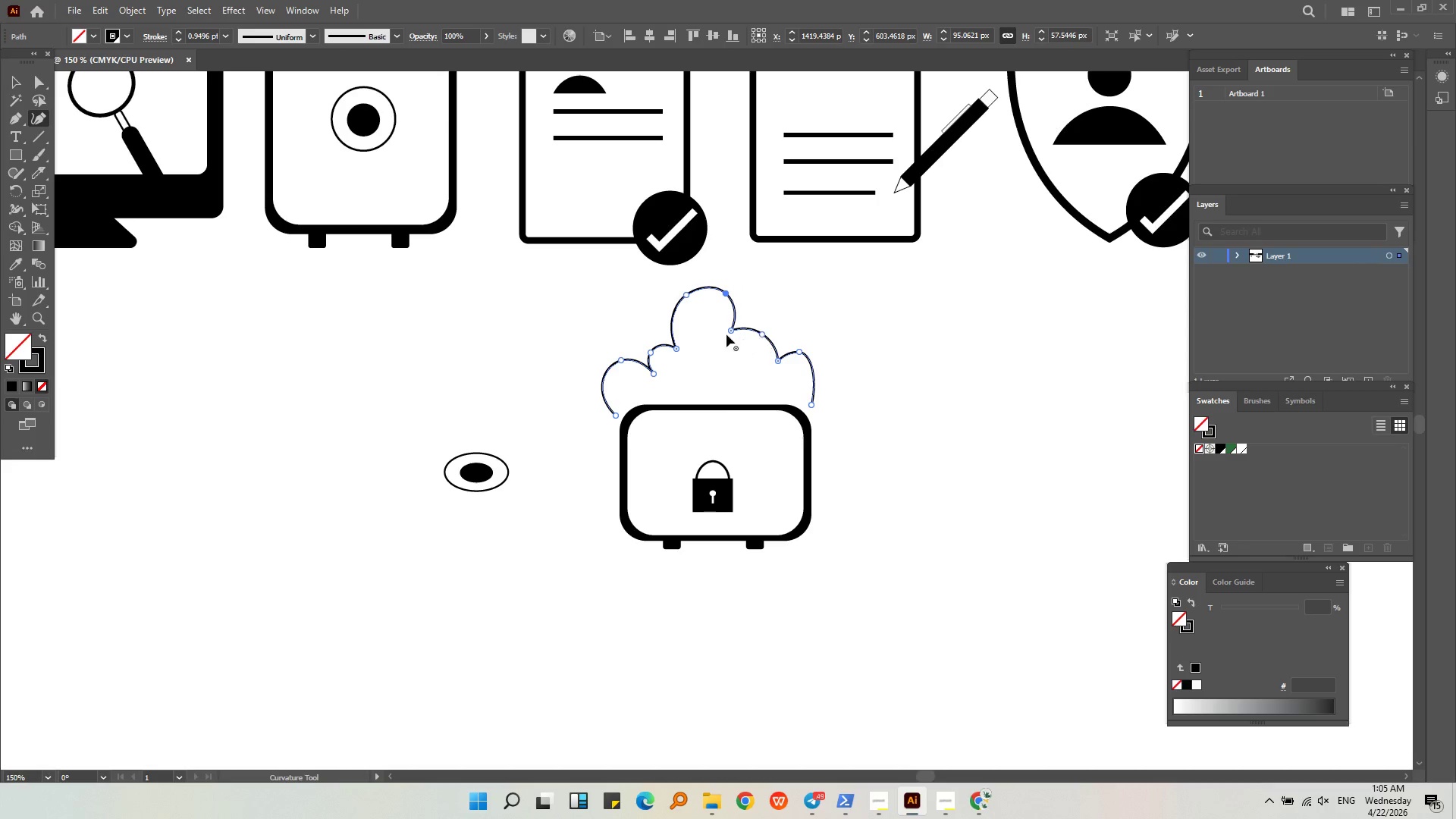 
left_click_drag(start_coordinate=[732, 330], to_coordinate=[778, 361])
 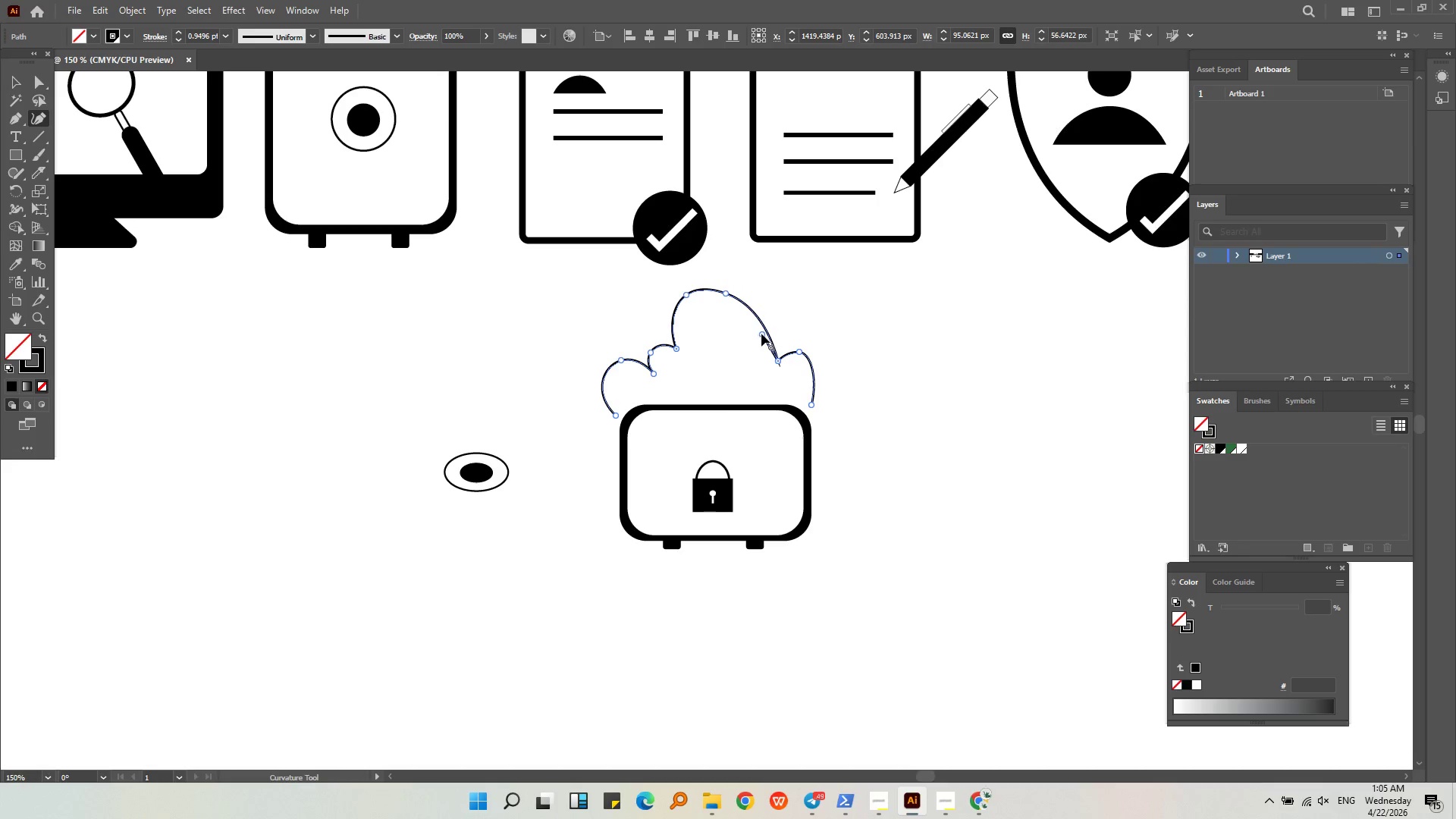 
left_click_drag(start_coordinate=[761, 331], to_coordinate=[774, 362])
 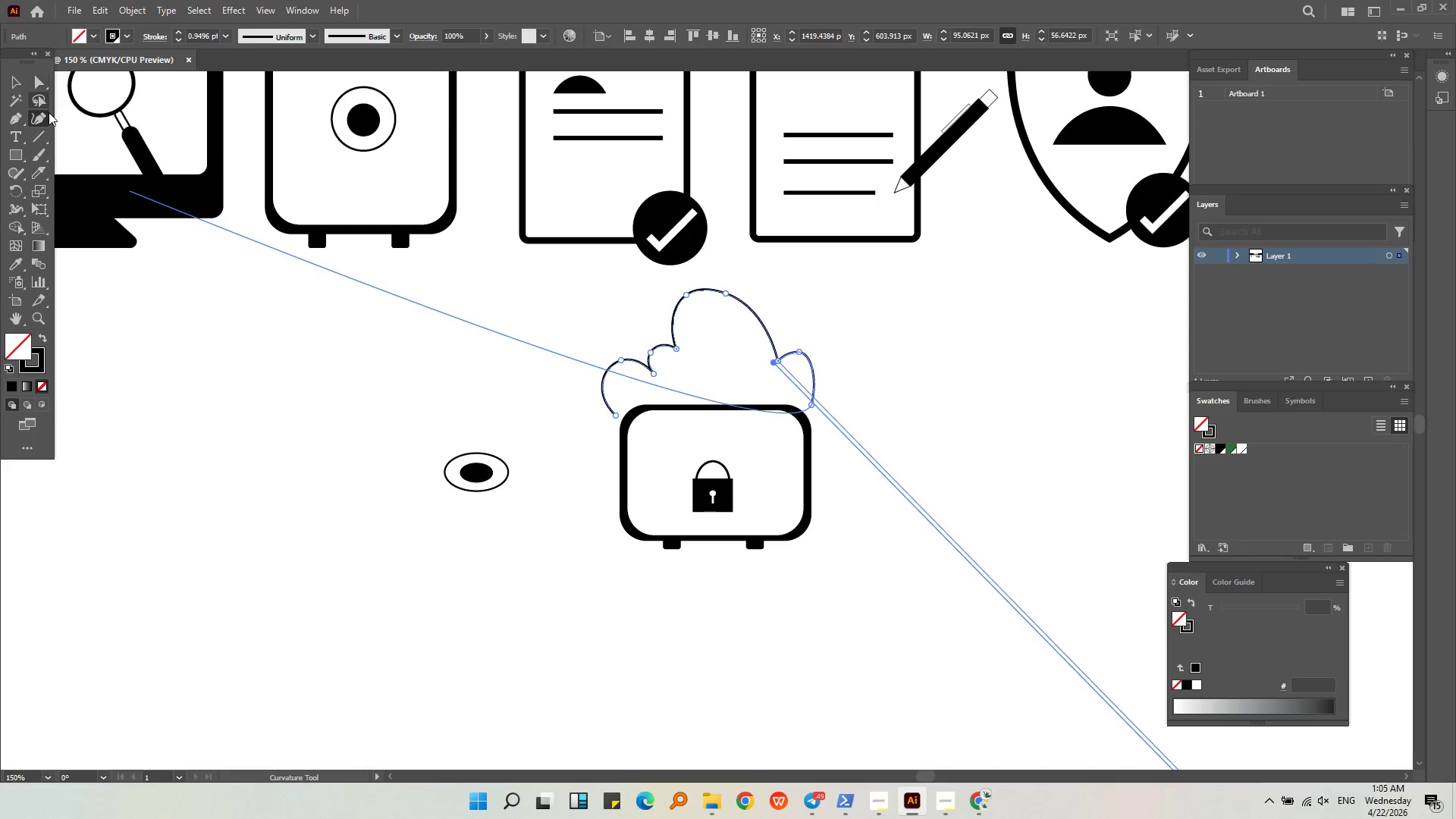 
left_click([20, 81])
 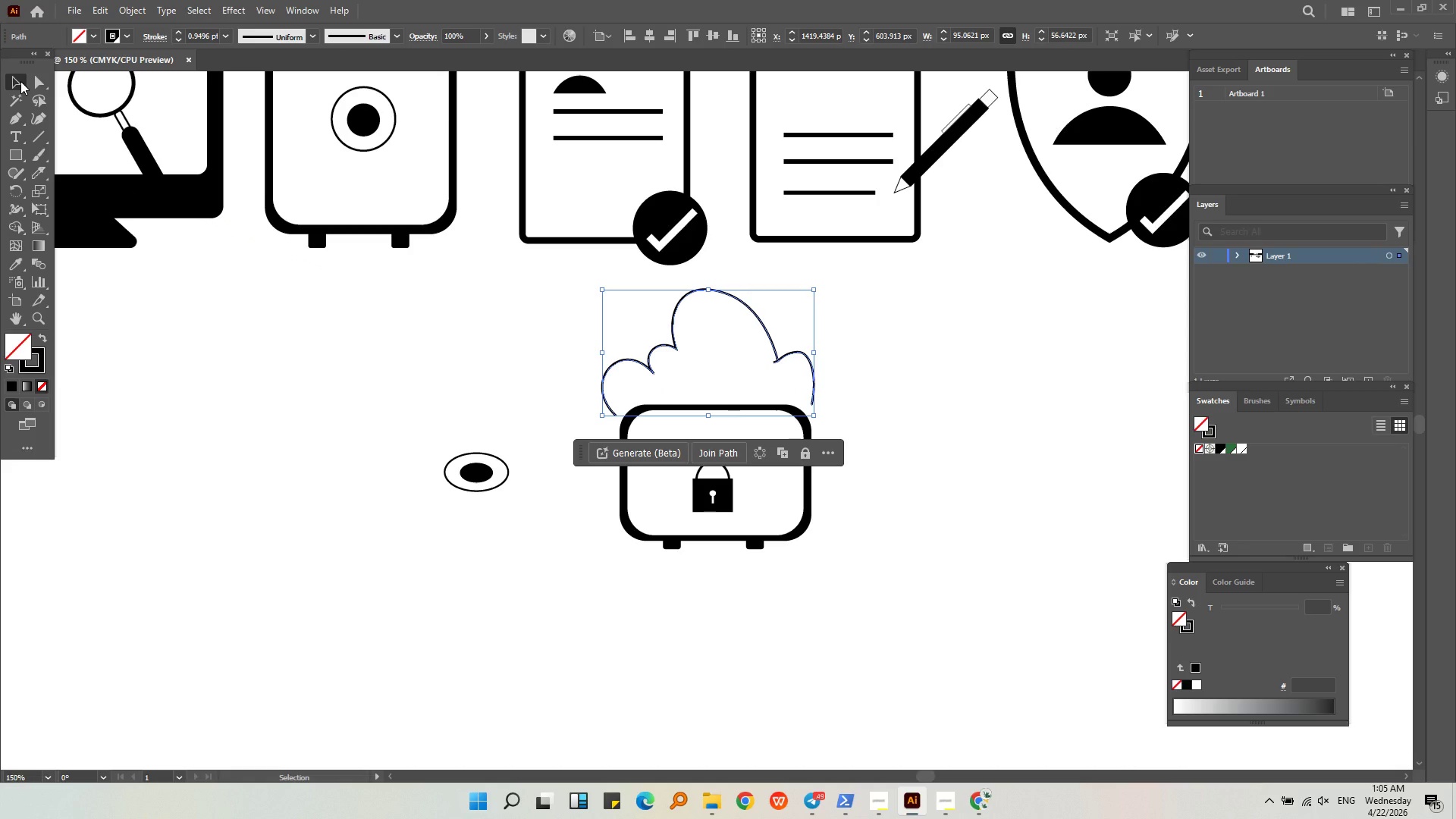 
key(Backspace)
 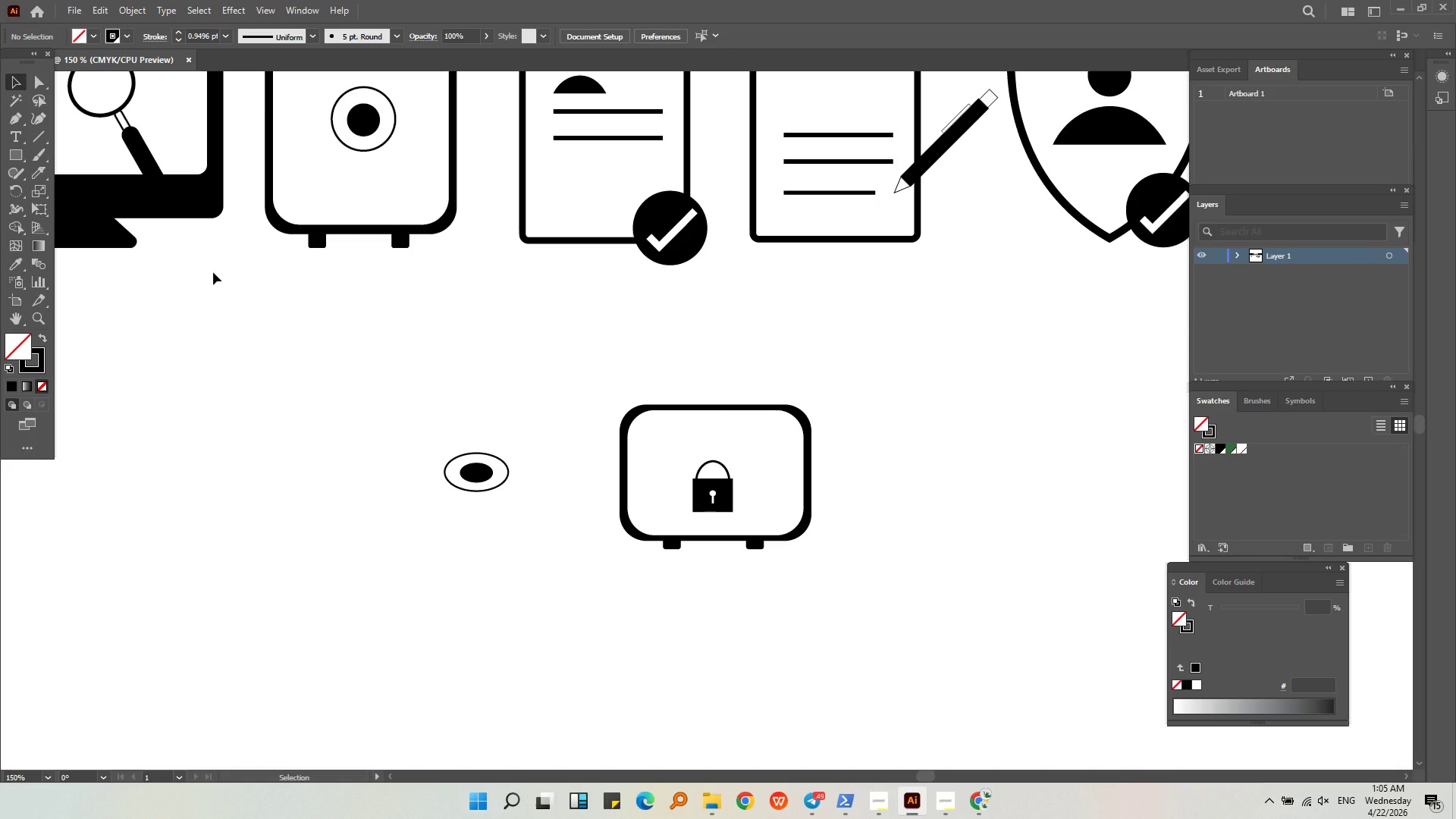 
wait(15.08)
 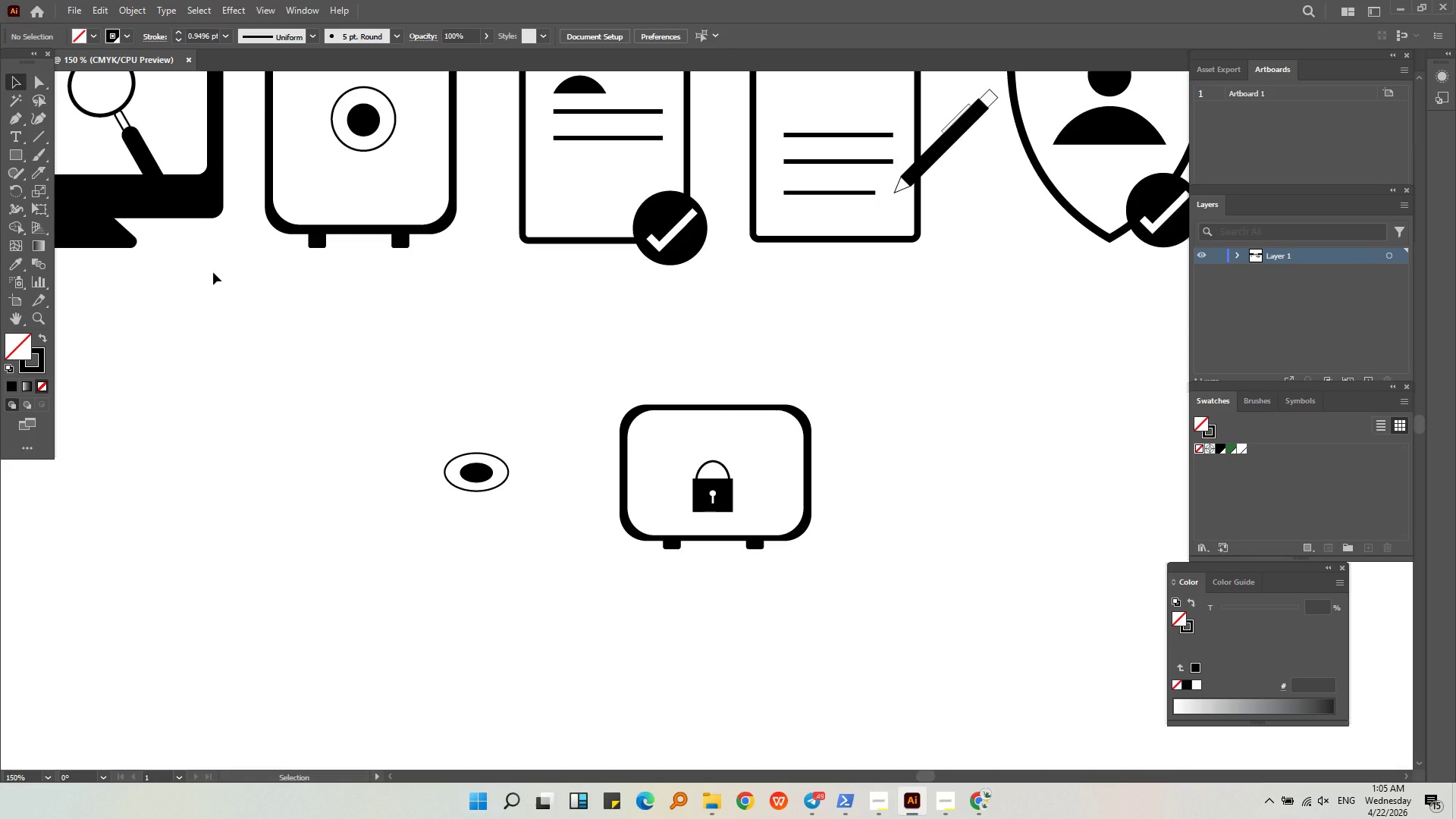 
left_click([11, 124])
 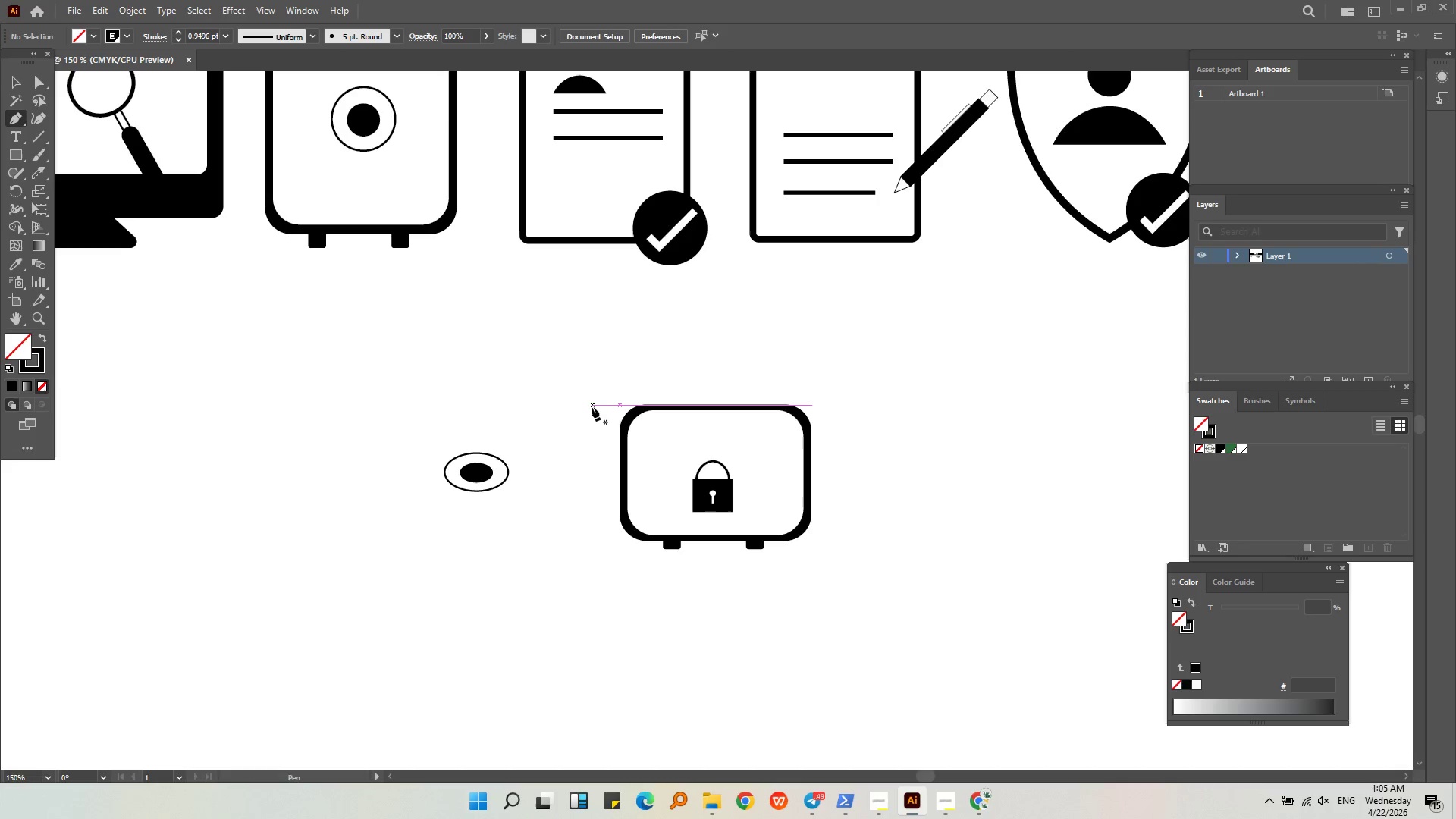 
left_click([597, 406])
 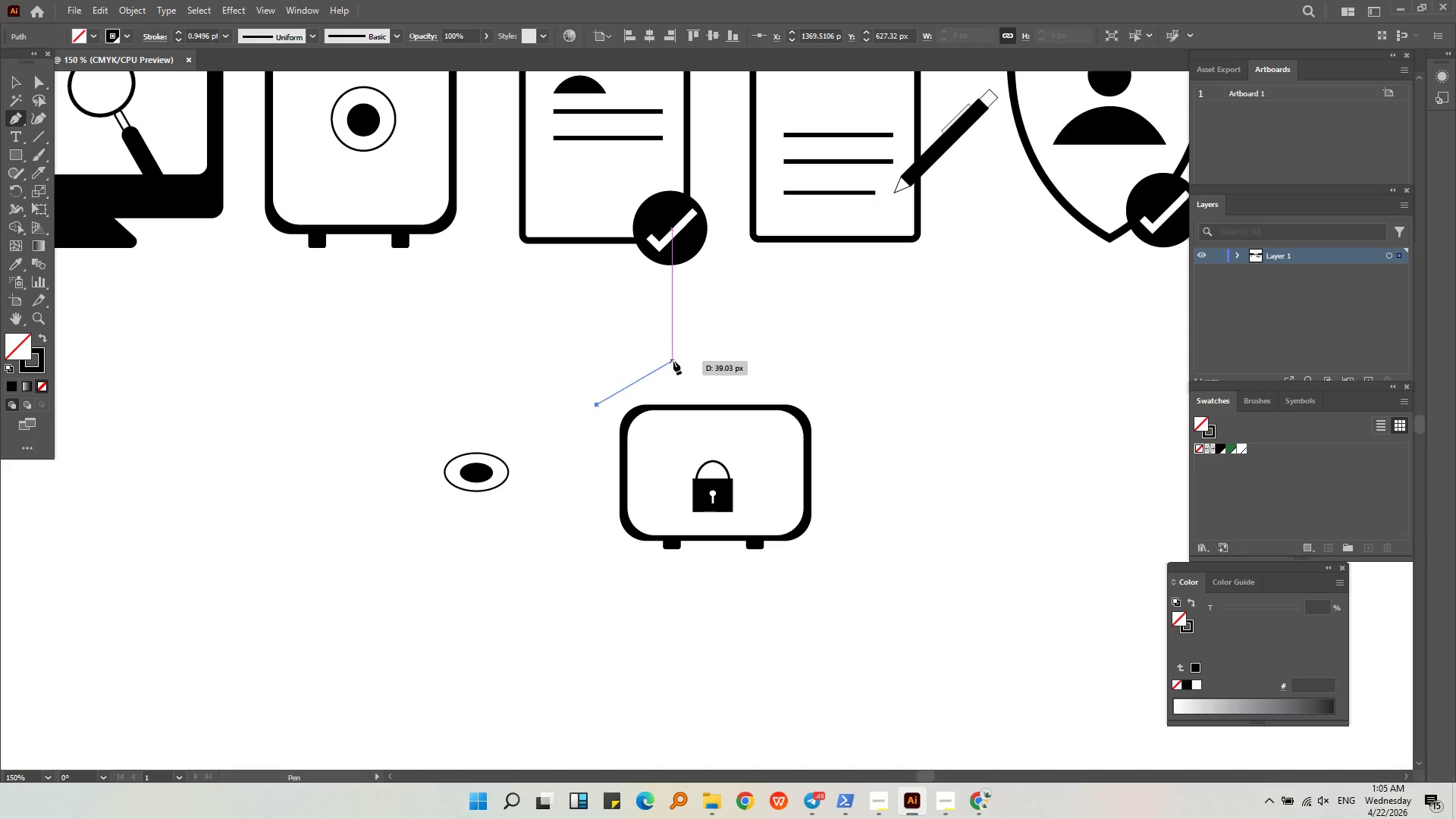 
left_click([673, 362])
 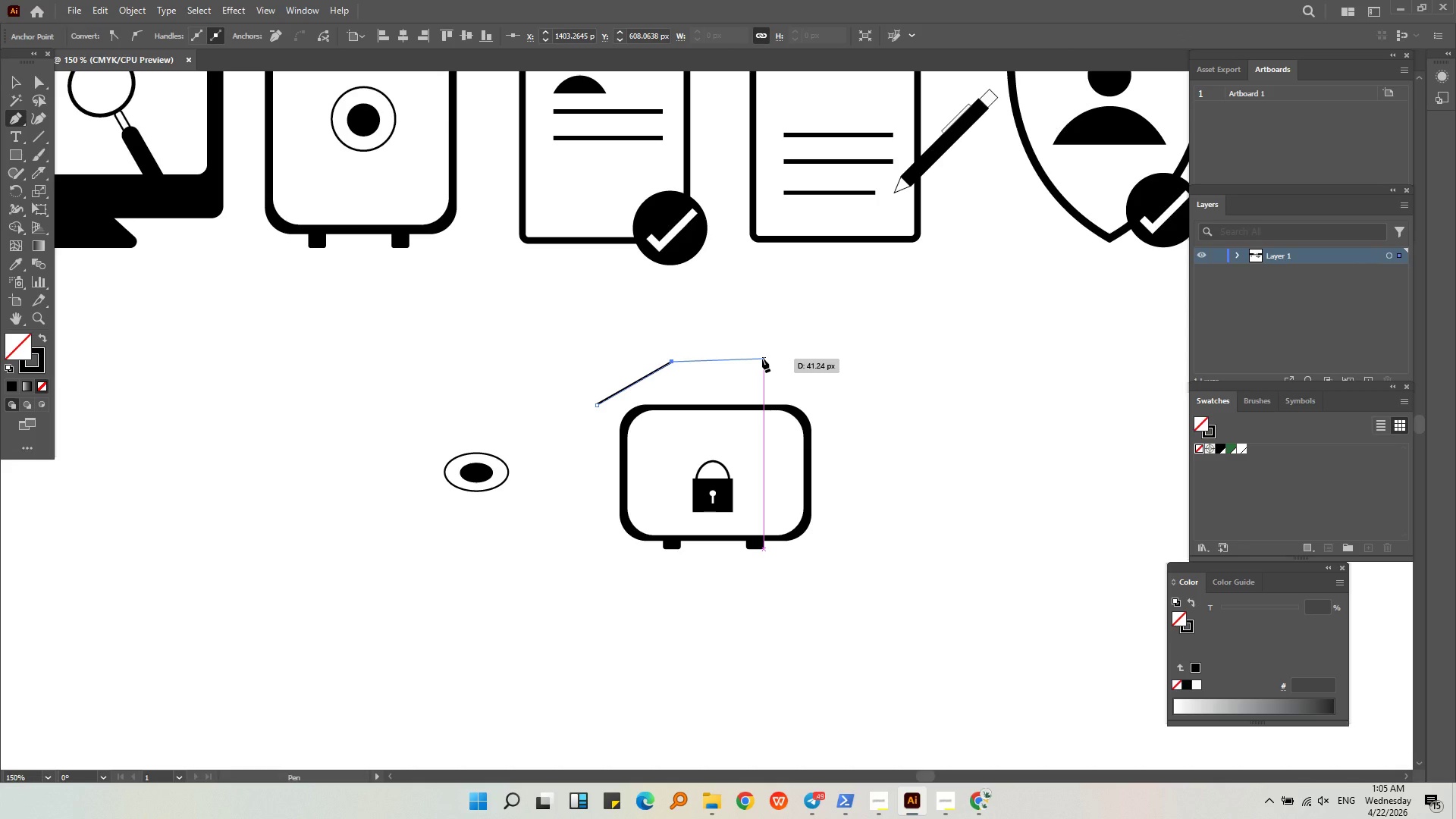 
hold_key(key=ShiftLeft, duration=0.59)
left_click([755, 362])
 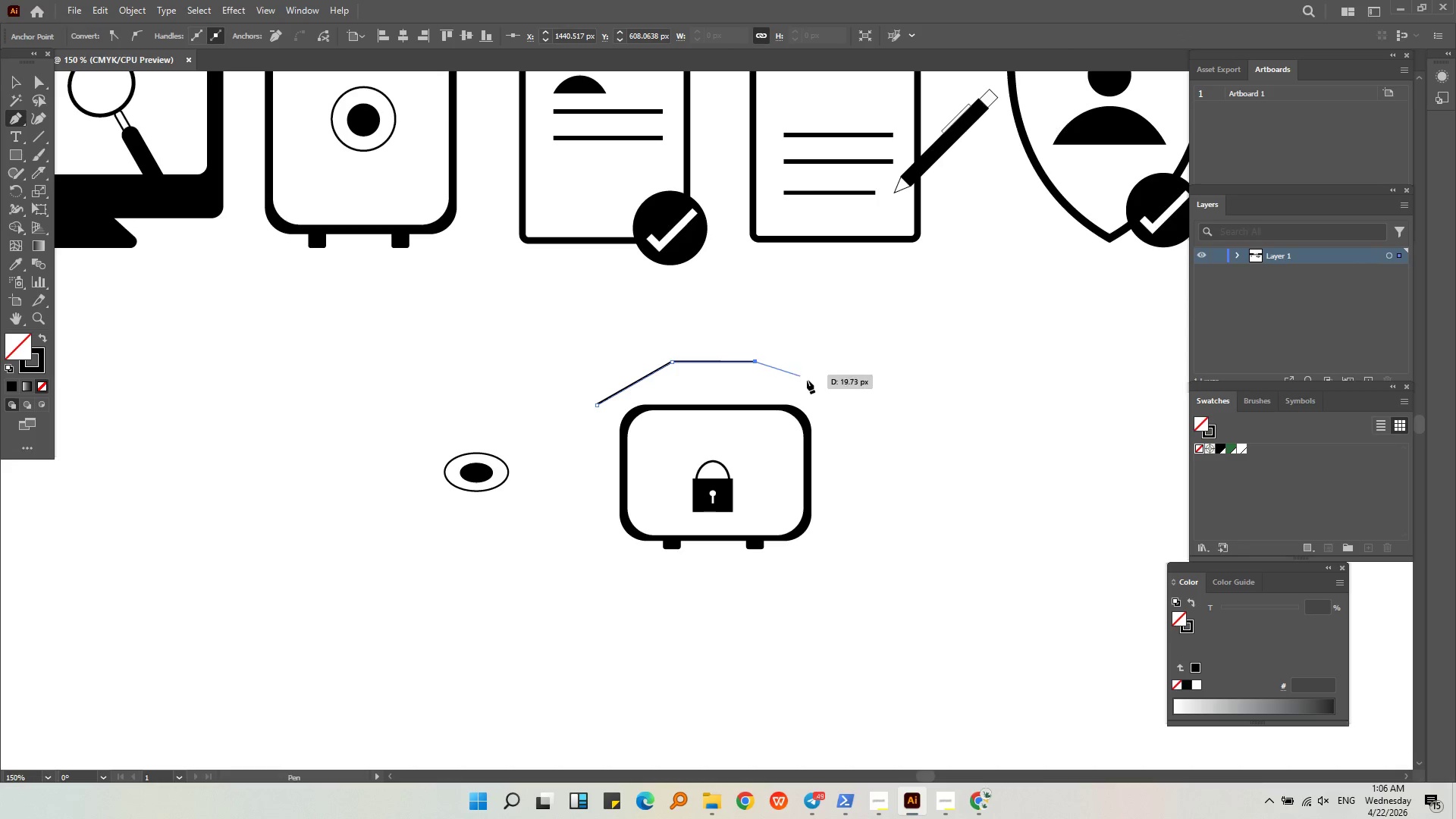 
hold_key(key=ShiftLeft, duration=0.48)
 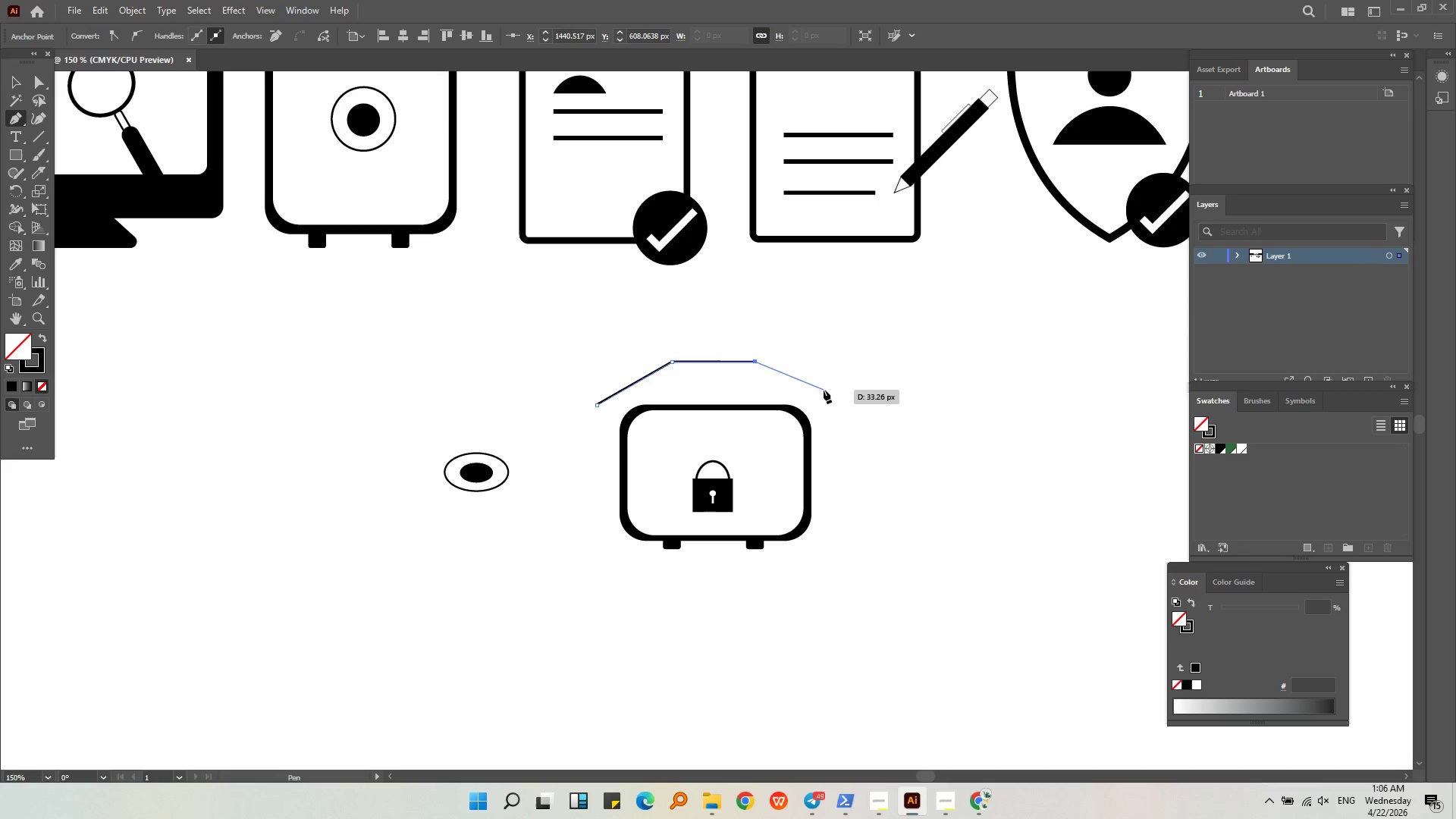 
hold_key(key=ShiftLeft, duration=0.42)
 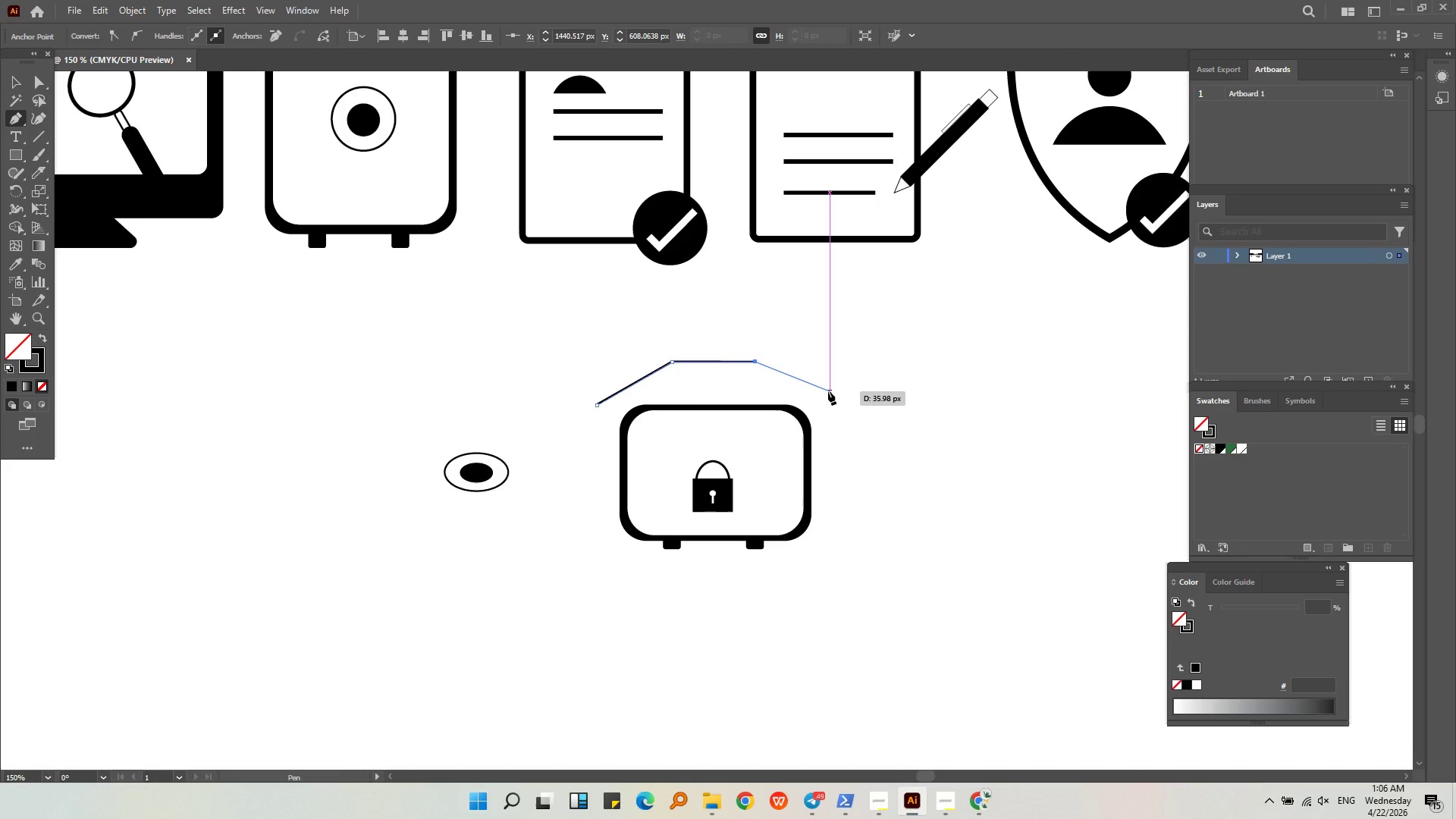 
left_click([828, 391])
 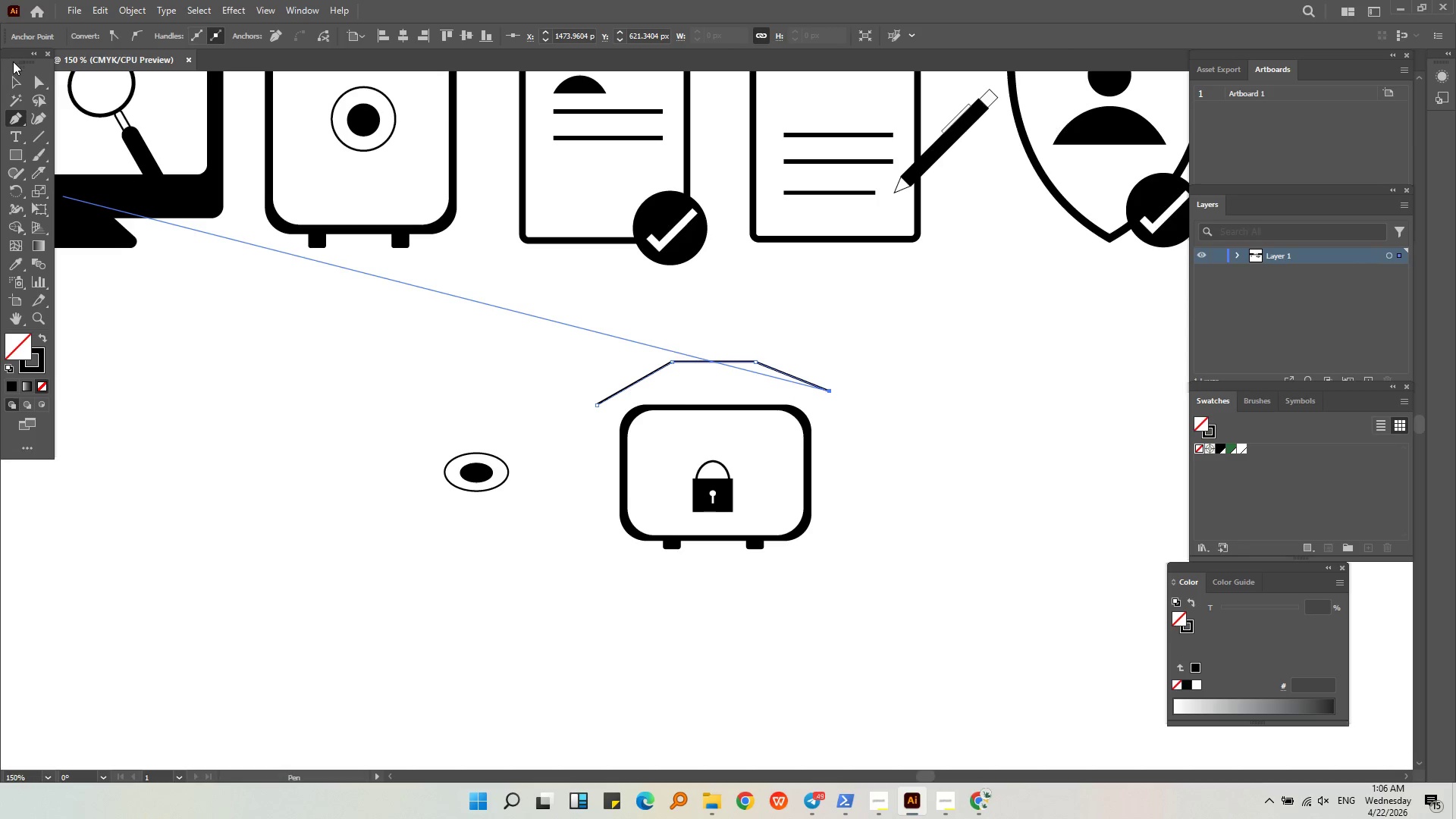 
left_click([20, 79])
 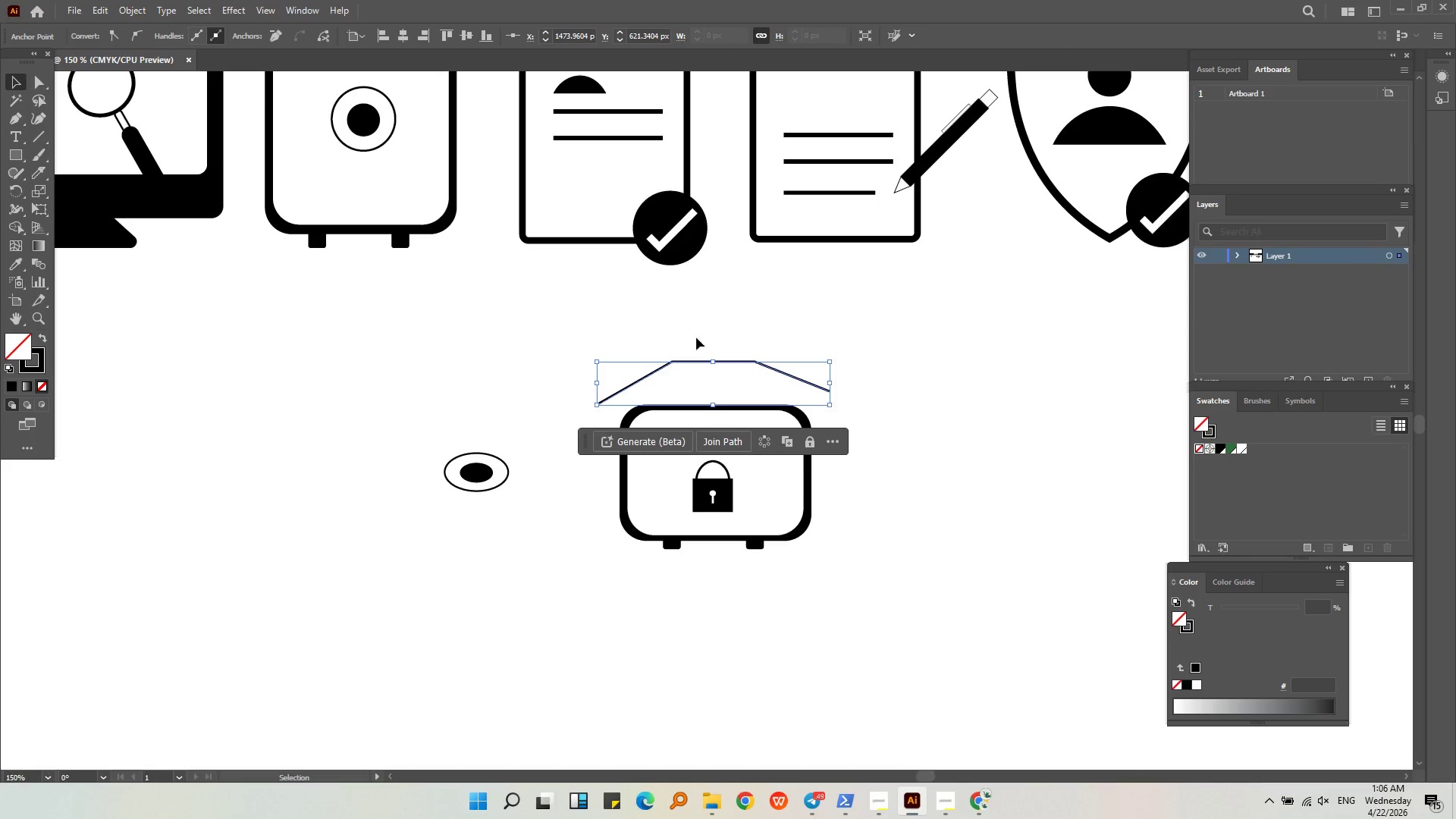 
key(Shift+ShiftLeft)
 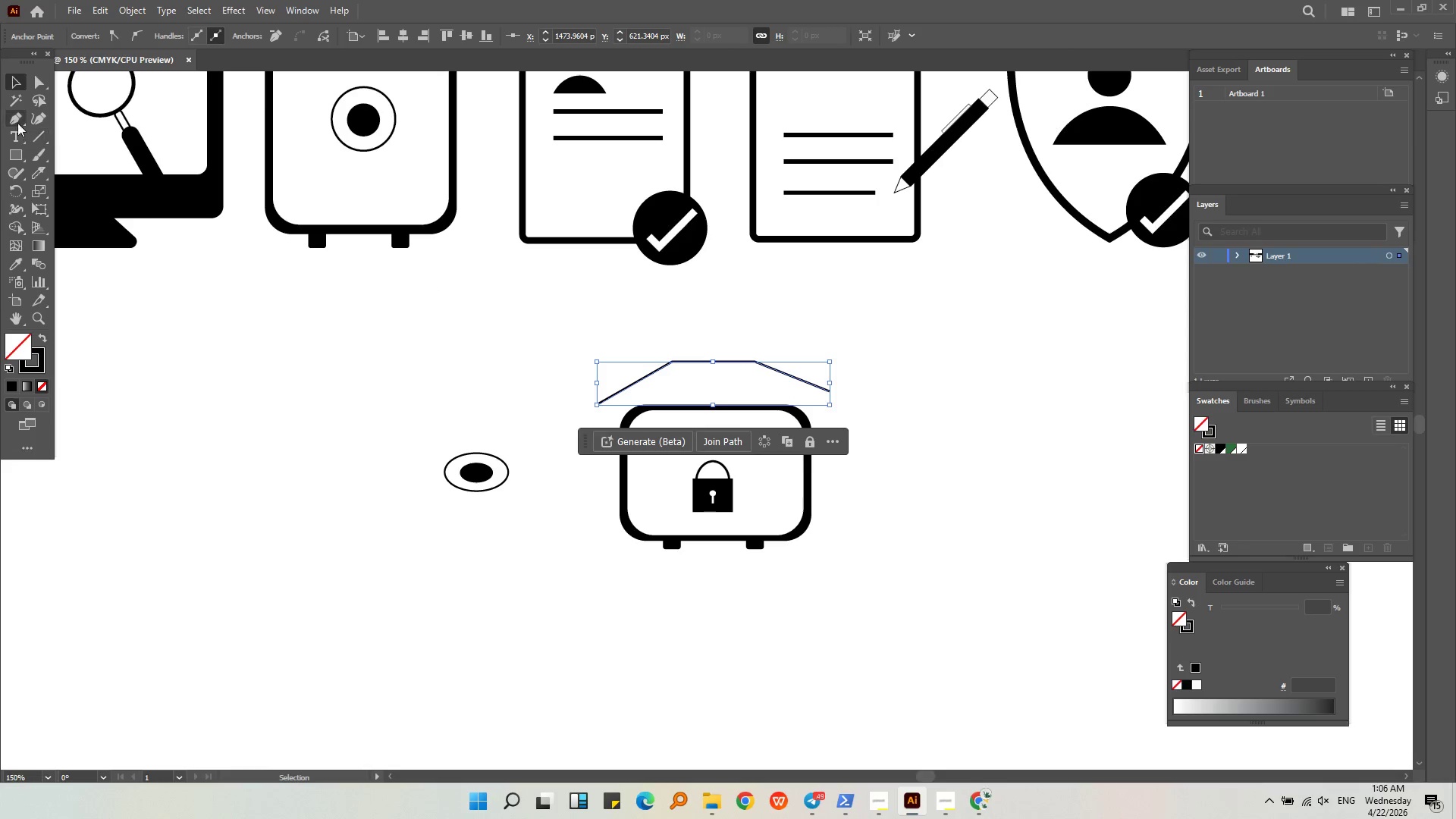 
left_click([14, 121])
 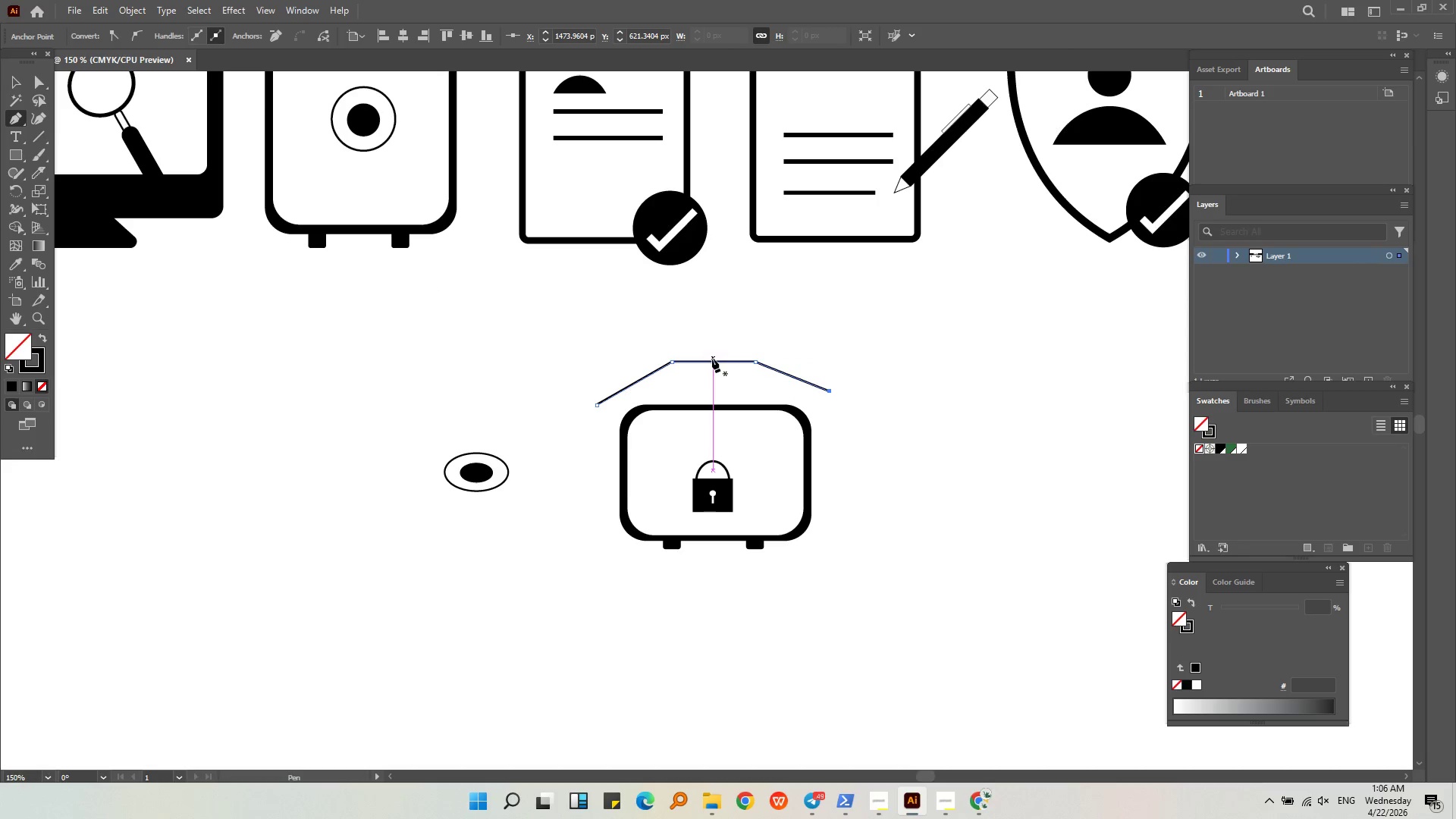 
left_click_drag(start_coordinate=[712, 362], to_coordinate=[712, 336])
 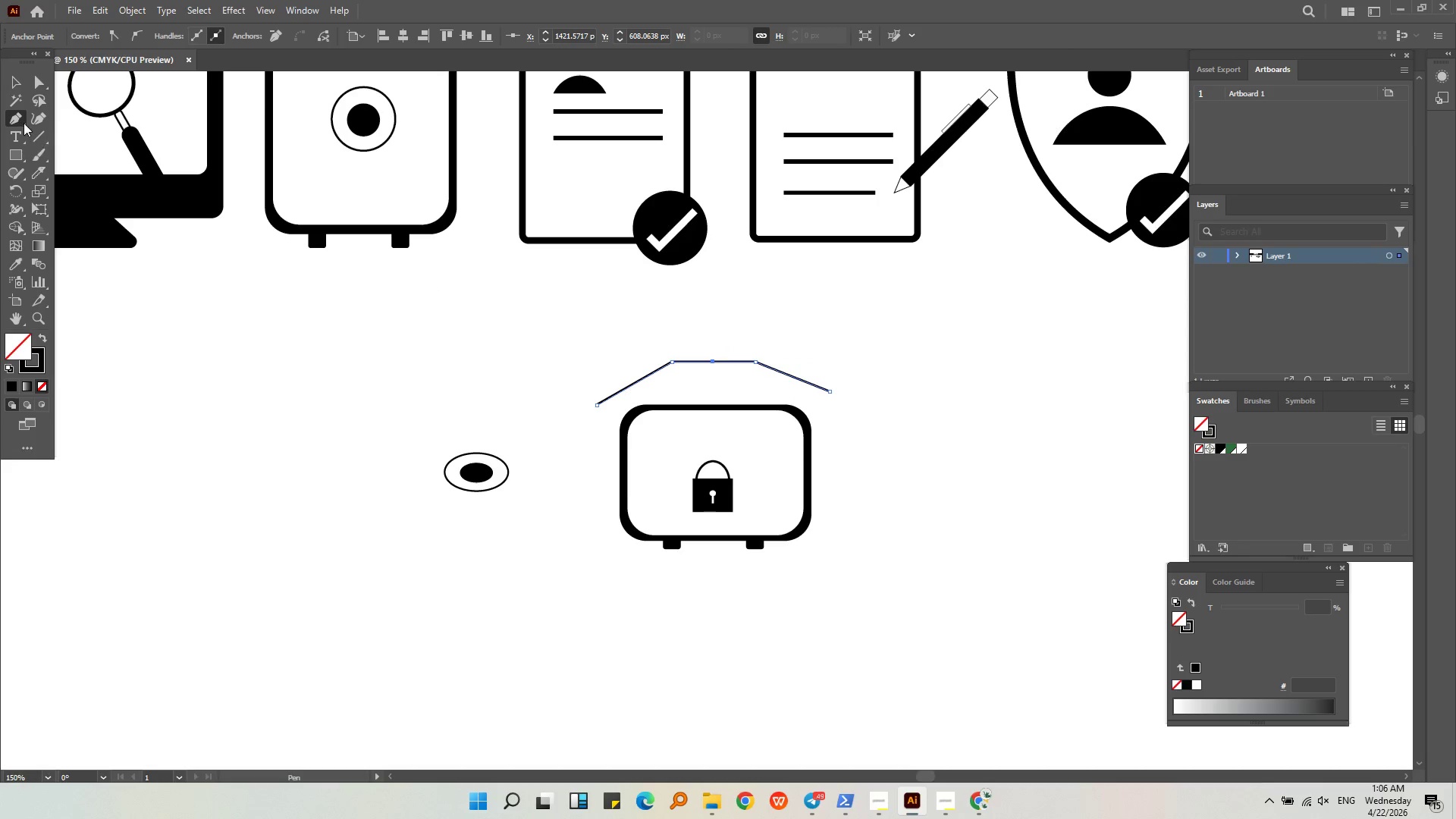 
left_click([39, 111])
 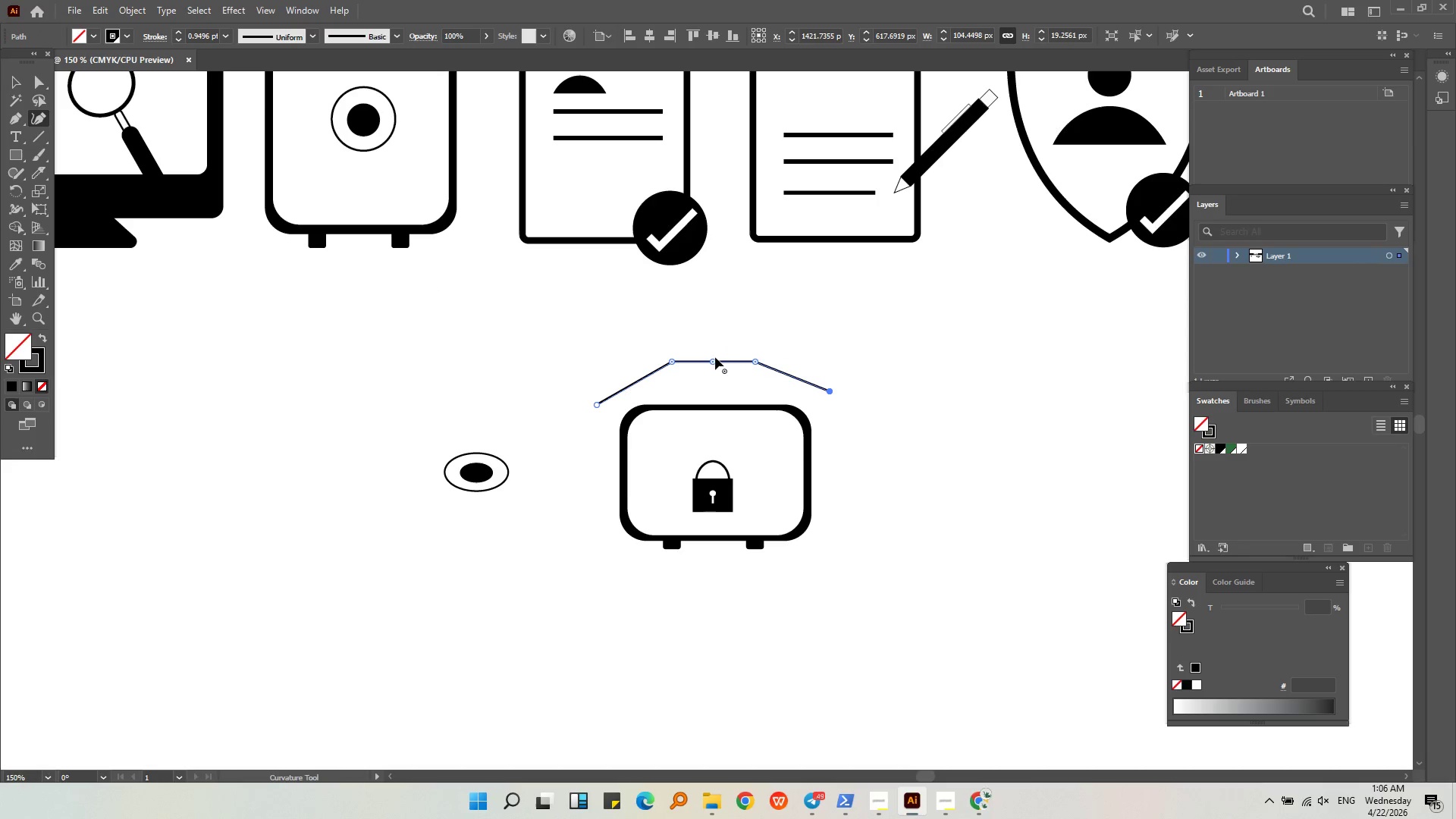 
left_click_drag(start_coordinate=[714, 362], to_coordinate=[714, 333])
 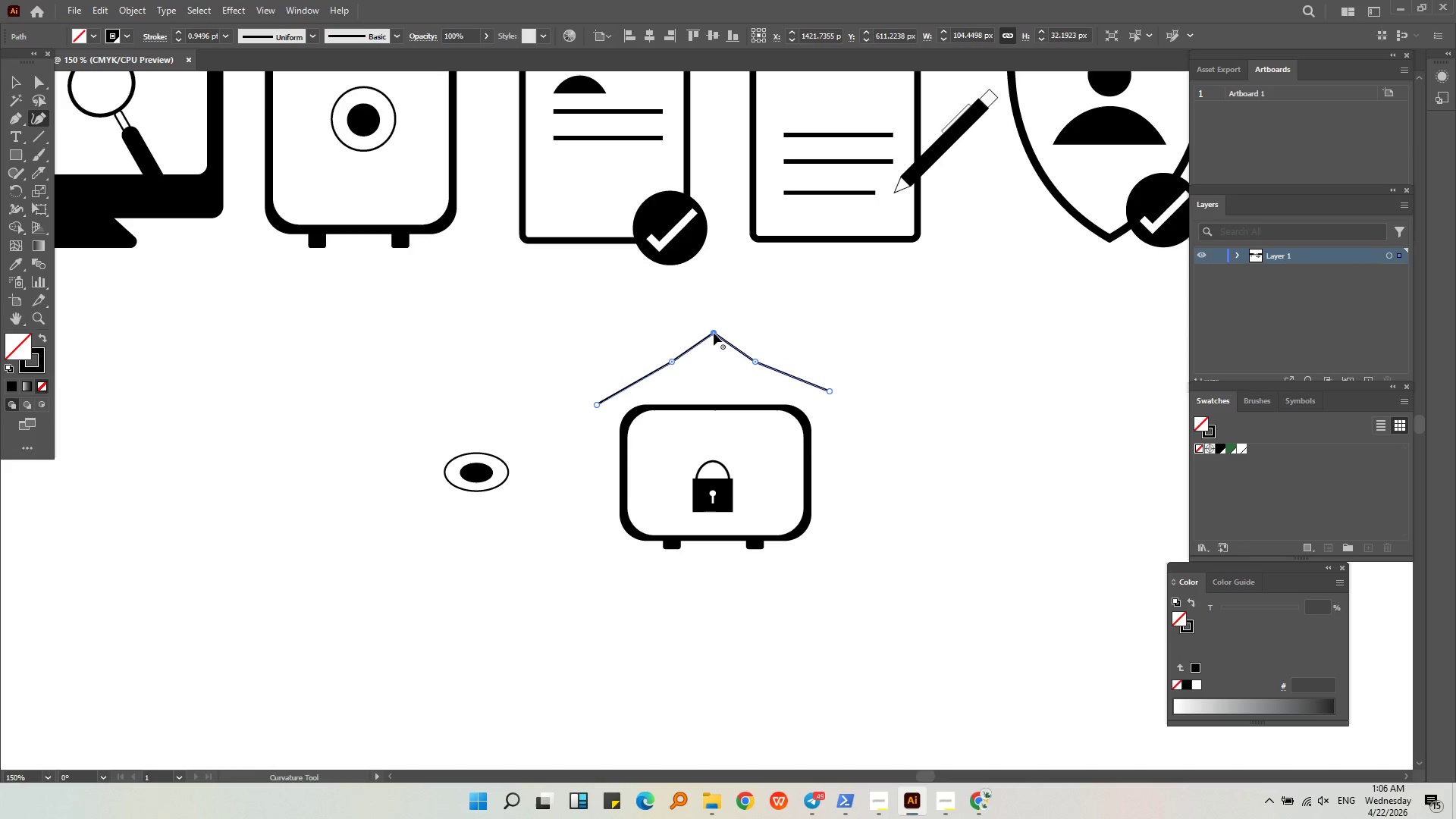 
key(Control+Z)
 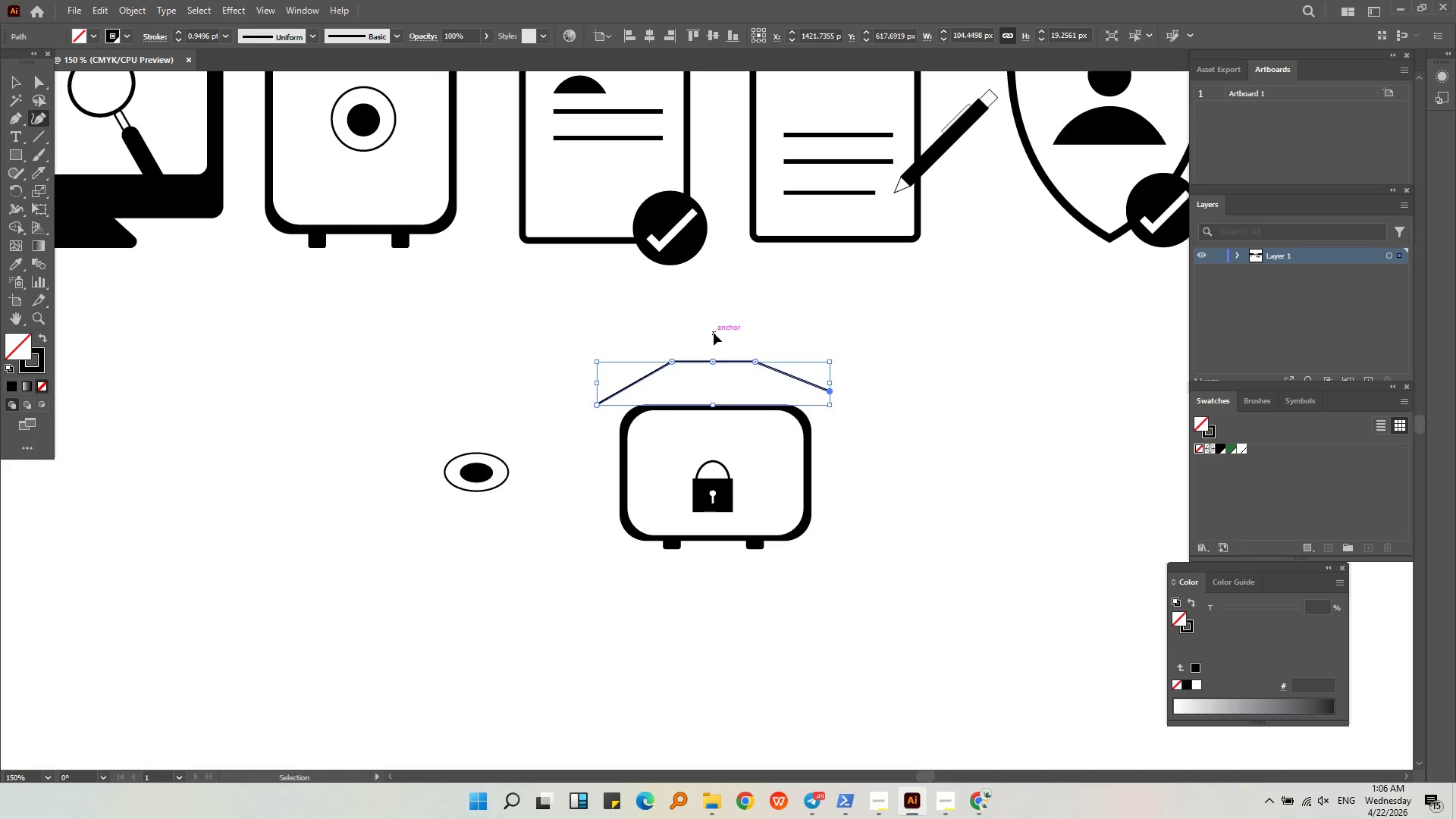 
key(Control+Z)
 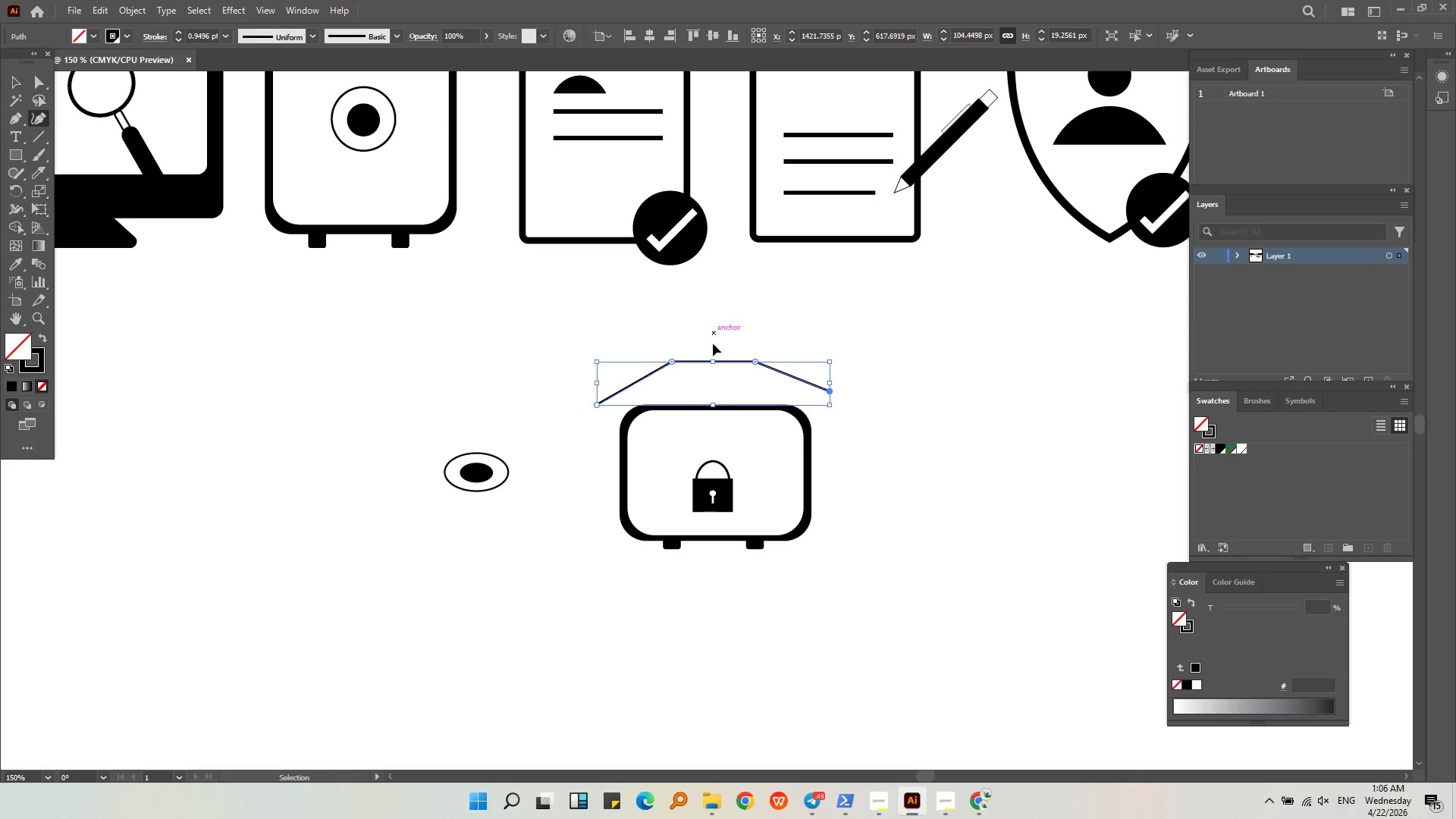 
key(Control+Z)
 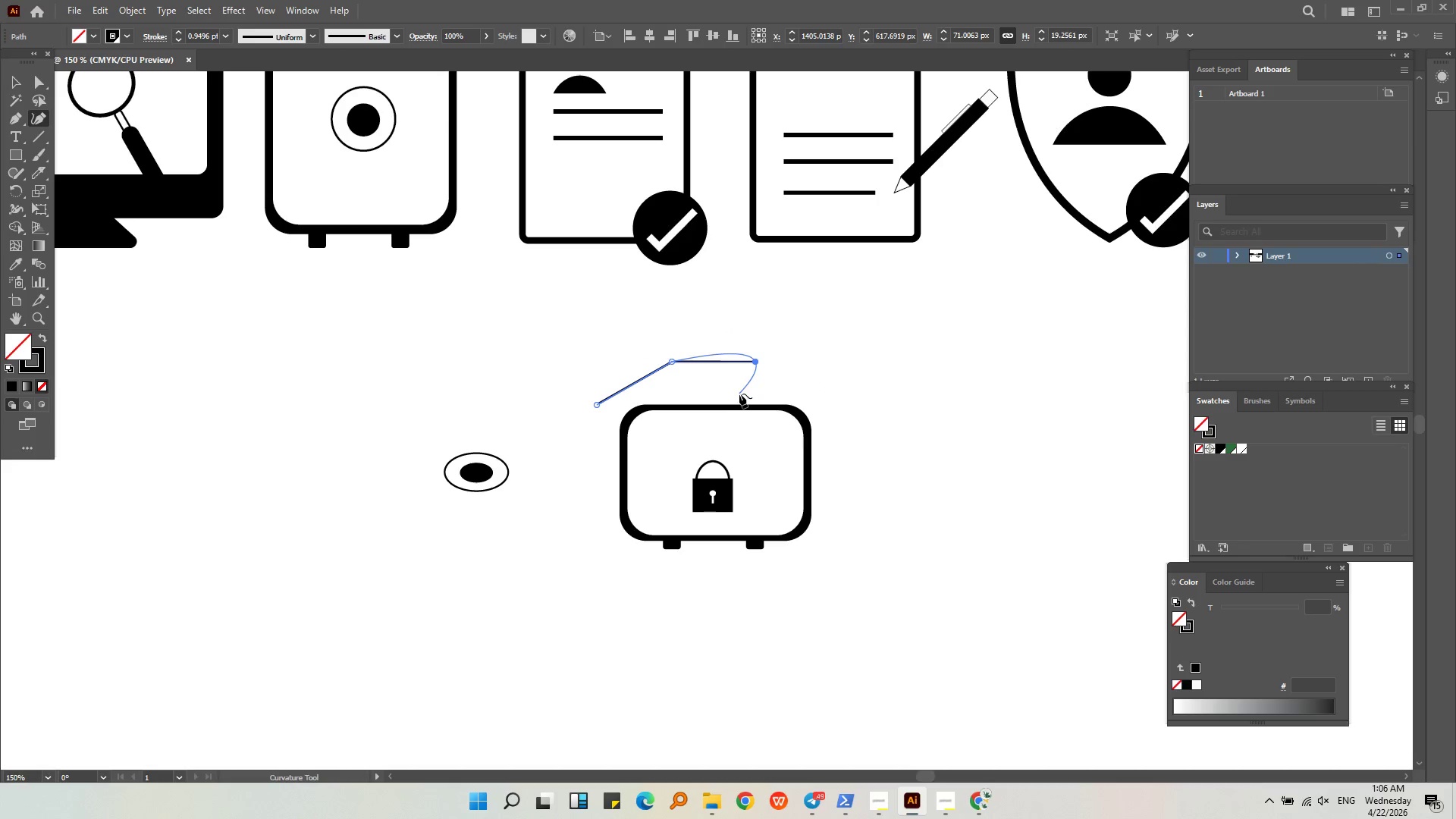 
key(Escape)
 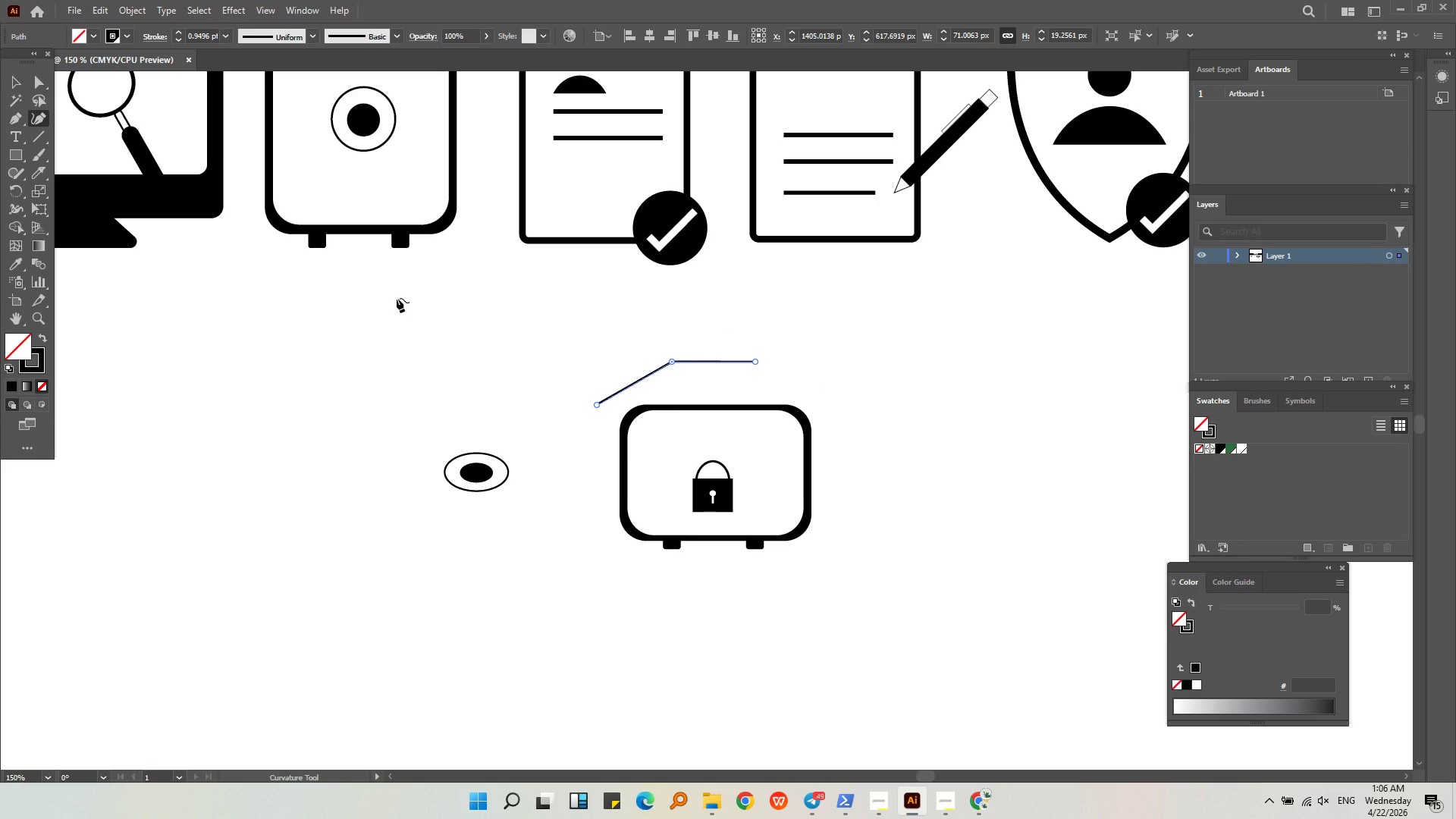 
key(Backspace)
 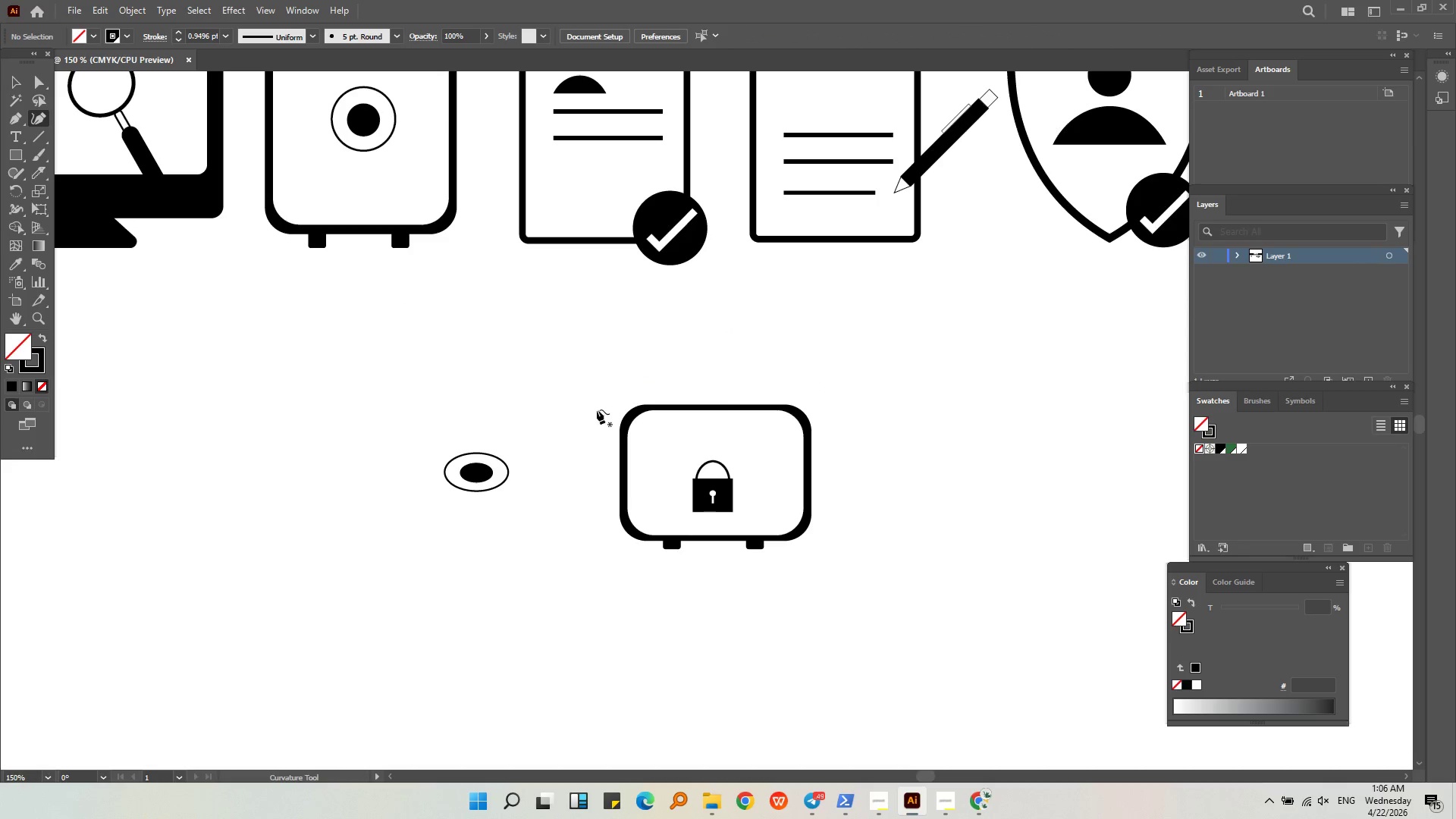 
left_click([601, 396])
 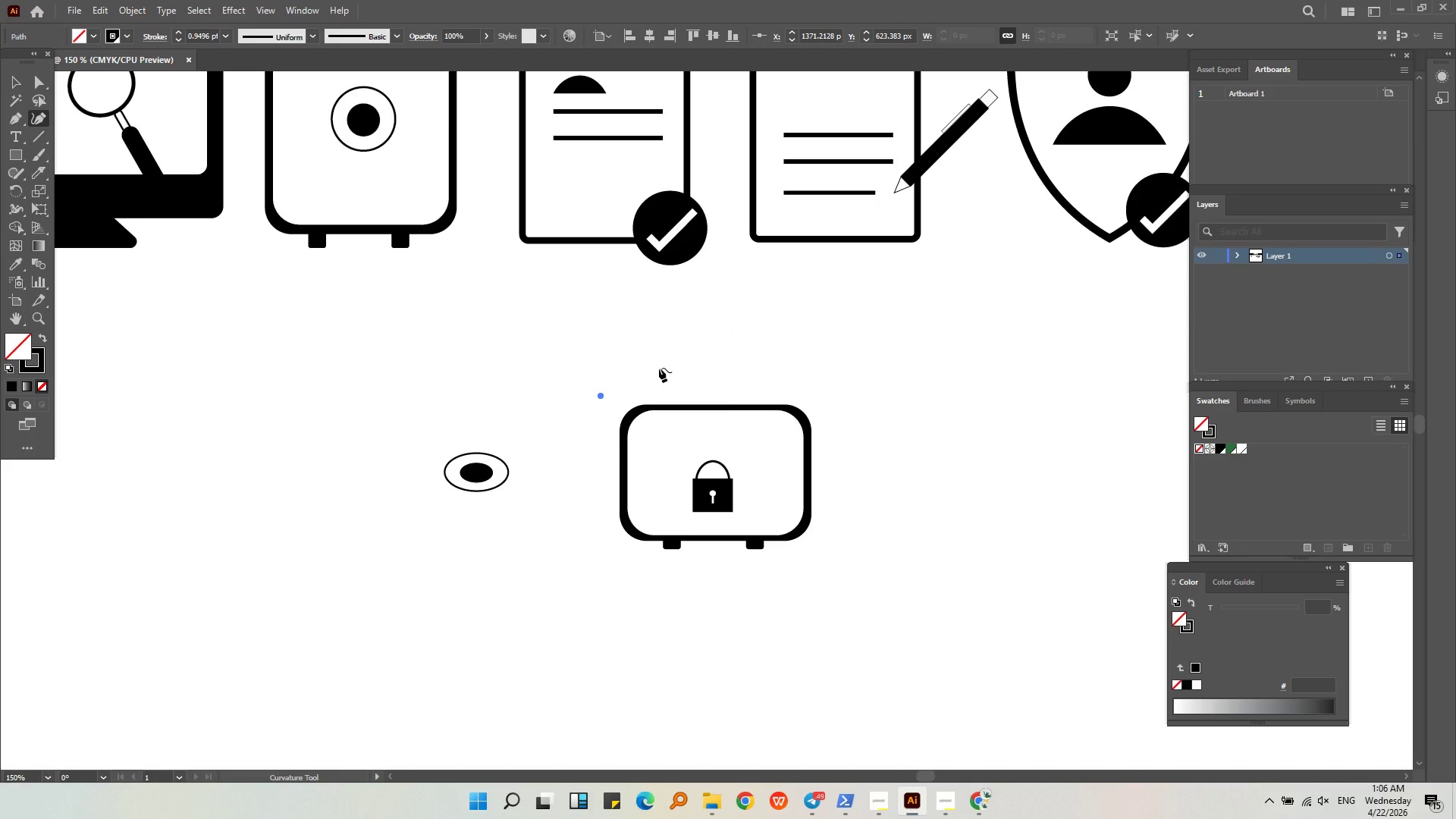 
left_click_drag(start_coordinate=[659, 368], to_coordinate=[665, 371])
 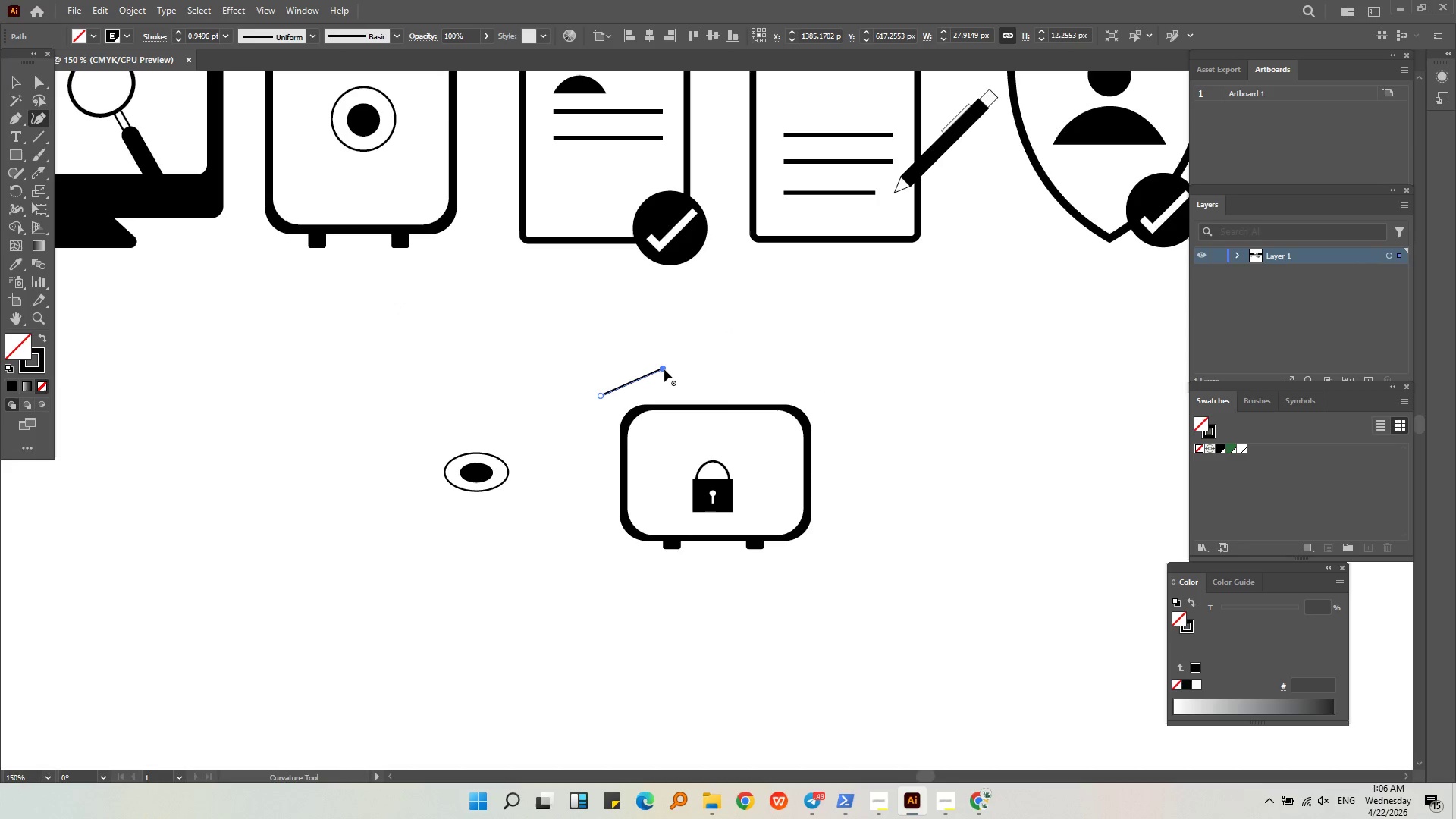 
left_click_drag(start_coordinate=[663, 369], to_coordinate=[686, 376])
 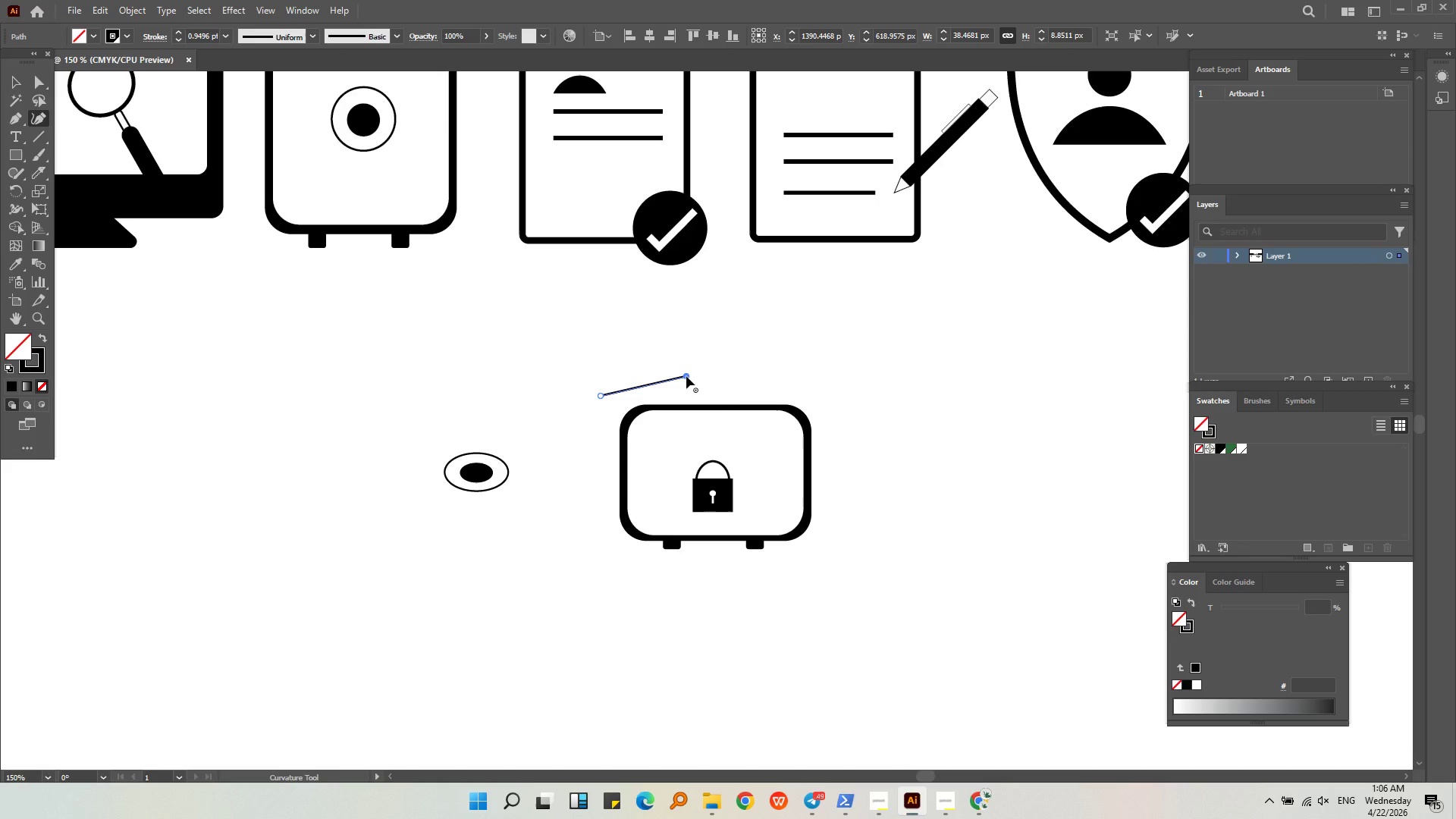 
key(Control+Z)
 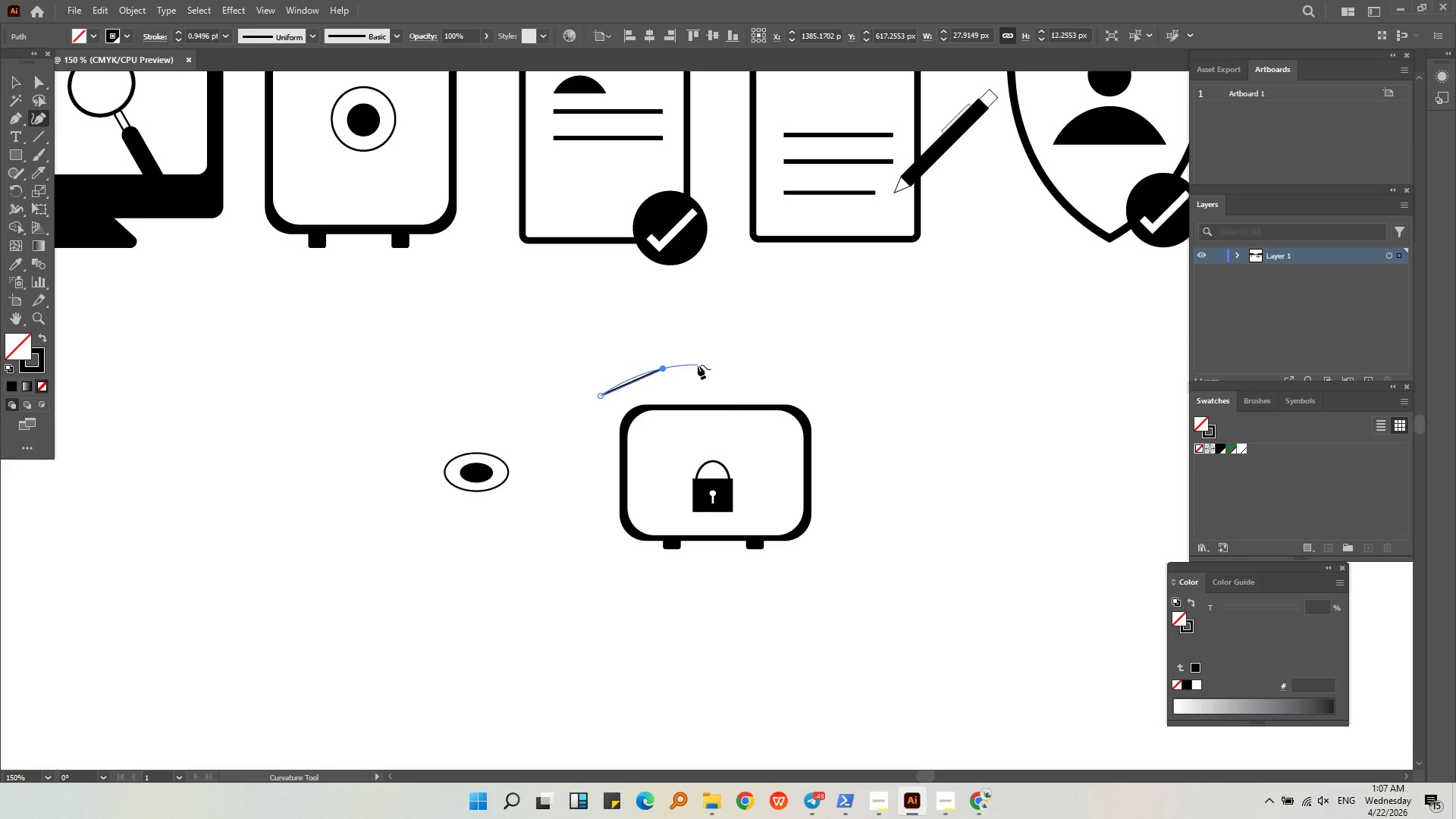 
wait(55.14)
 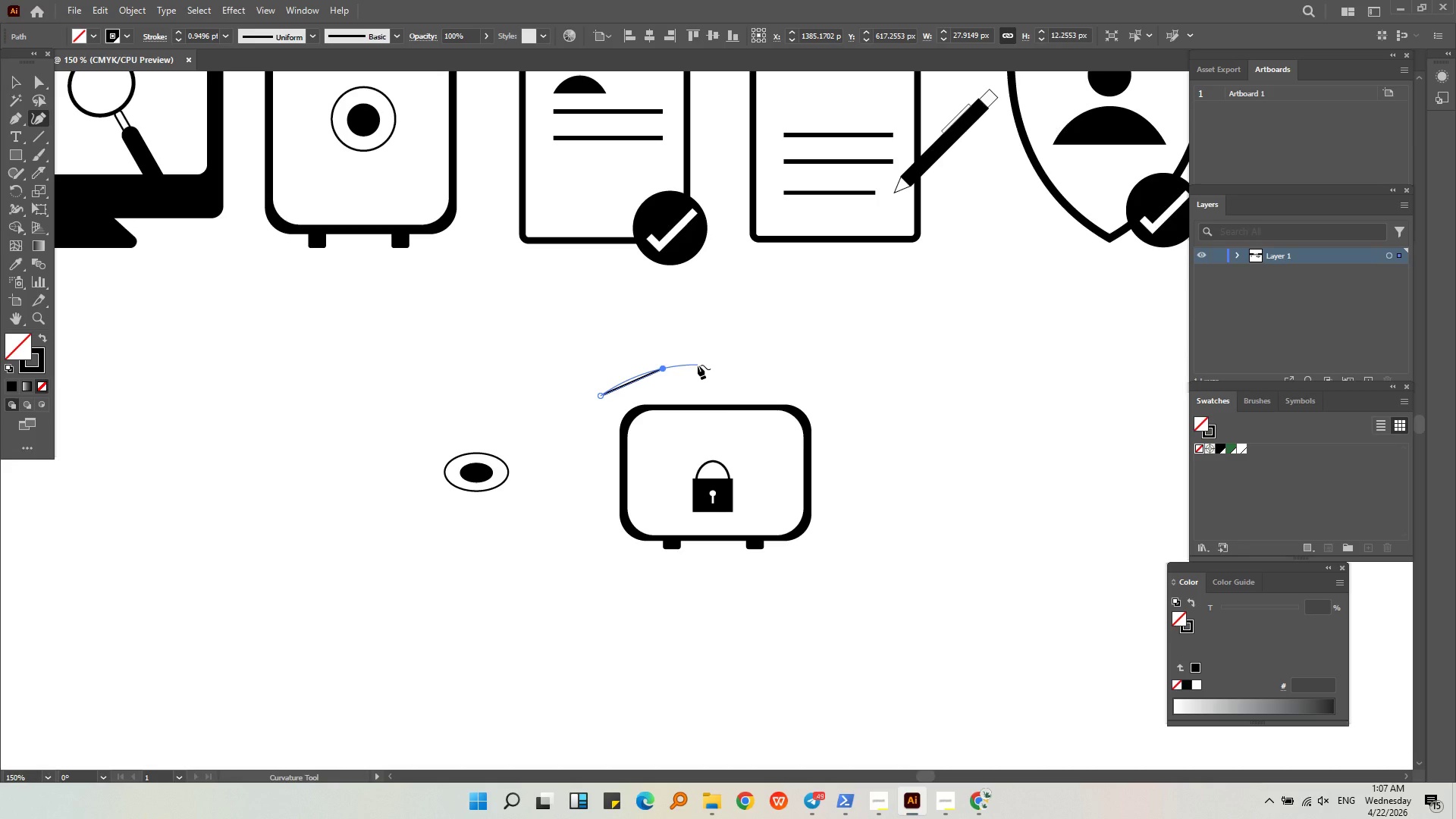 
left_click([13, 78])
 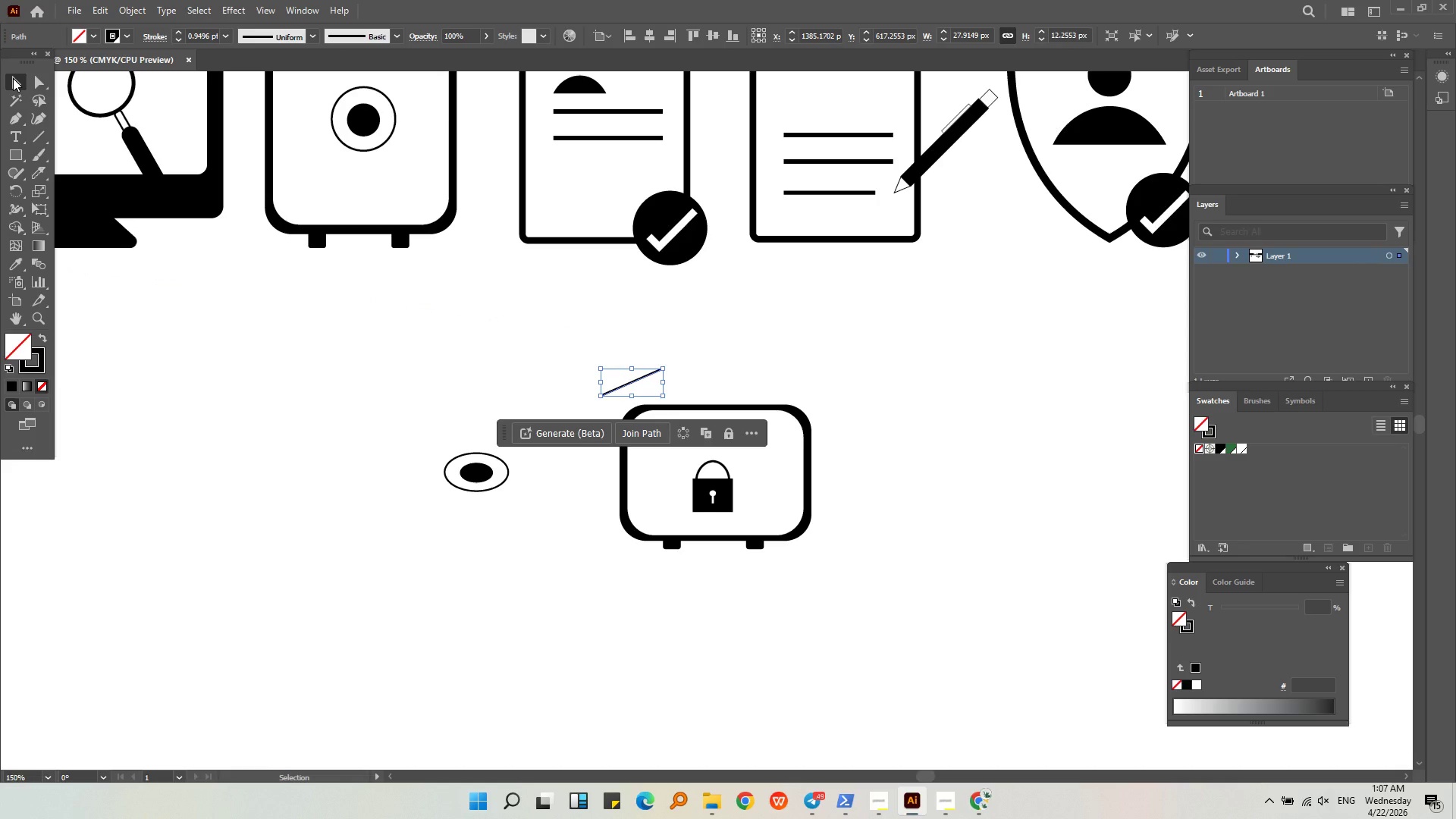 
key(Backspace)
 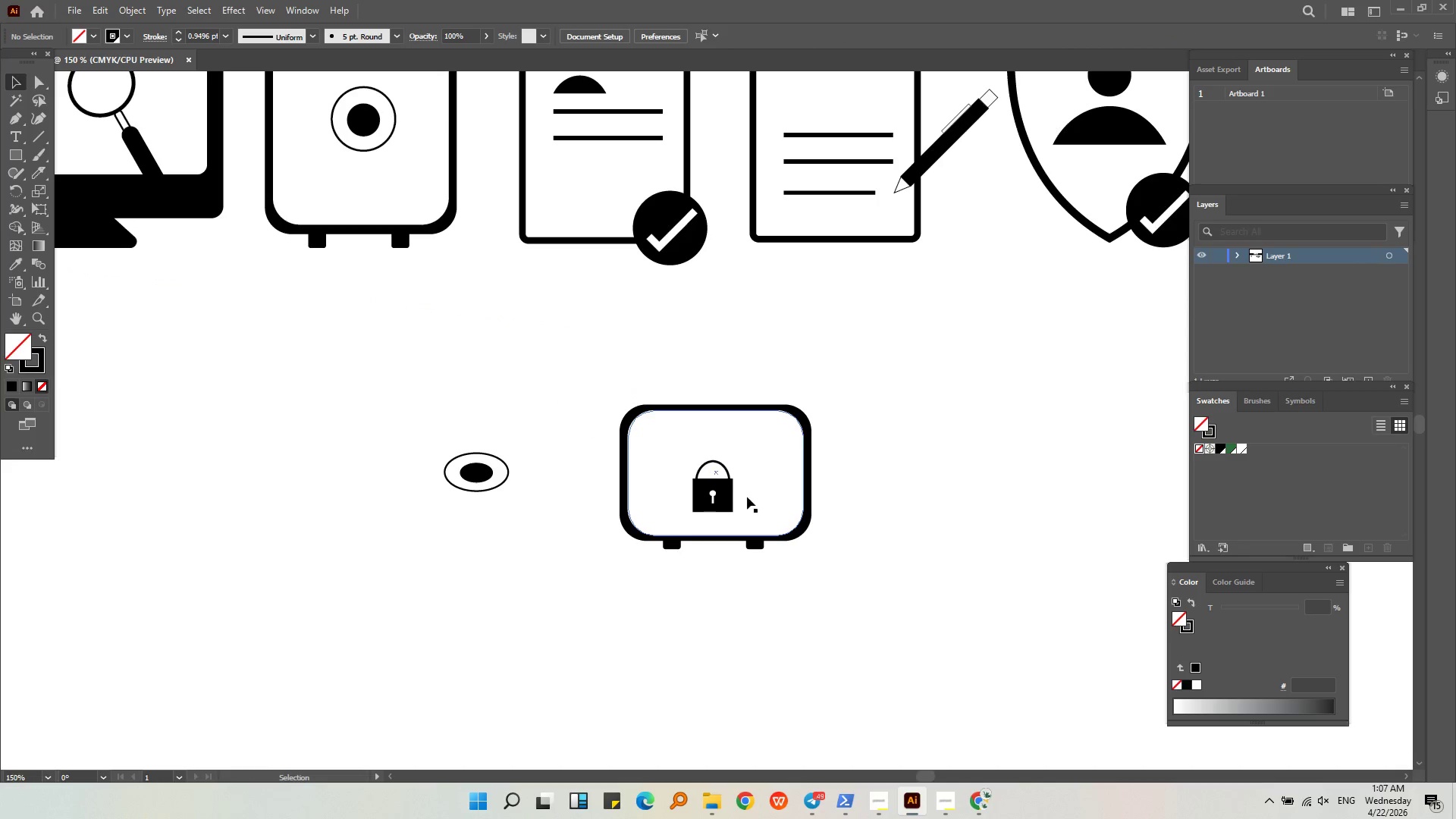 
left_click([724, 501])
 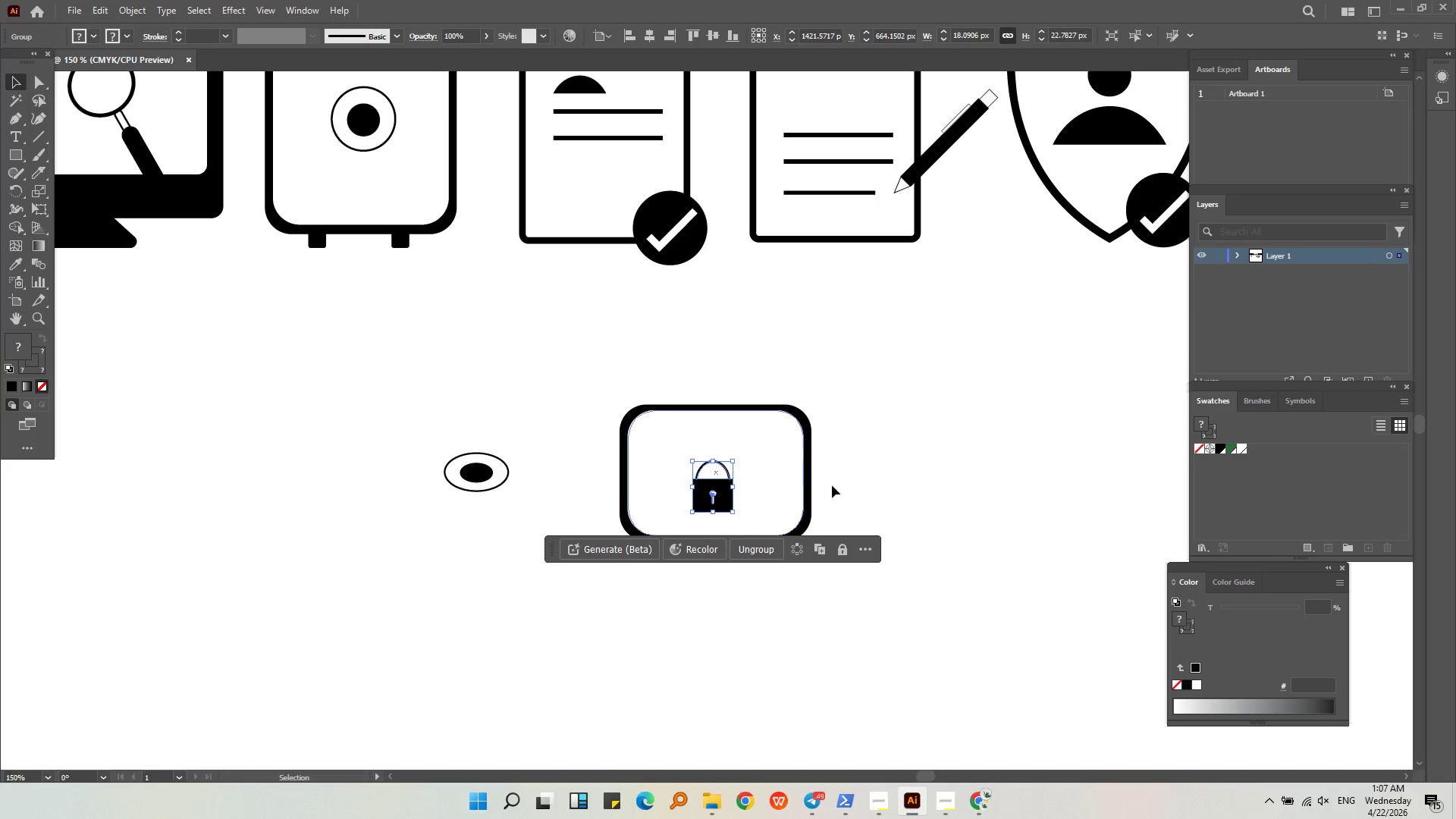 
left_click([889, 477])
 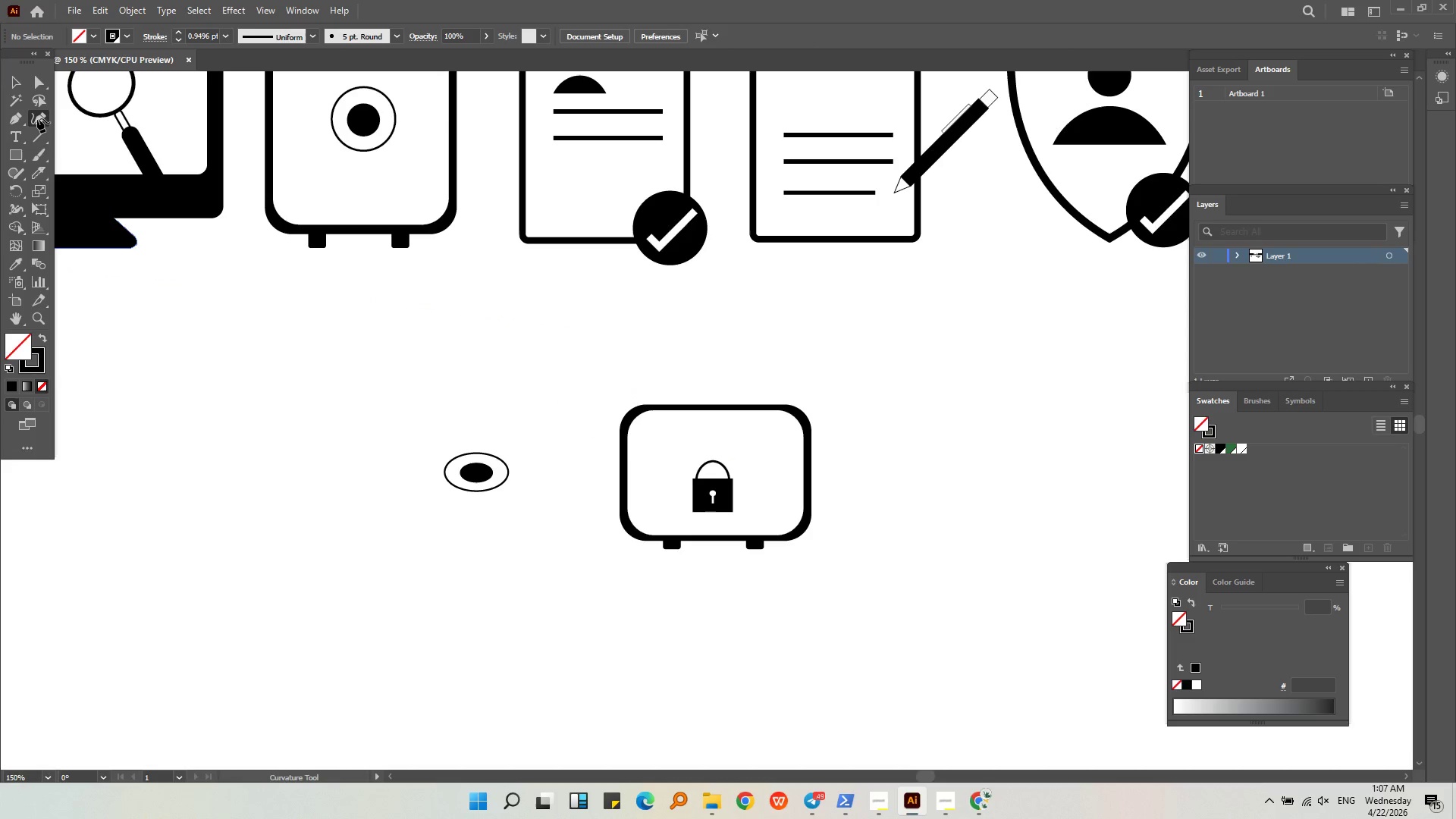 
left_click([37, 118])
 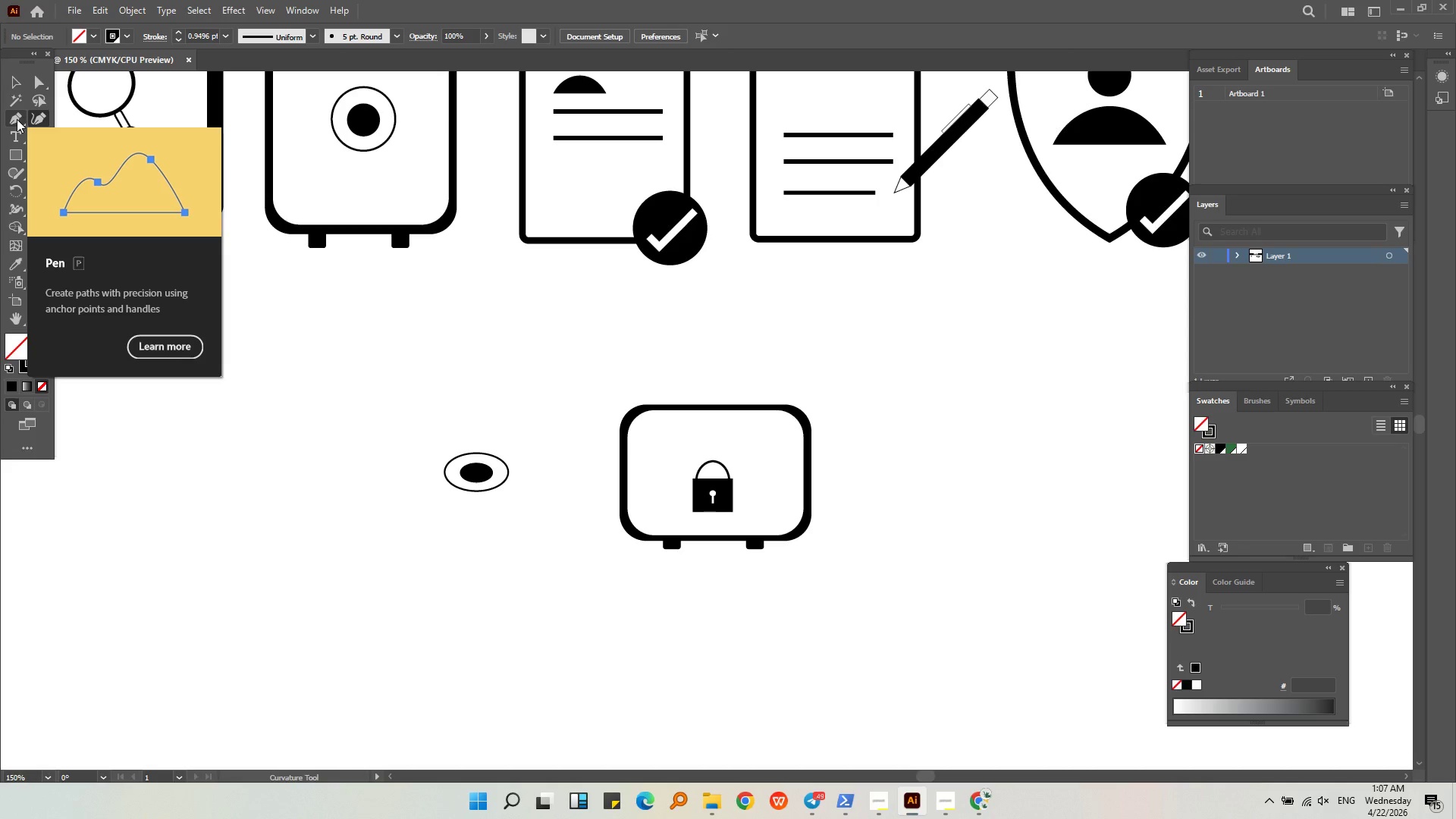 
wait(16.14)
 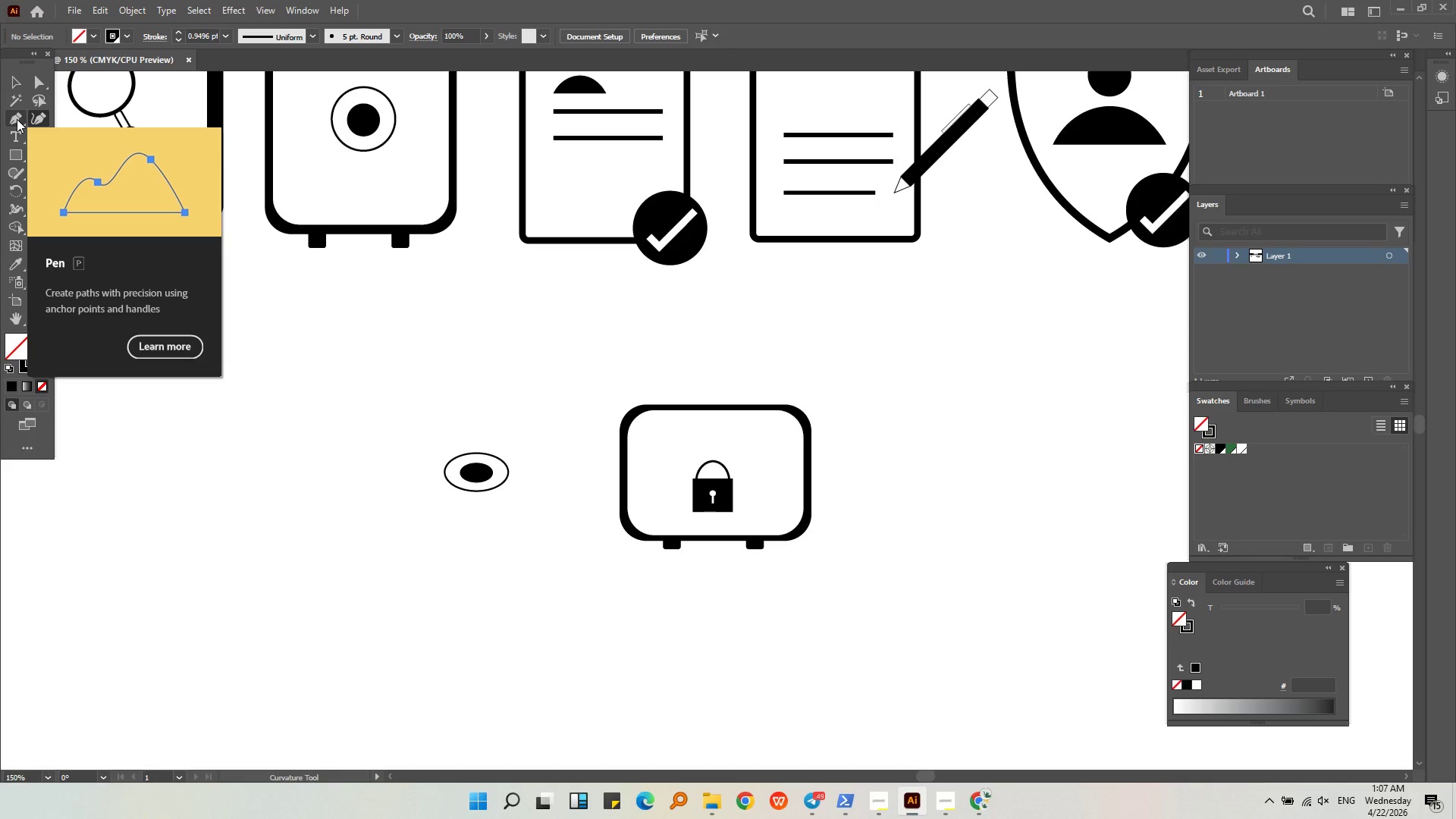 
left_click([598, 394])
 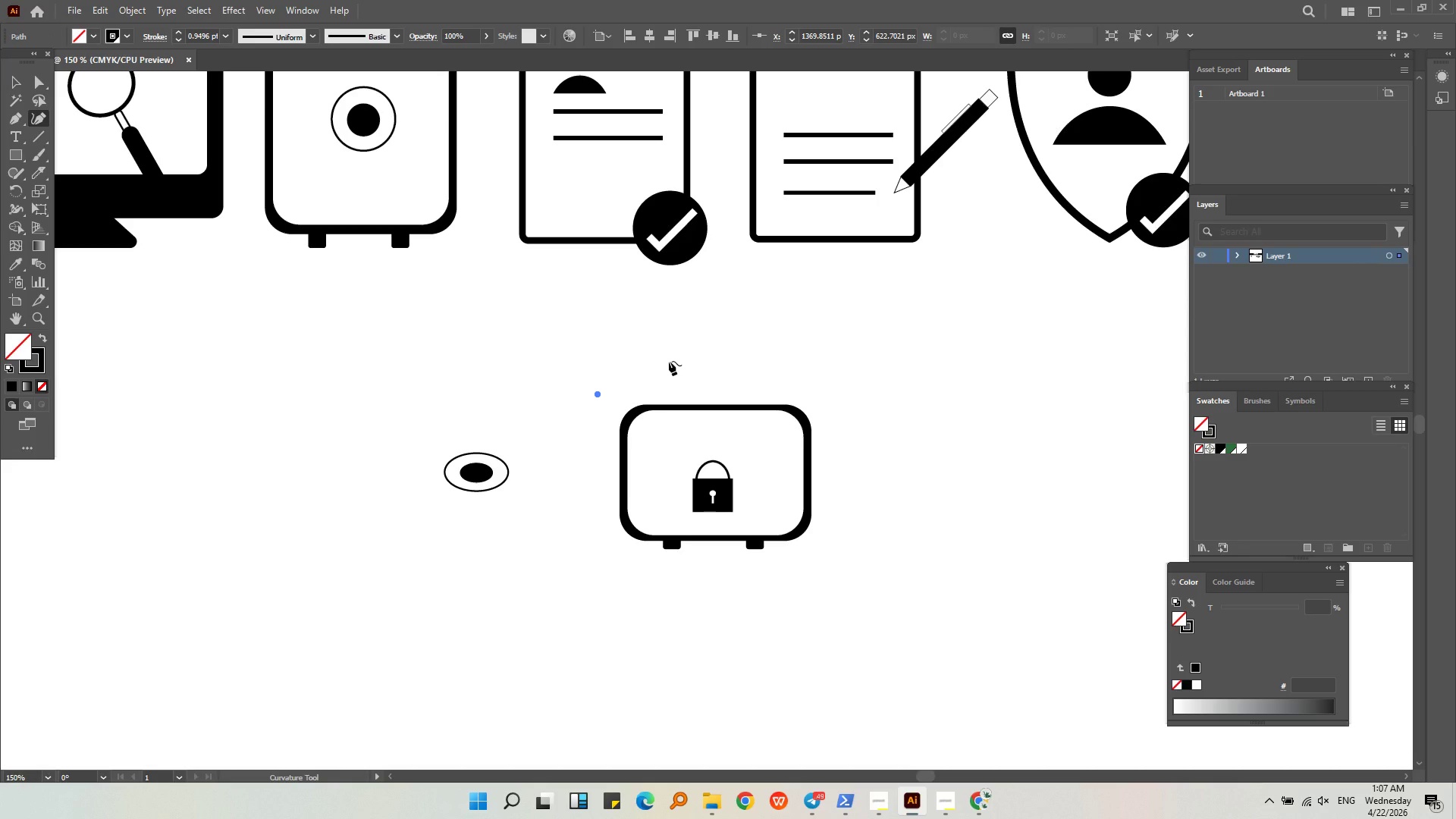 
left_click_drag(start_coordinate=[669, 361], to_coordinate=[654, 353])
 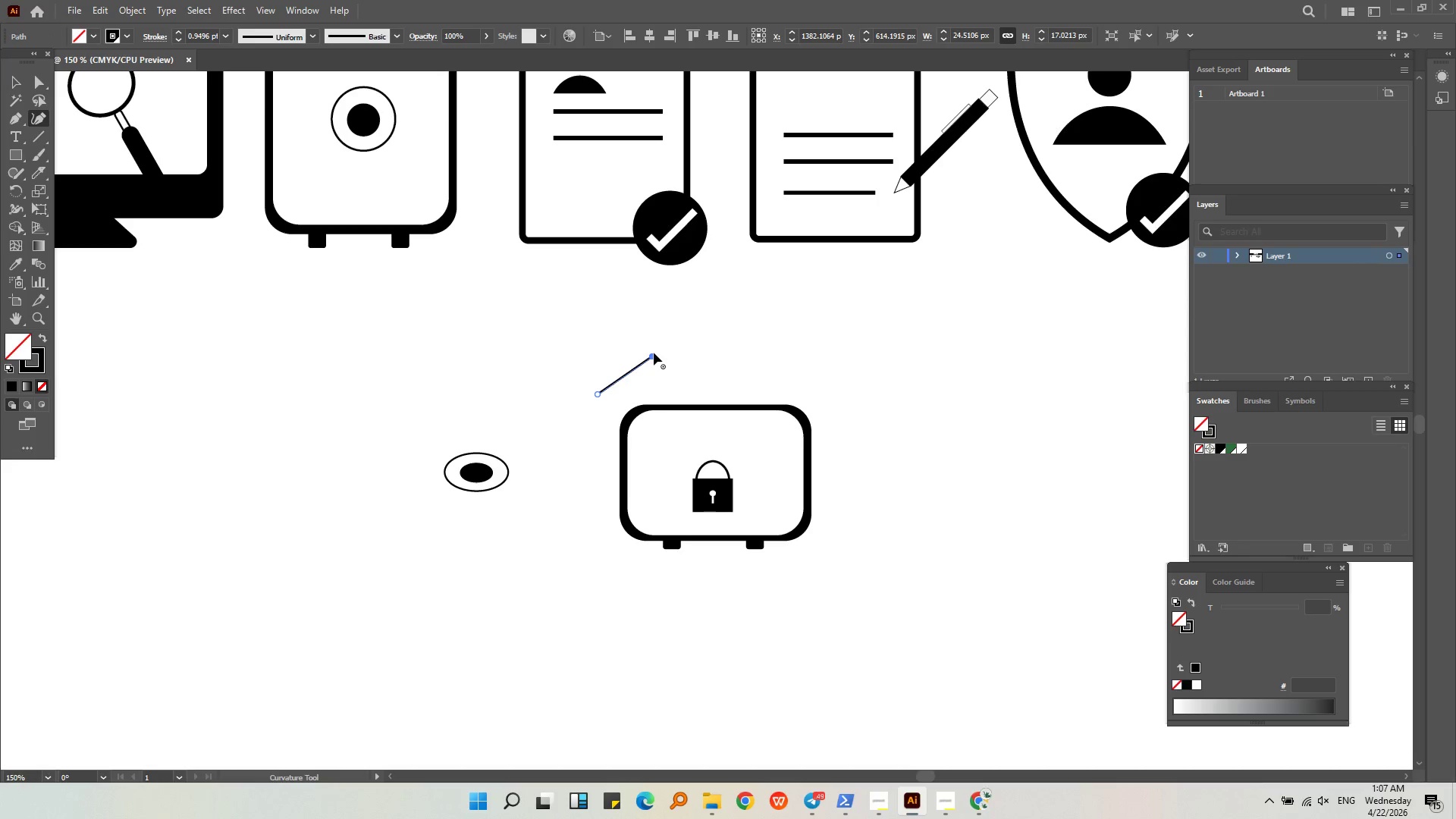 
left_click_drag(start_coordinate=[654, 353], to_coordinate=[668, 360])
 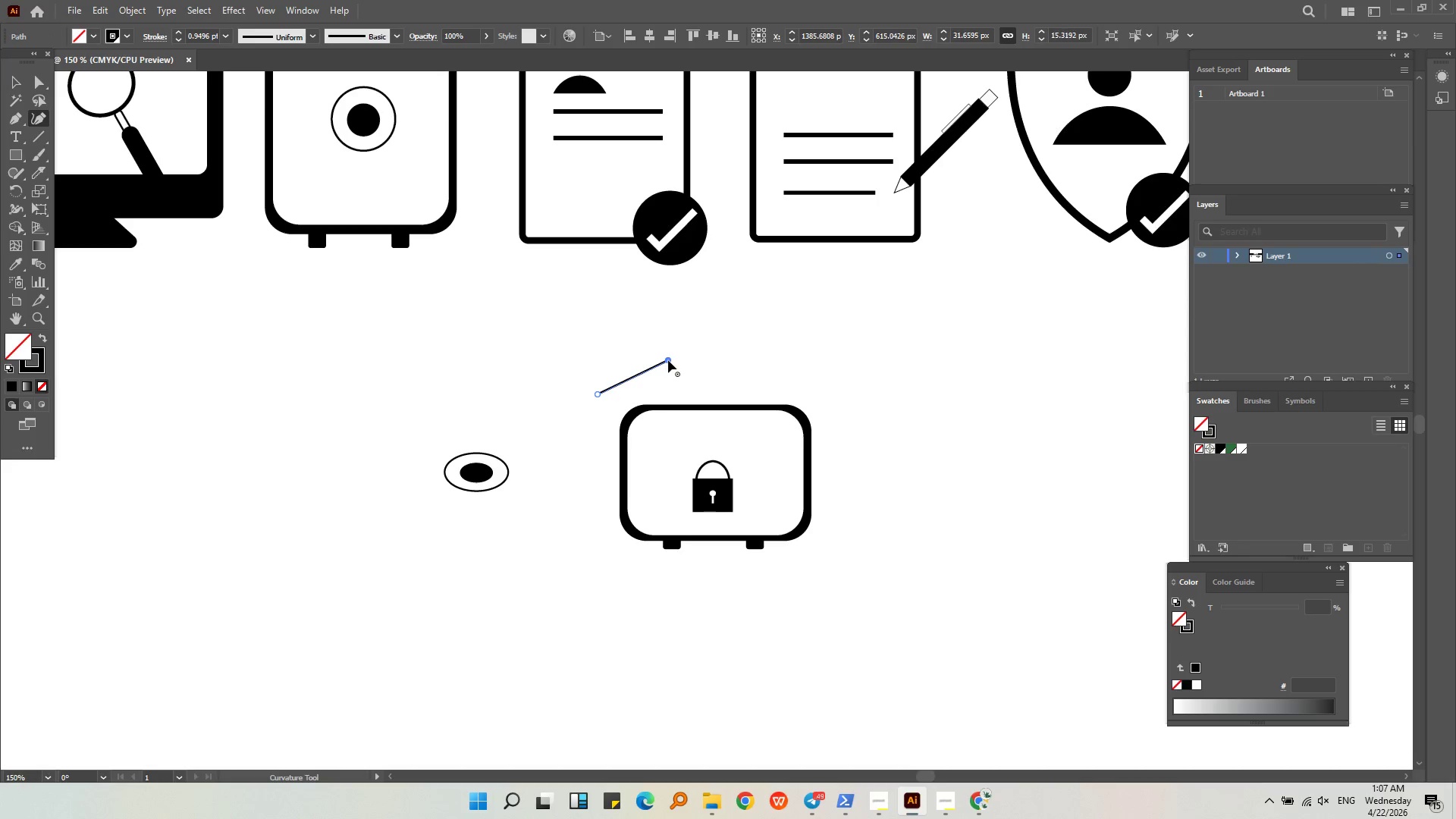 
key(Control+Z)
 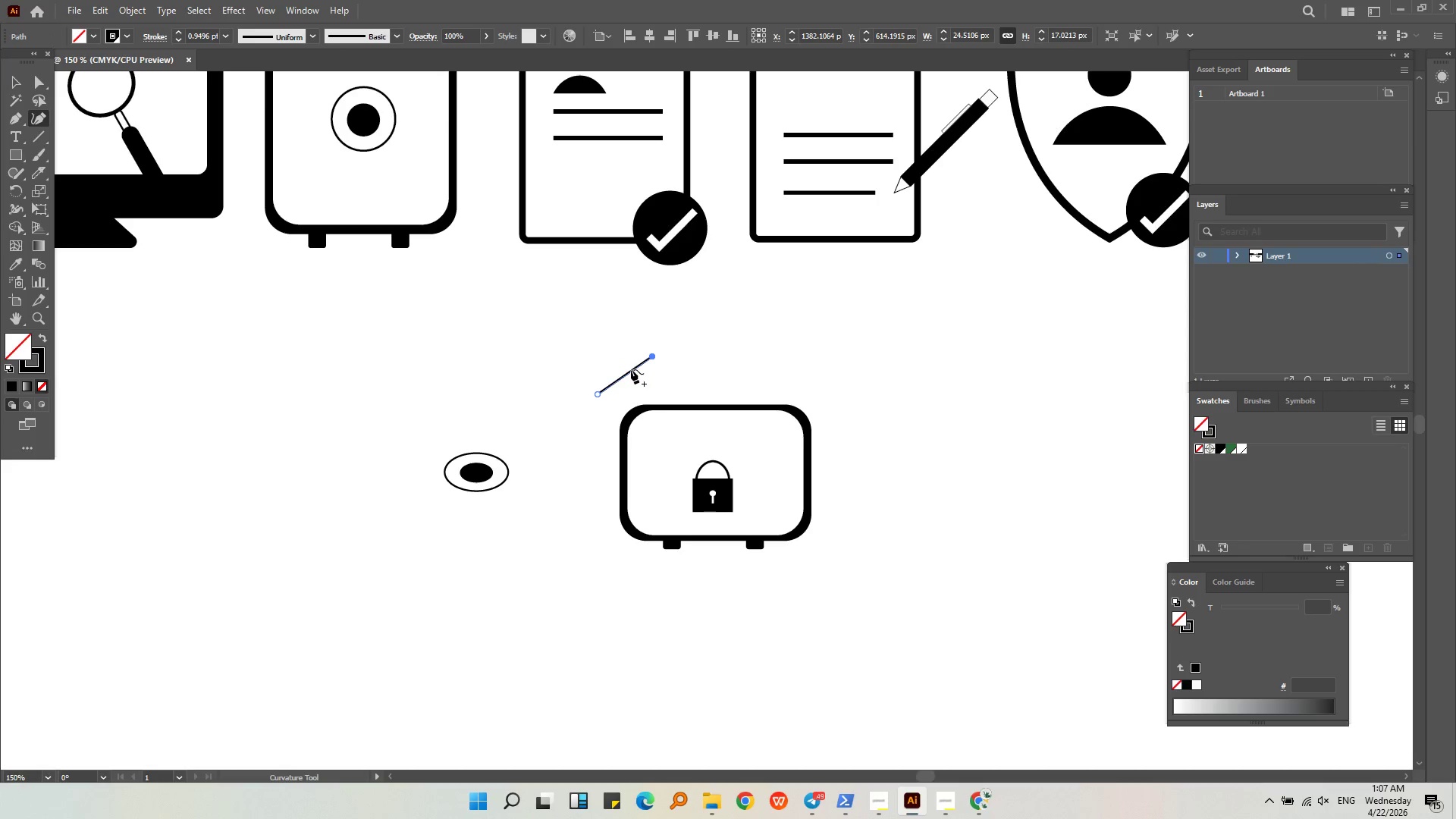 
left_click_drag(start_coordinate=[626, 373], to_coordinate=[607, 359])
 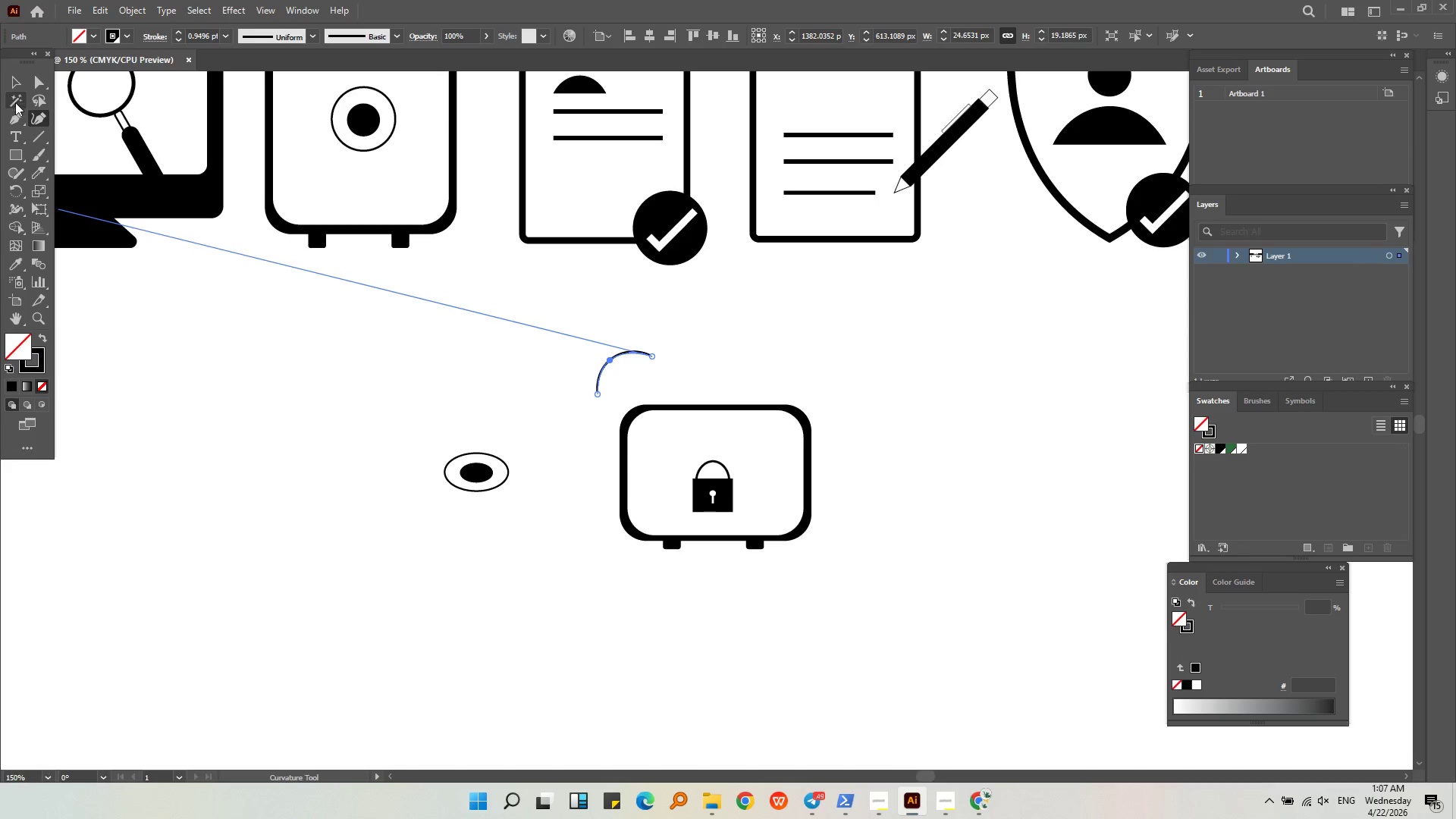 
left_click([17, 82])
 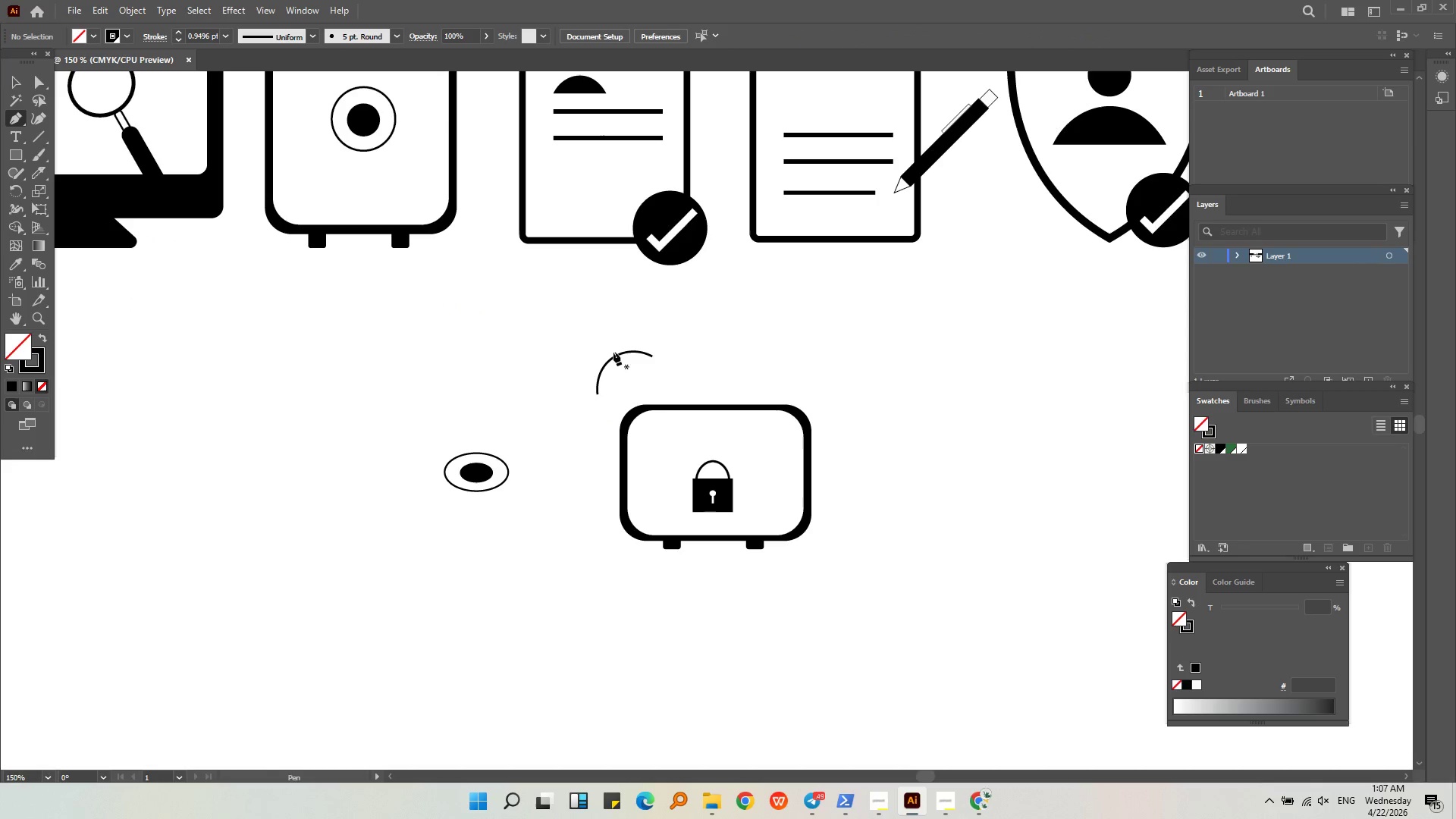 
left_click([652, 356])
 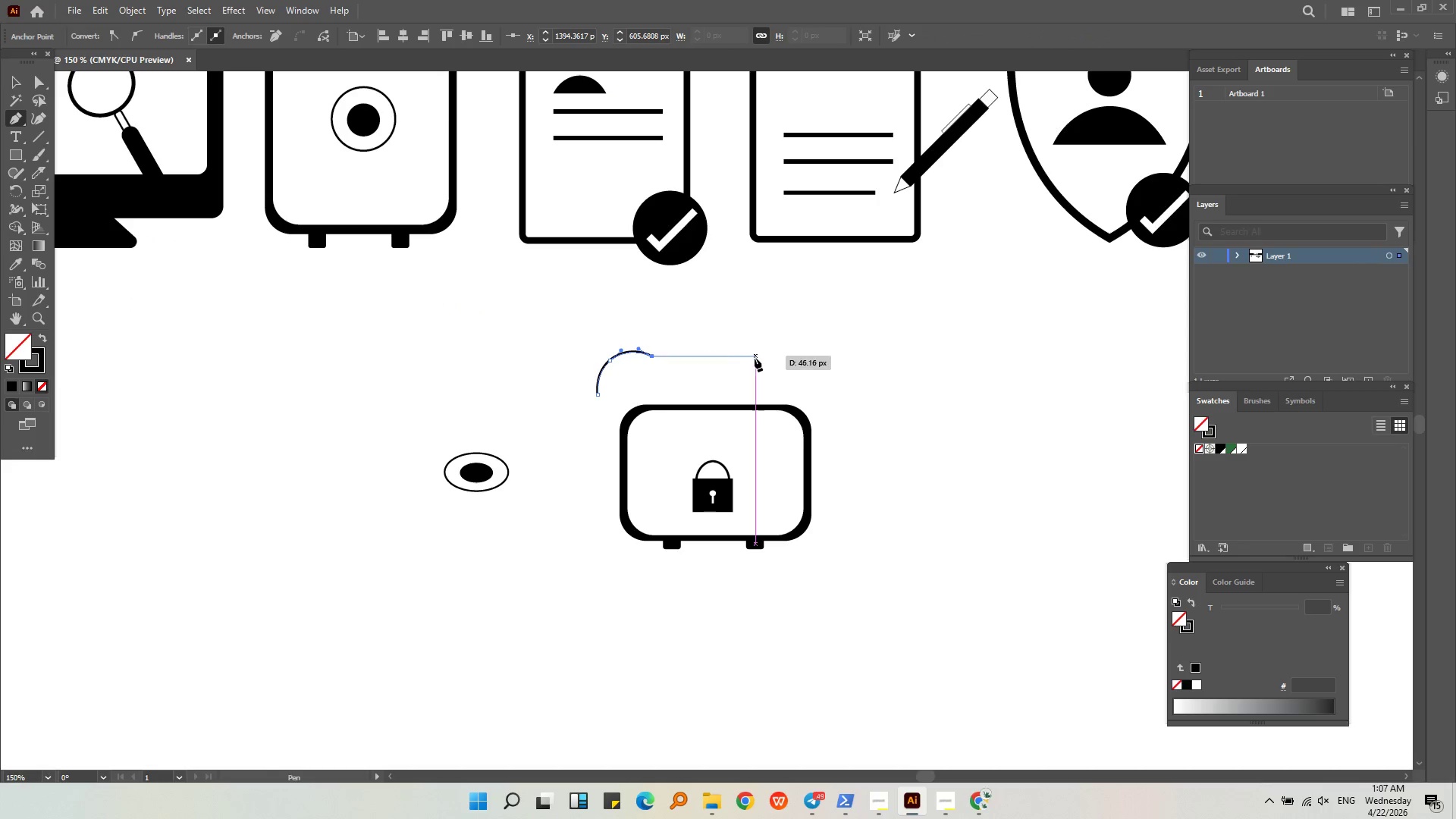 
hold_key(key=ShiftLeft, duration=0.67)
left_click([752, 357])
 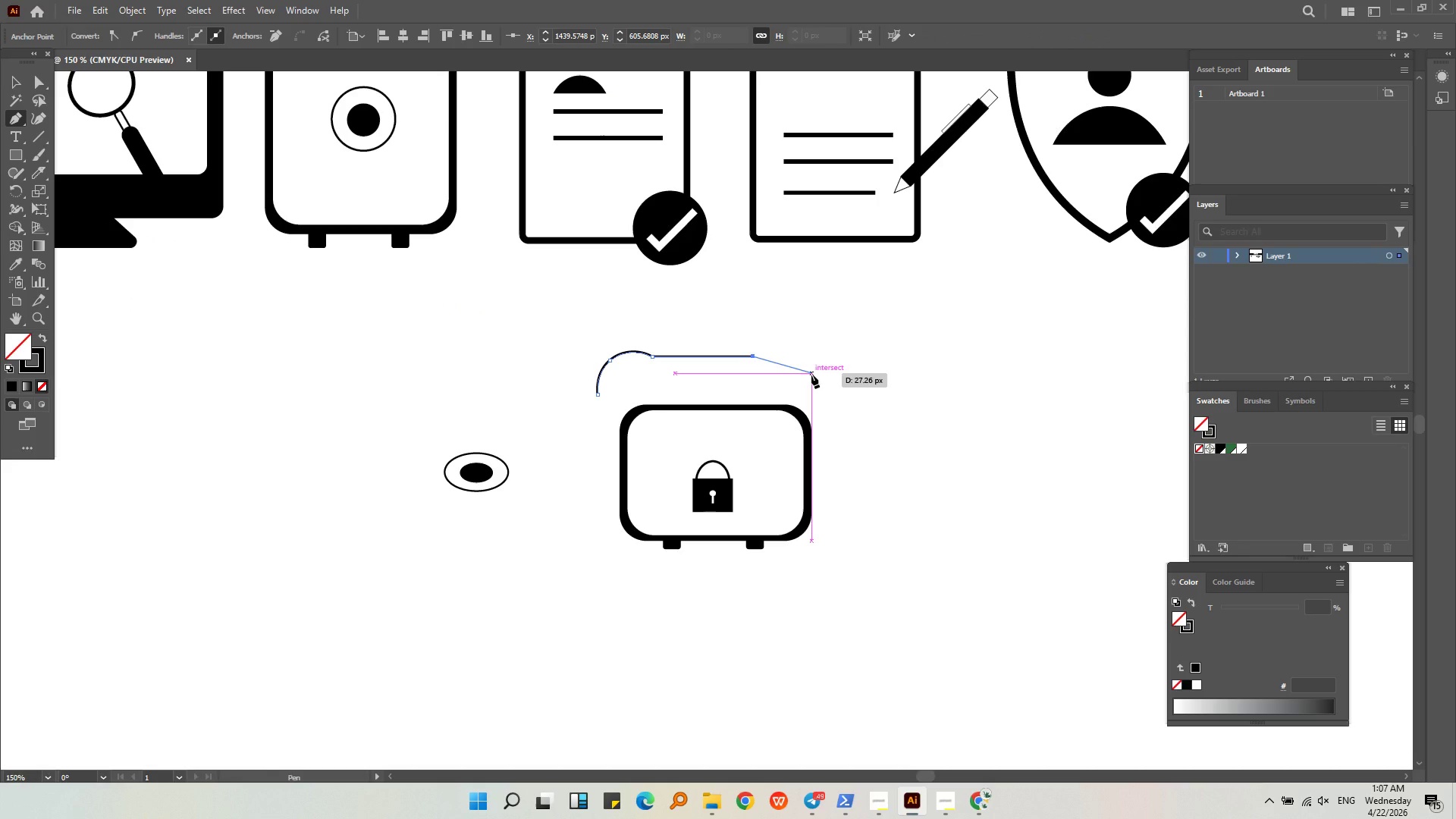 
left_click([811, 375])
 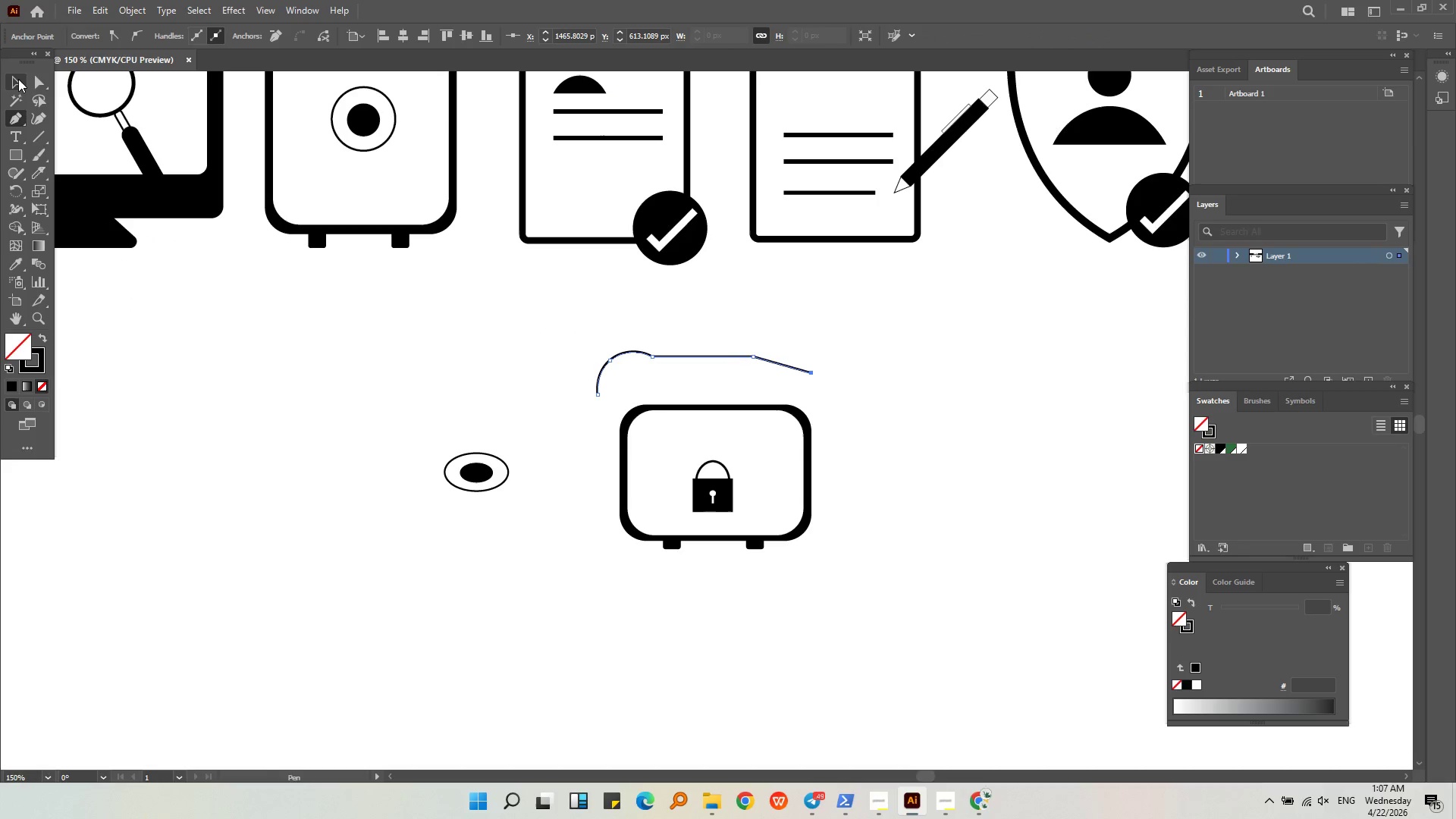 
double_click([39, 126])
 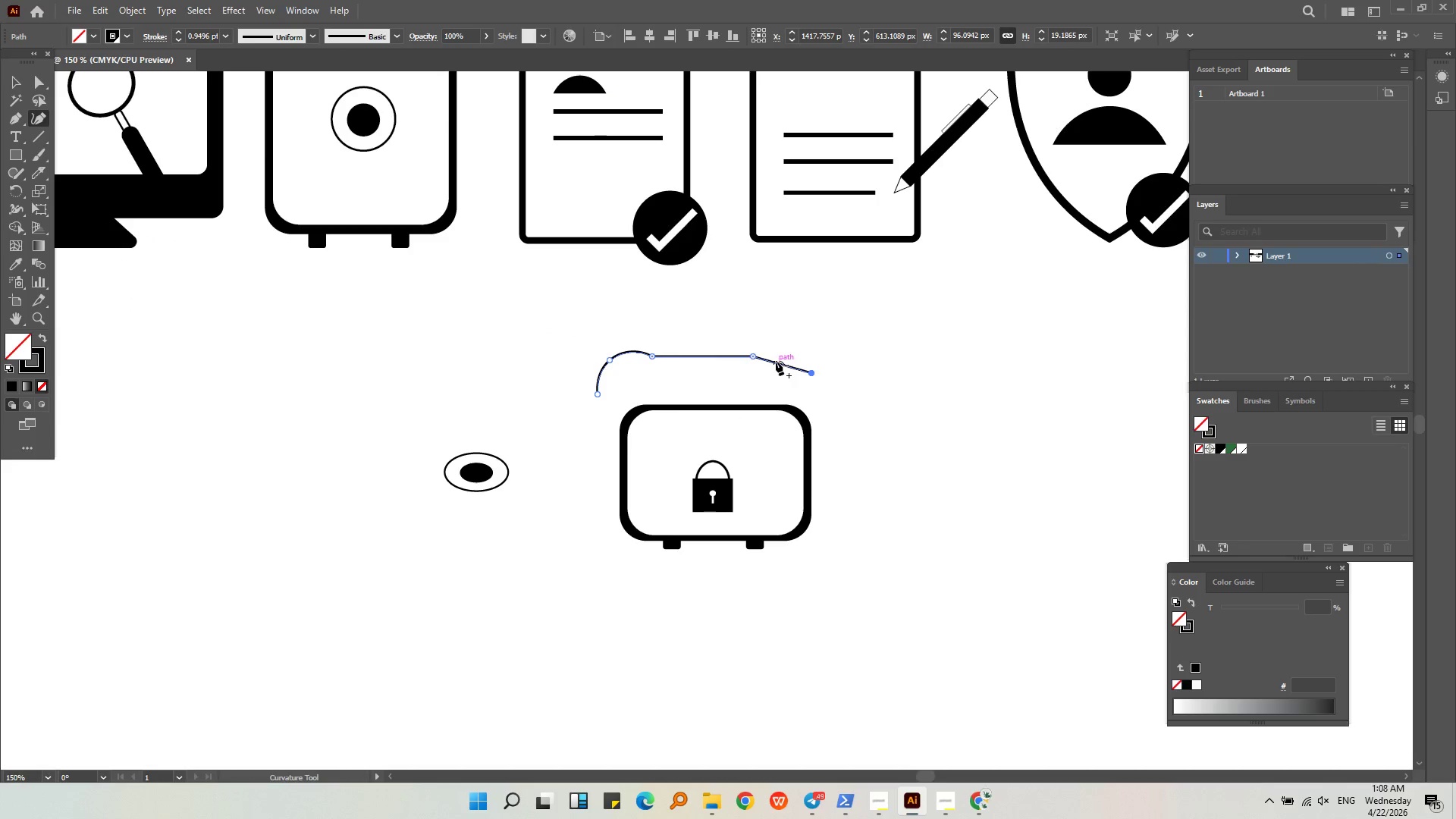 
double_click([784, 349])
 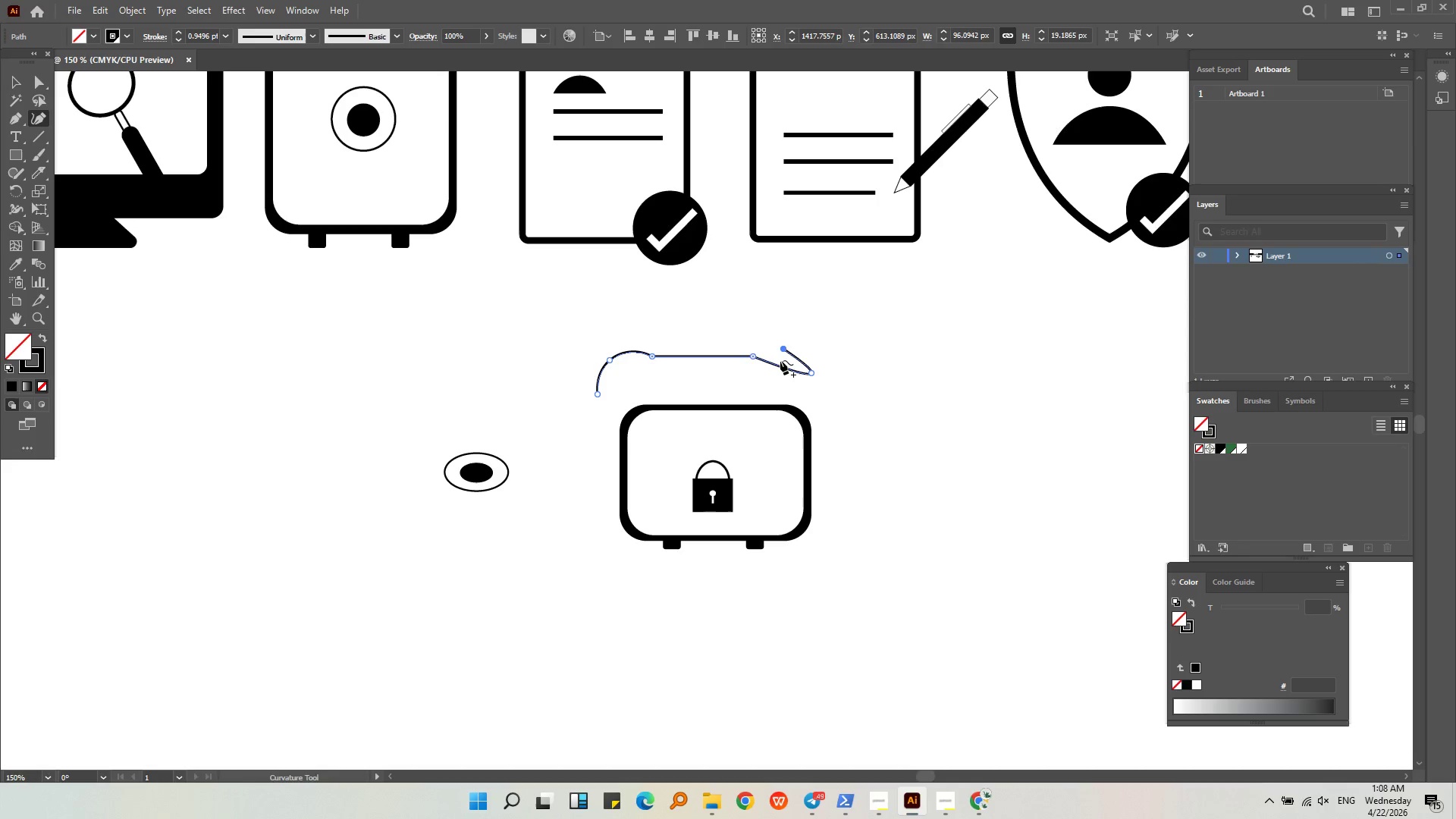 
key(Control+Z)
 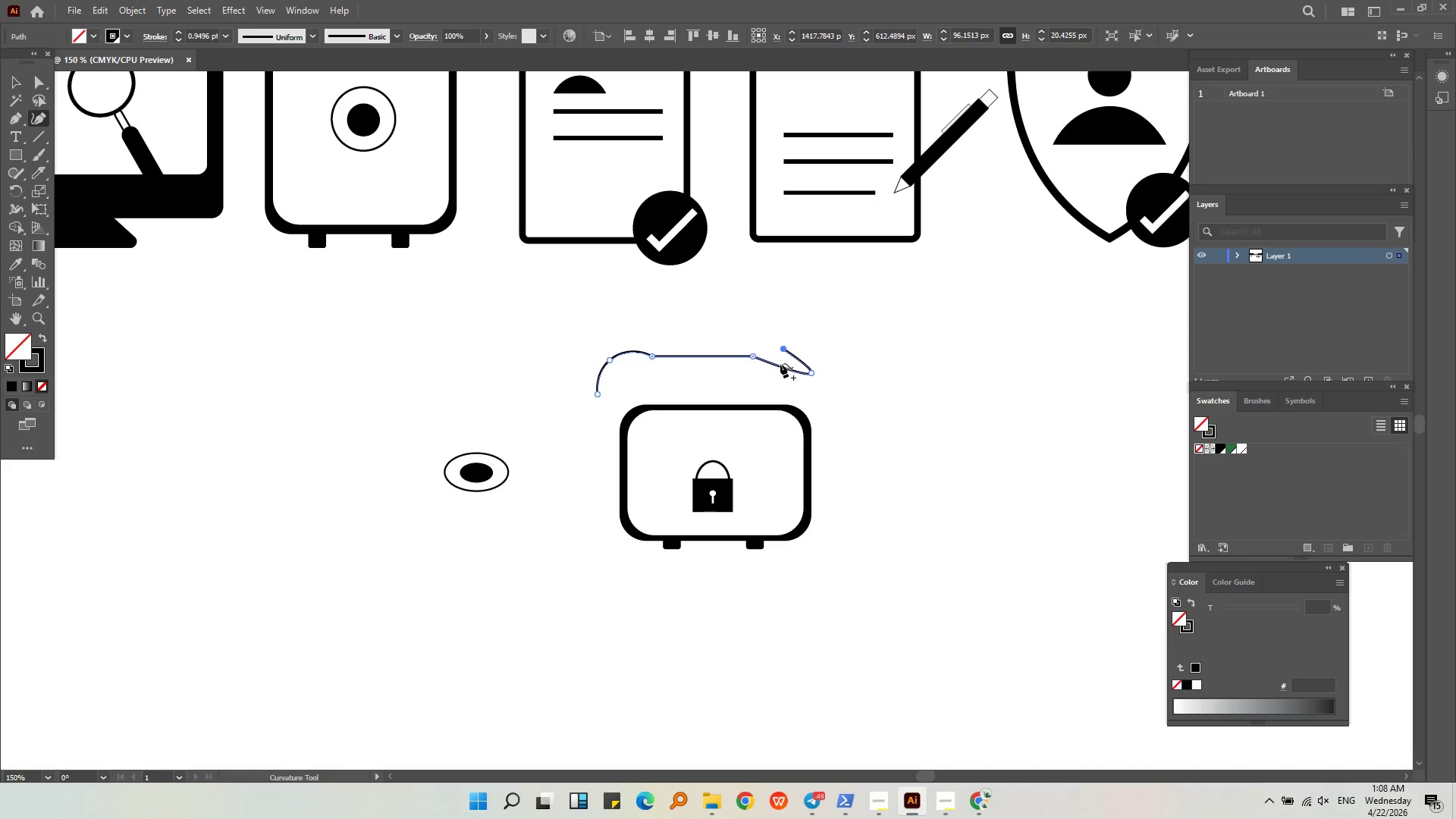 
key(Control+Z)
 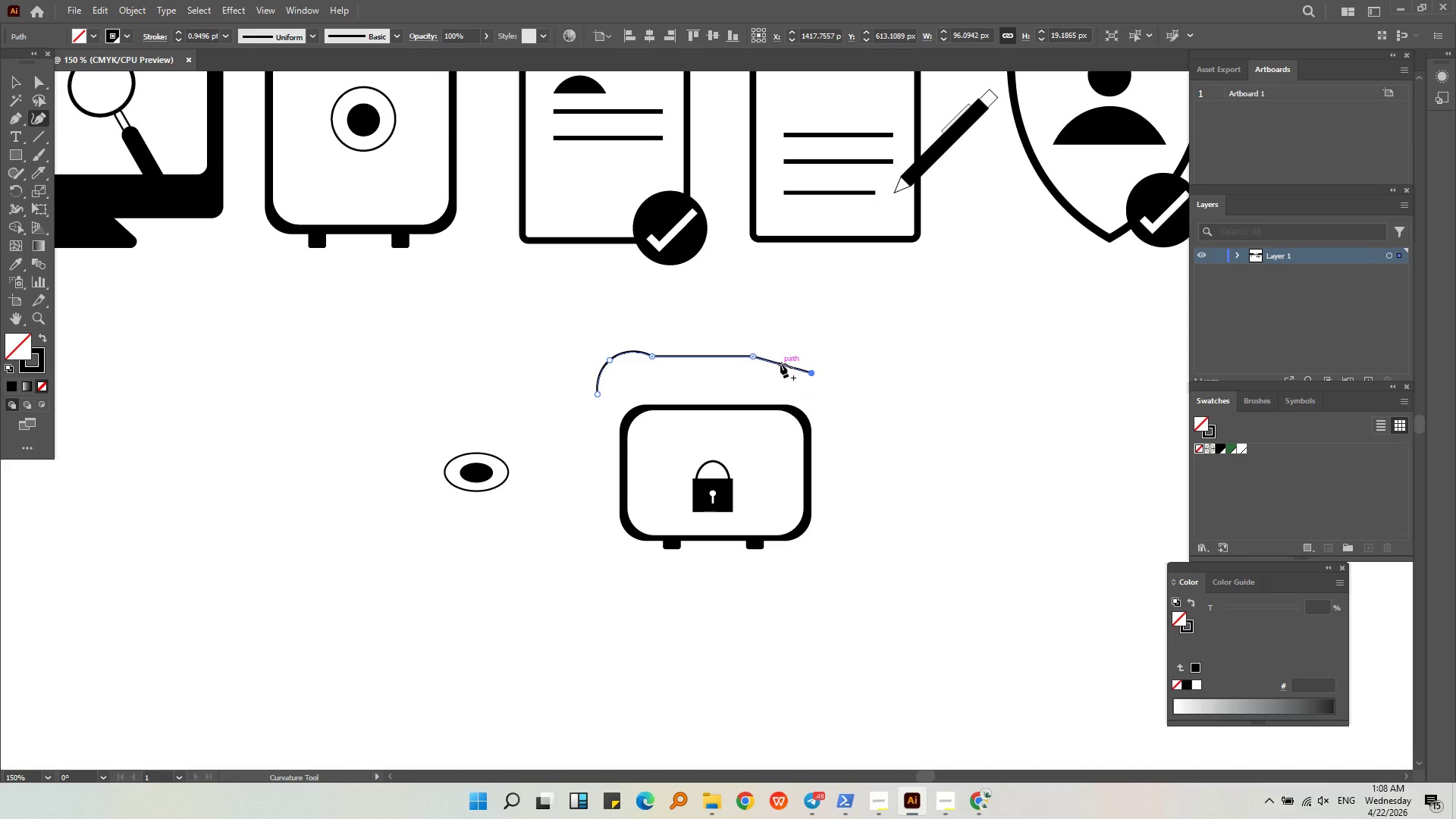 
left_click_drag(start_coordinate=[780, 363], to_coordinate=[794, 347])
 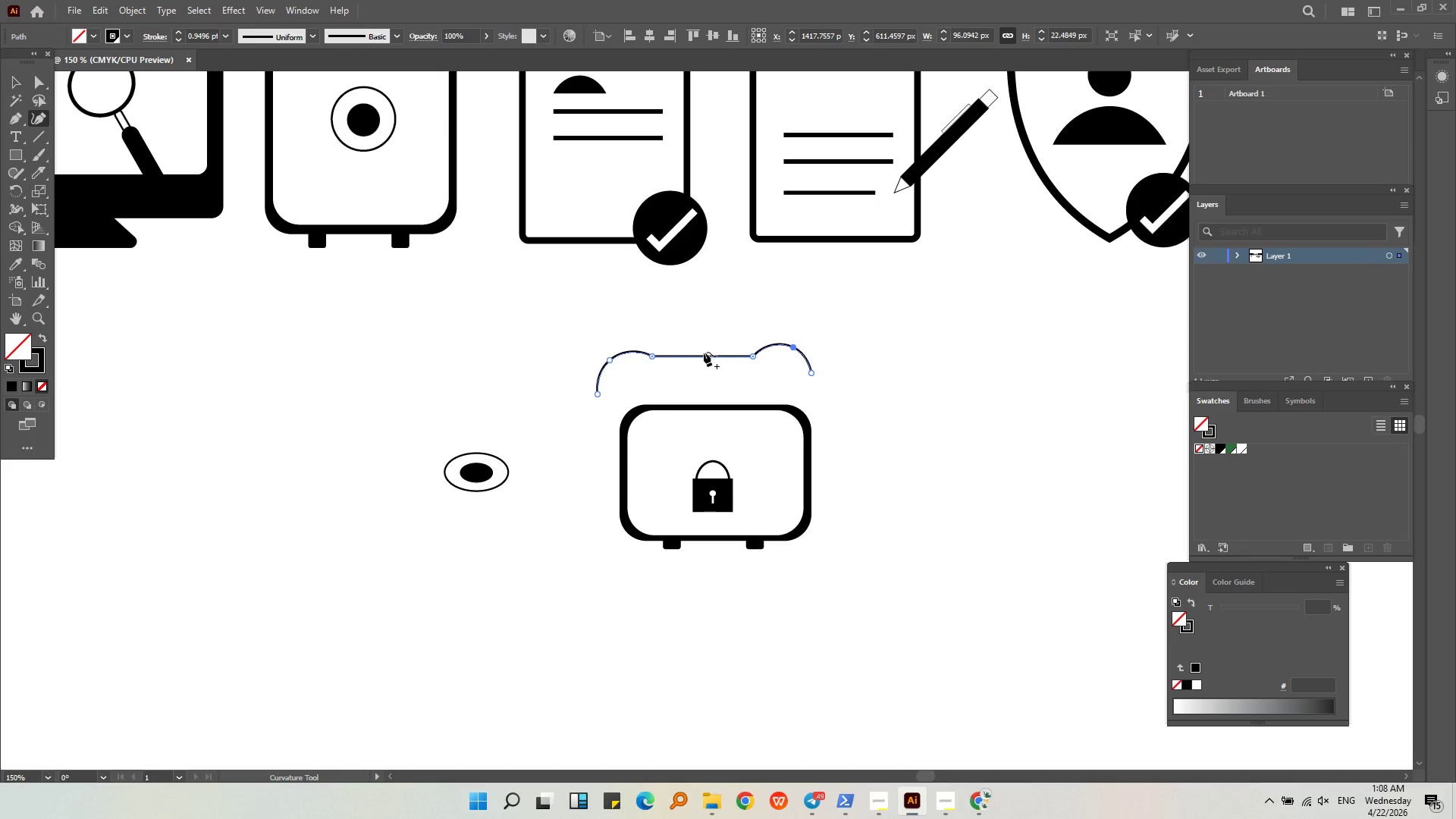 
left_click_drag(start_coordinate=[704, 356], to_coordinate=[708, 307])
 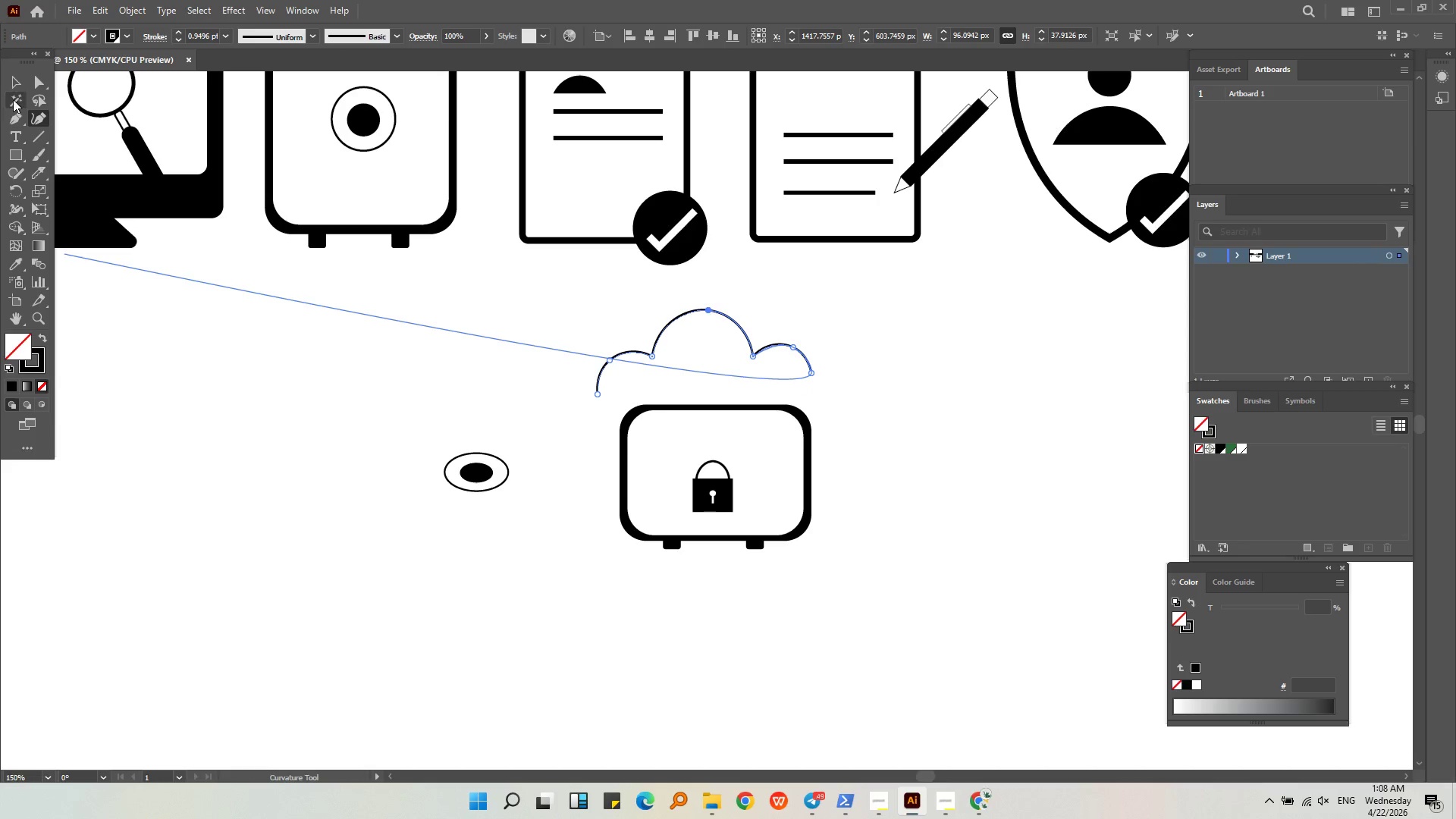 
double_click([856, 381])
 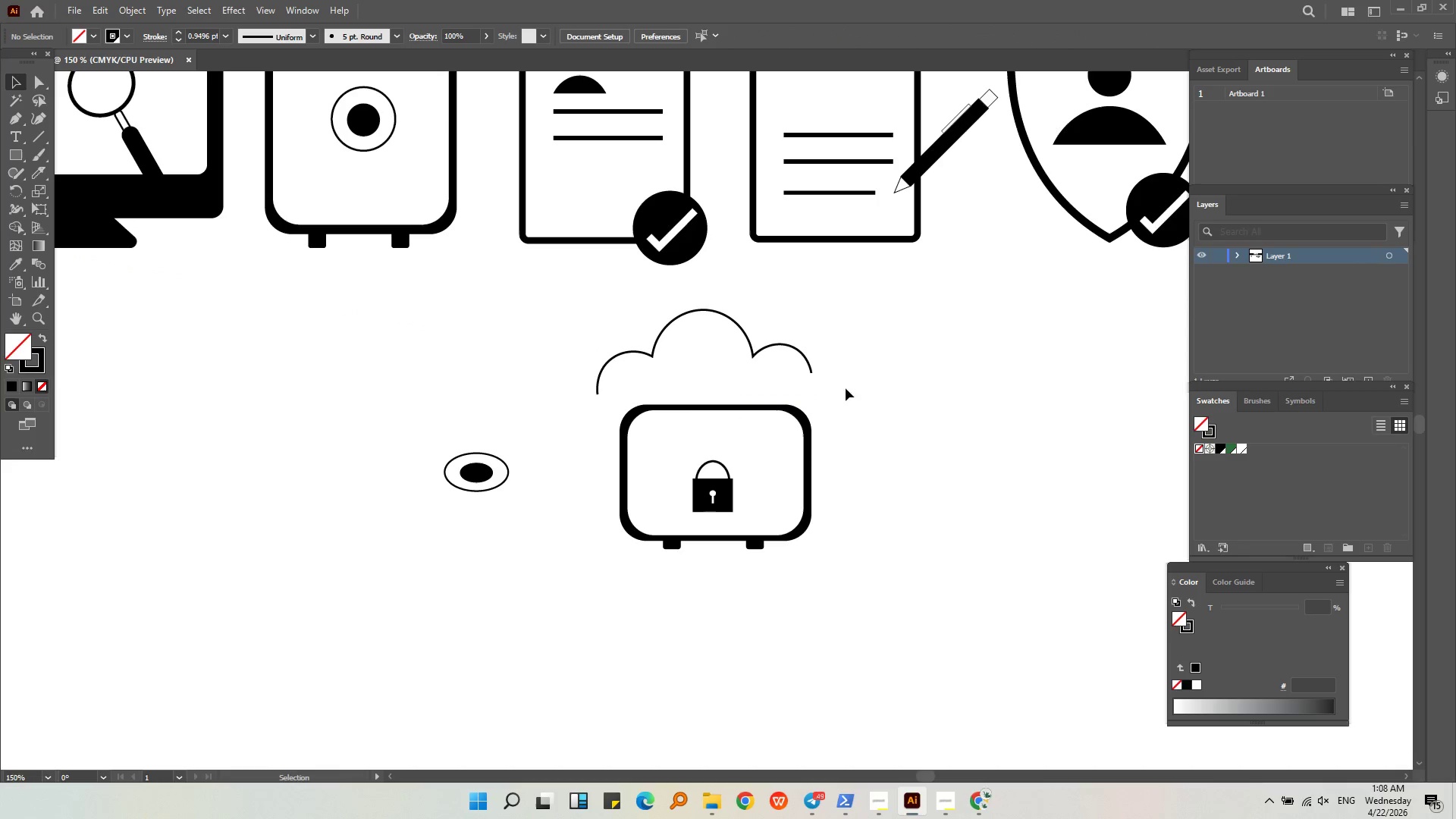 
left_click_drag(start_coordinate=[844, 389], to_coordinate=[592, 342])
 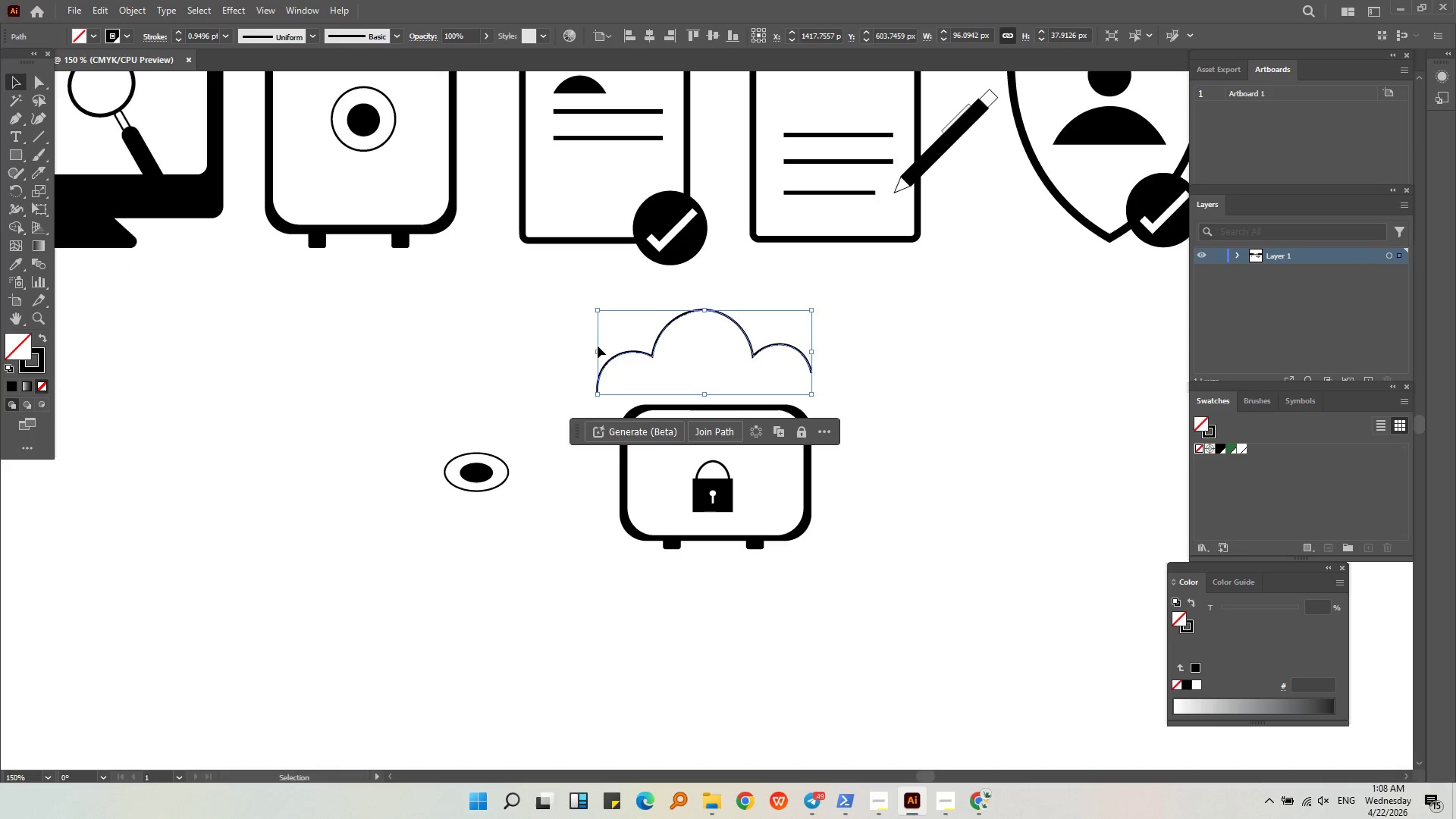 
left_click_drag(start_coordinate=[597, 349], to_coordinate=[628, 350])
 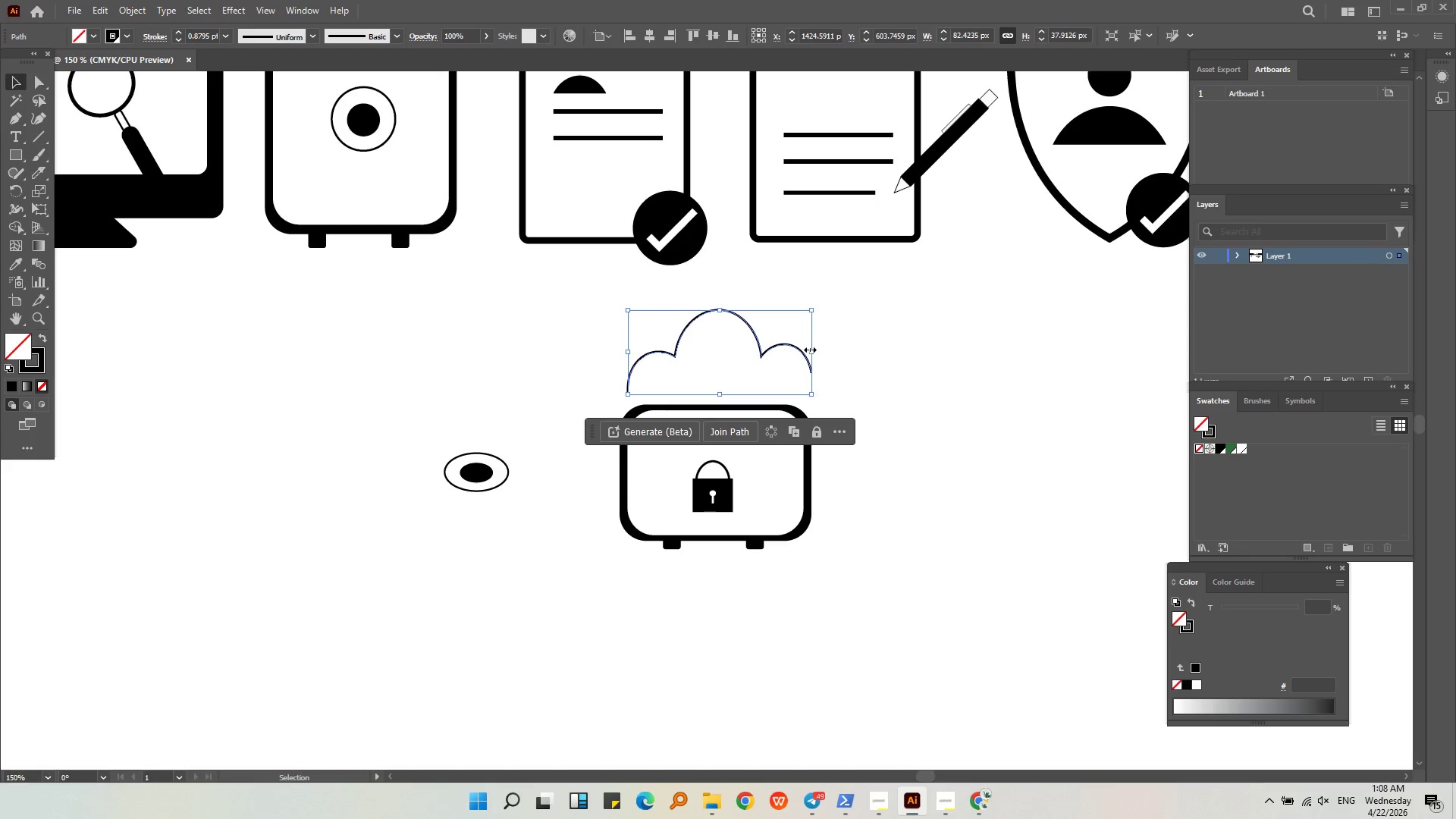 
left_click_drag(start_coordinate=[814, 349], to_coordinate=[806, 351])
 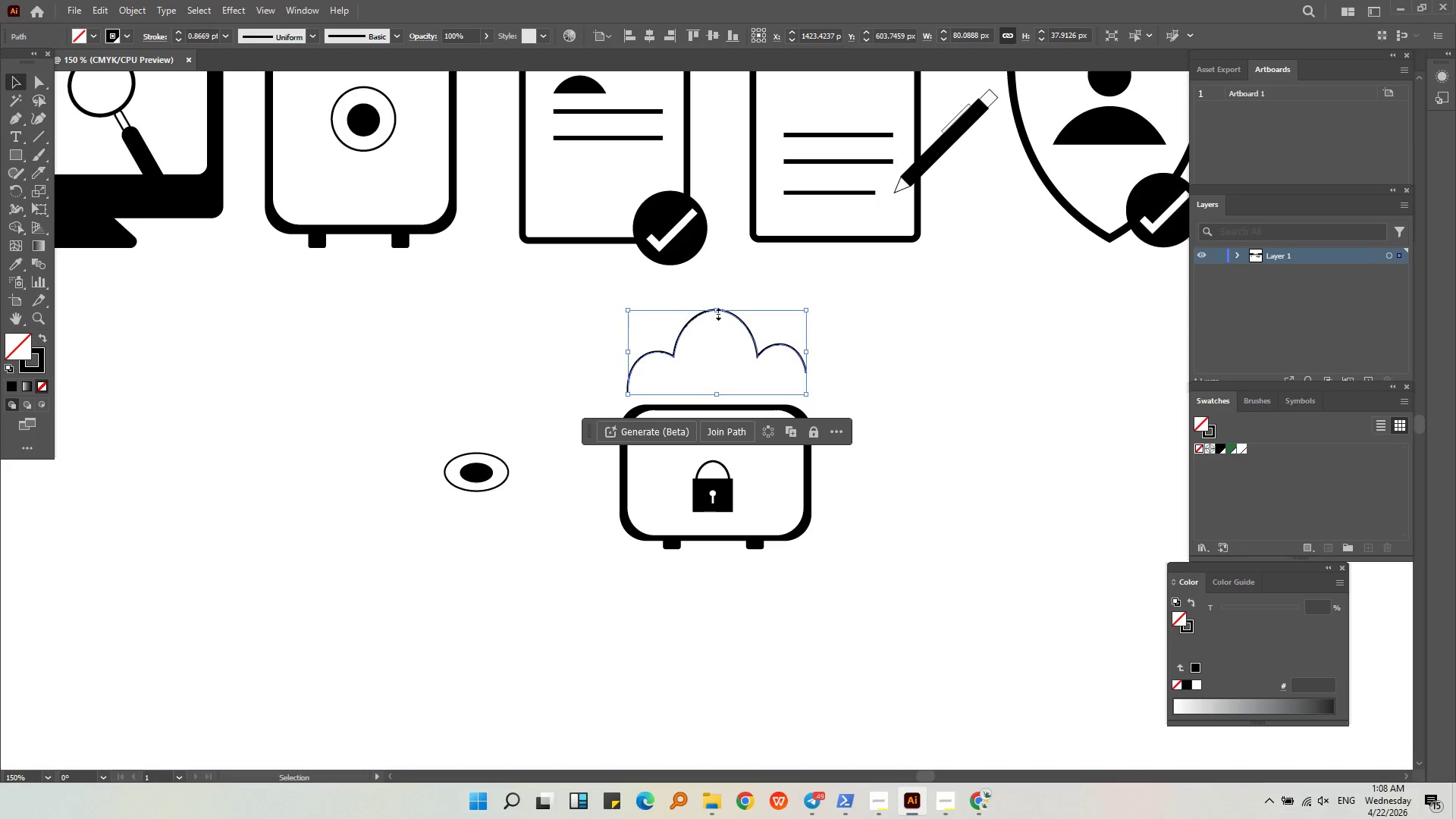 
left_click_drag(start_coordinate=[717, 311], to_coordinate=[717, 334])
 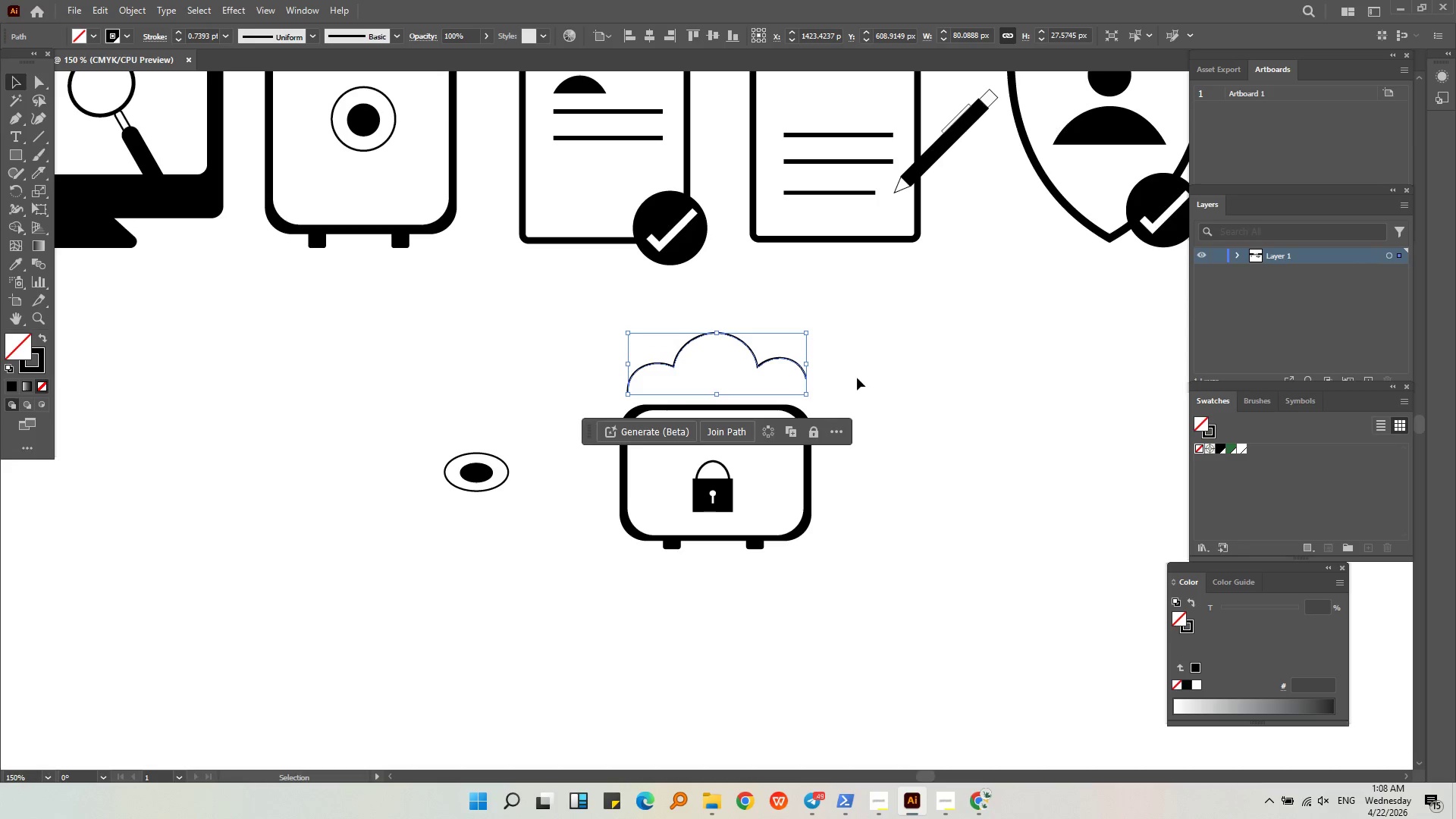 
left_click([849, 372])
 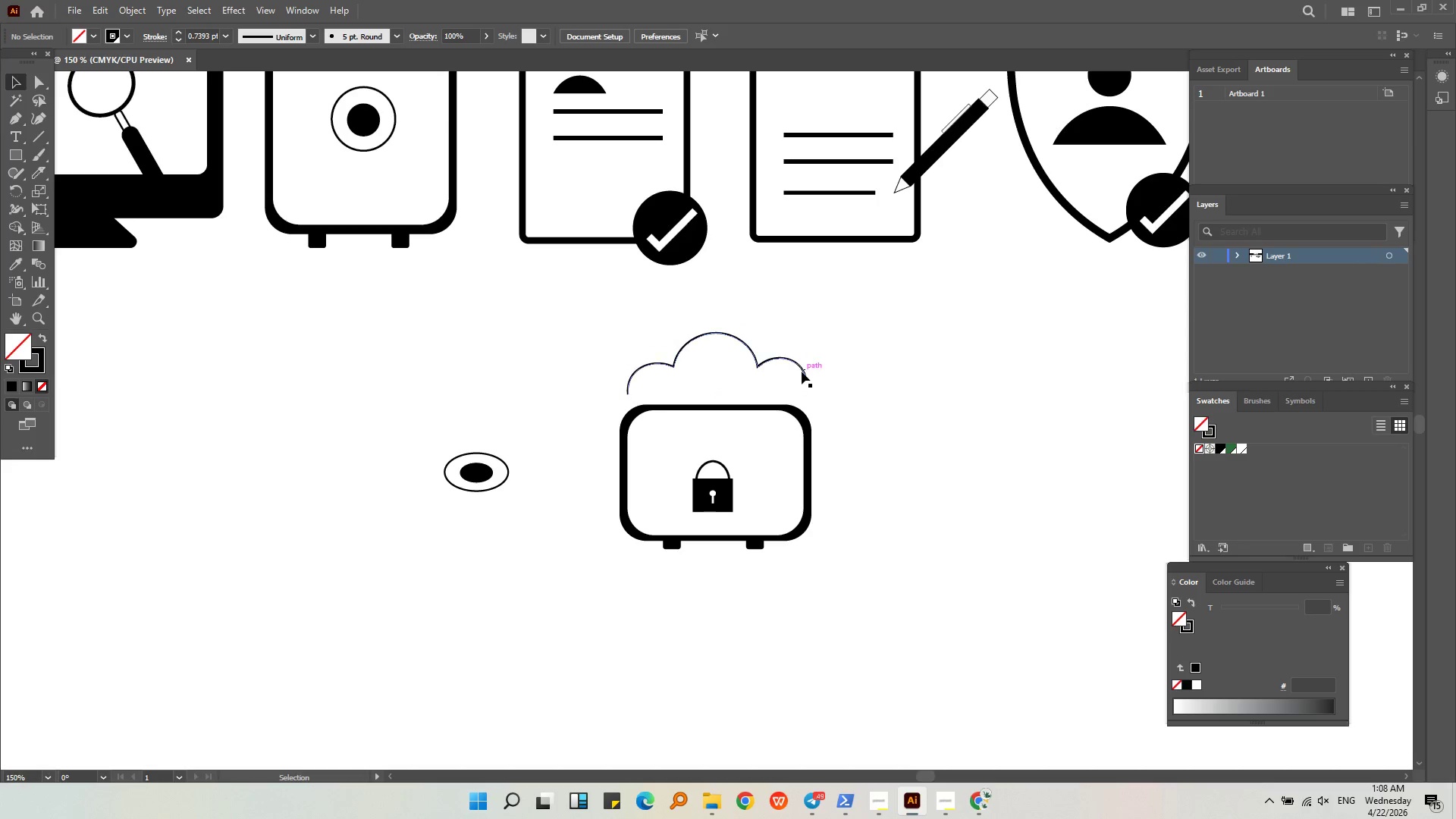 
left_click([801, 368])
 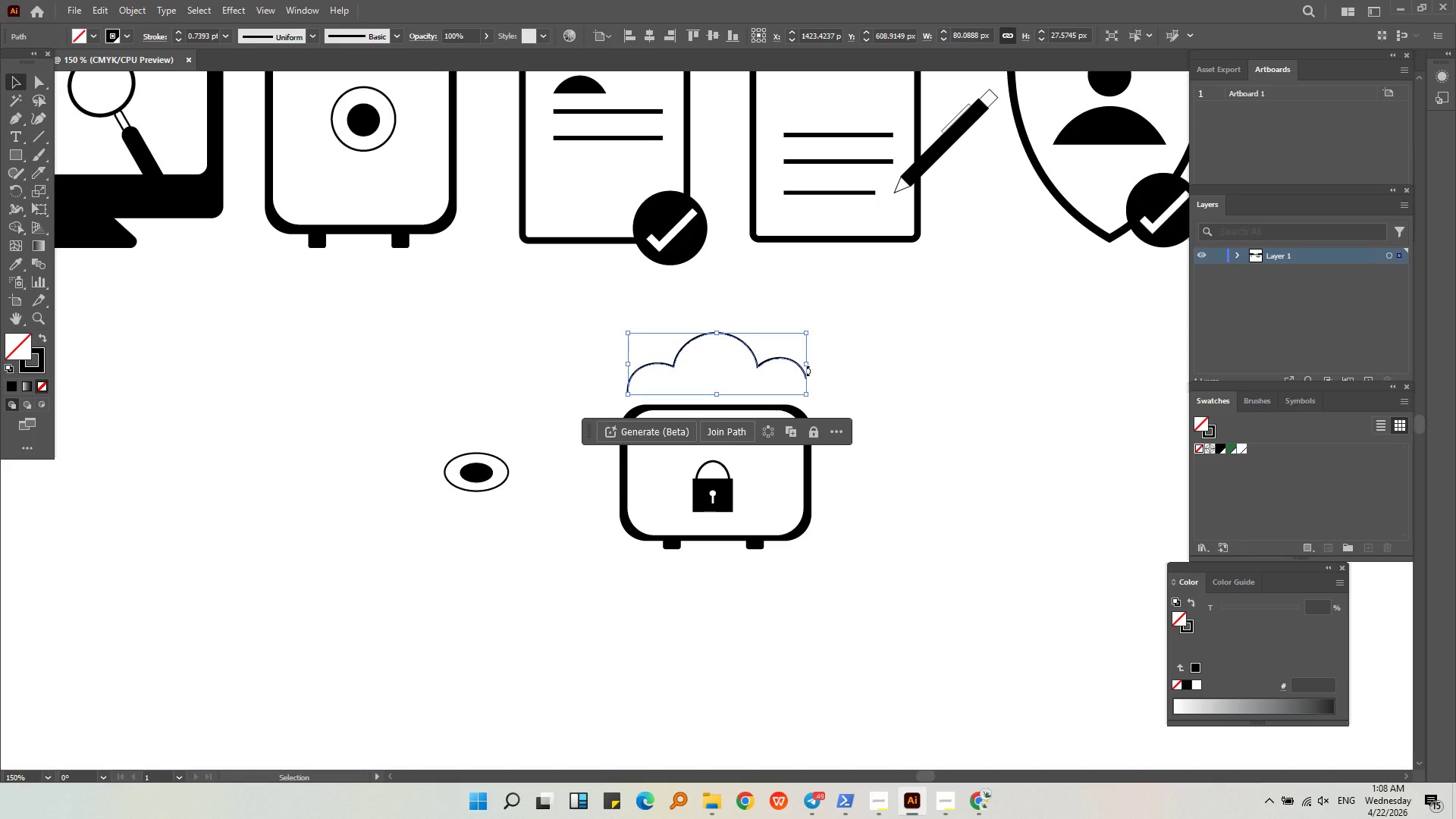 
left_click_drag(start_coordinate=[804, 366], to_coordinate=[790, 366])
 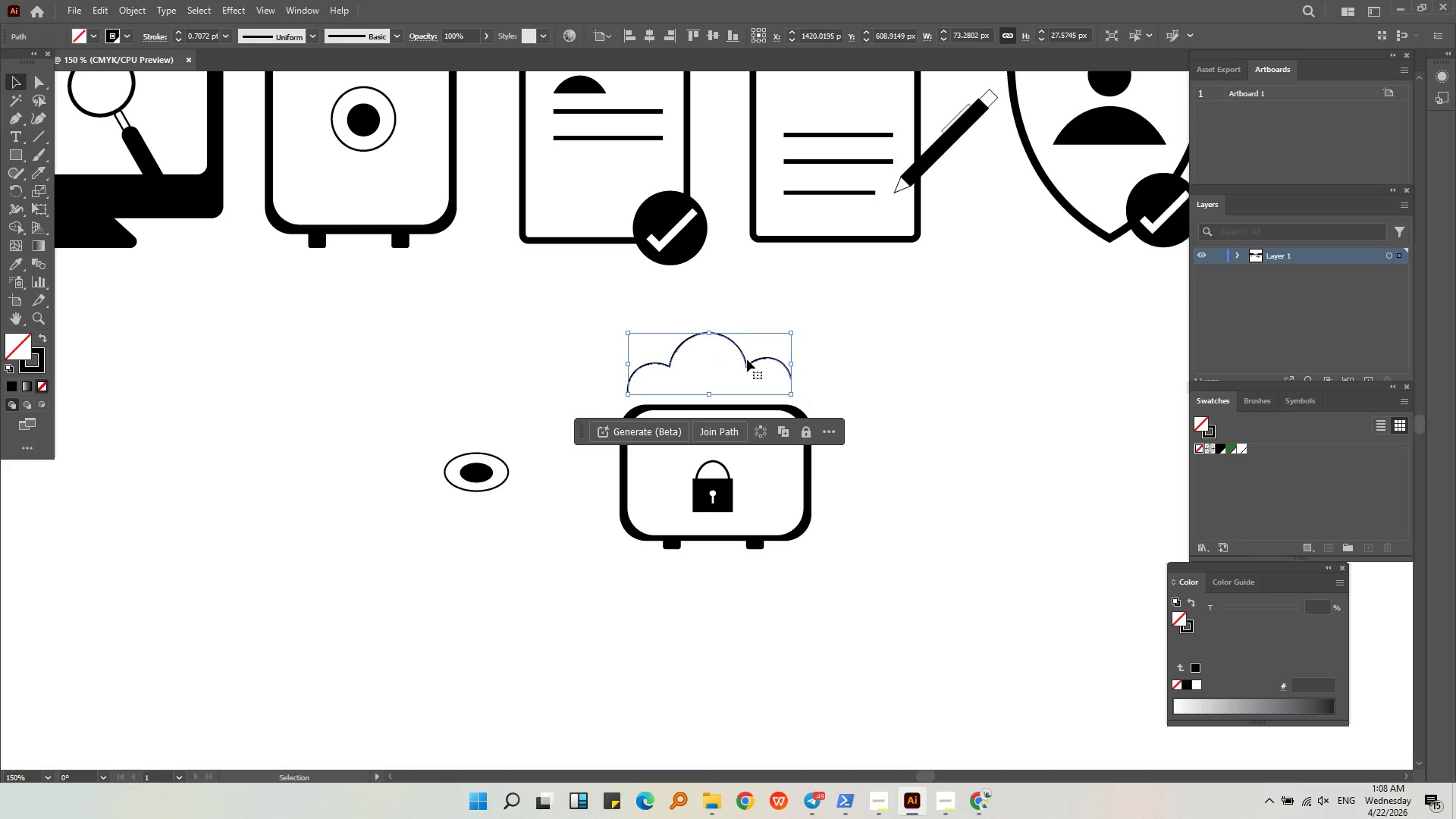 
left_click_drag(start_coordinate=[744, 360], to_coordinate=[754, 360])
 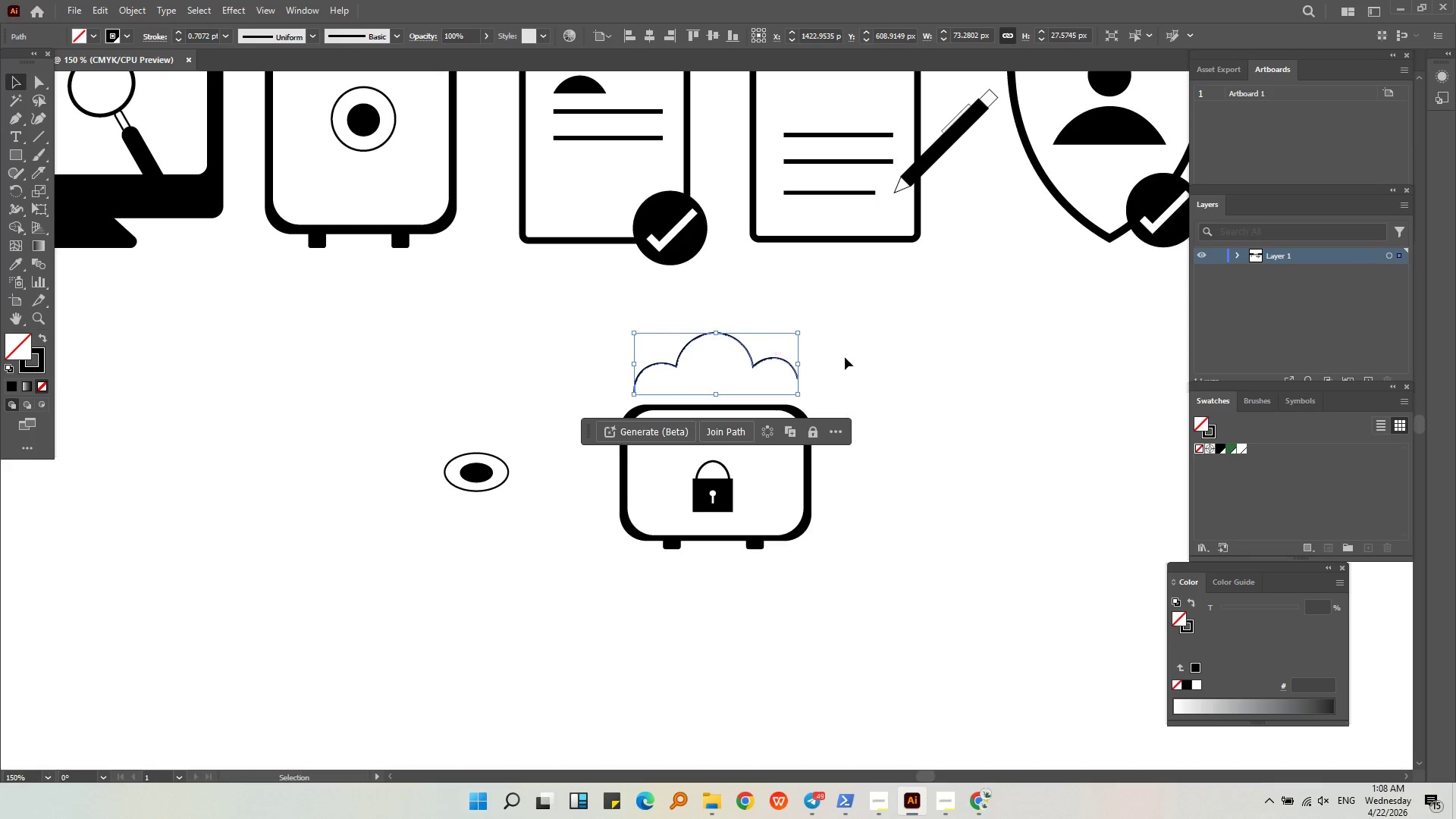 
left_click([845, 357])
 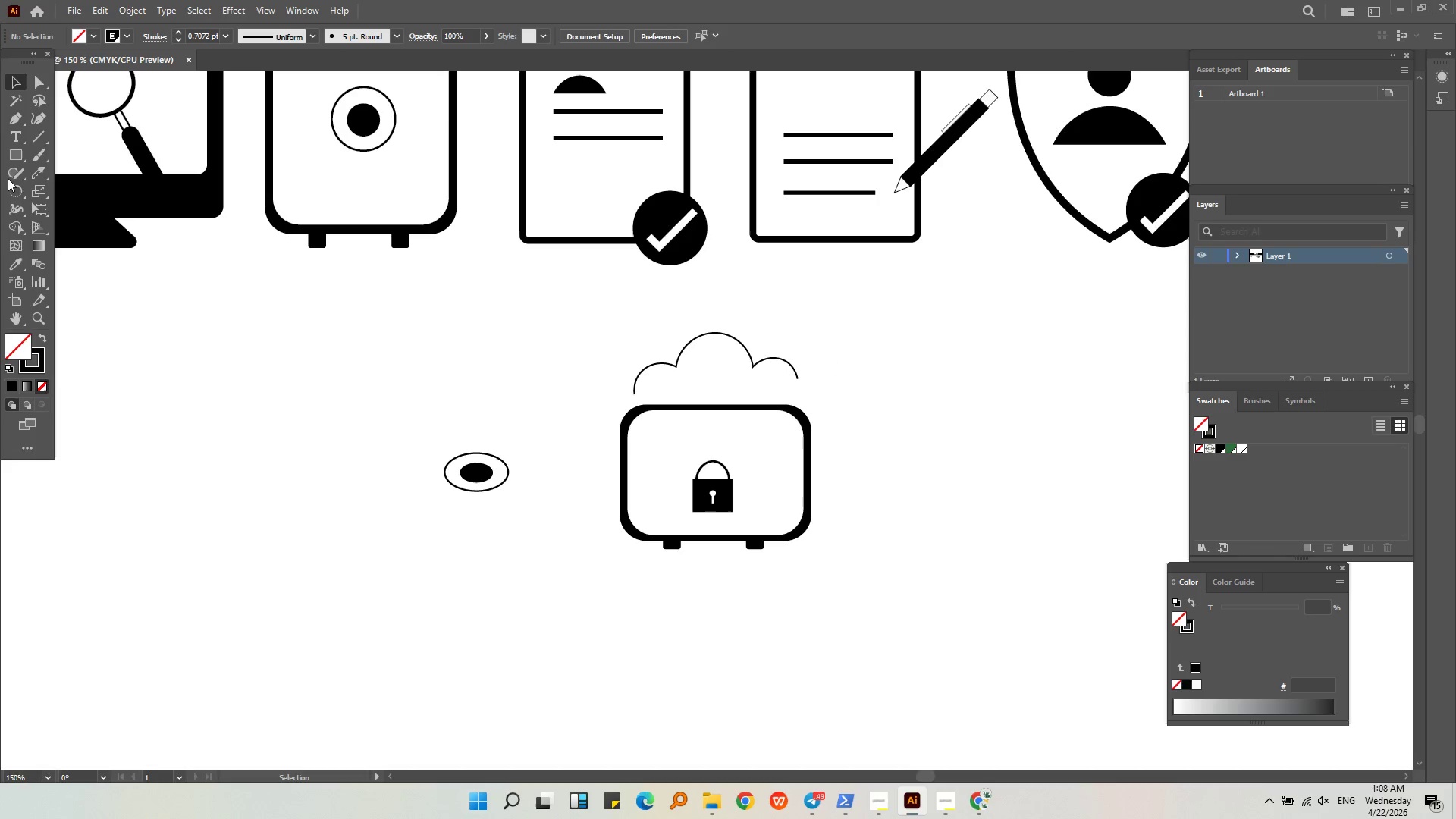 
left_click([20, 124])
 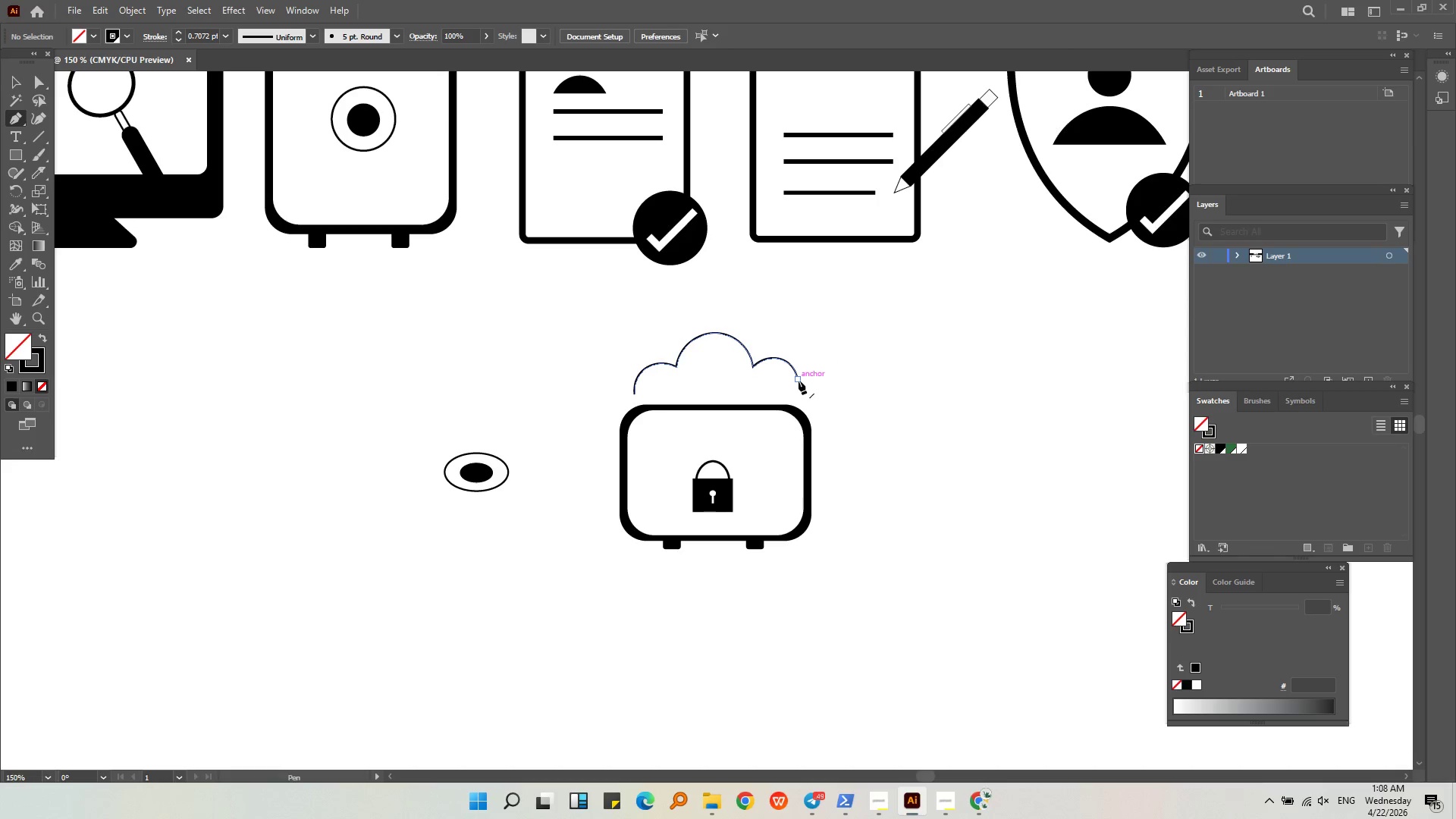 
left_click([799, 381])
 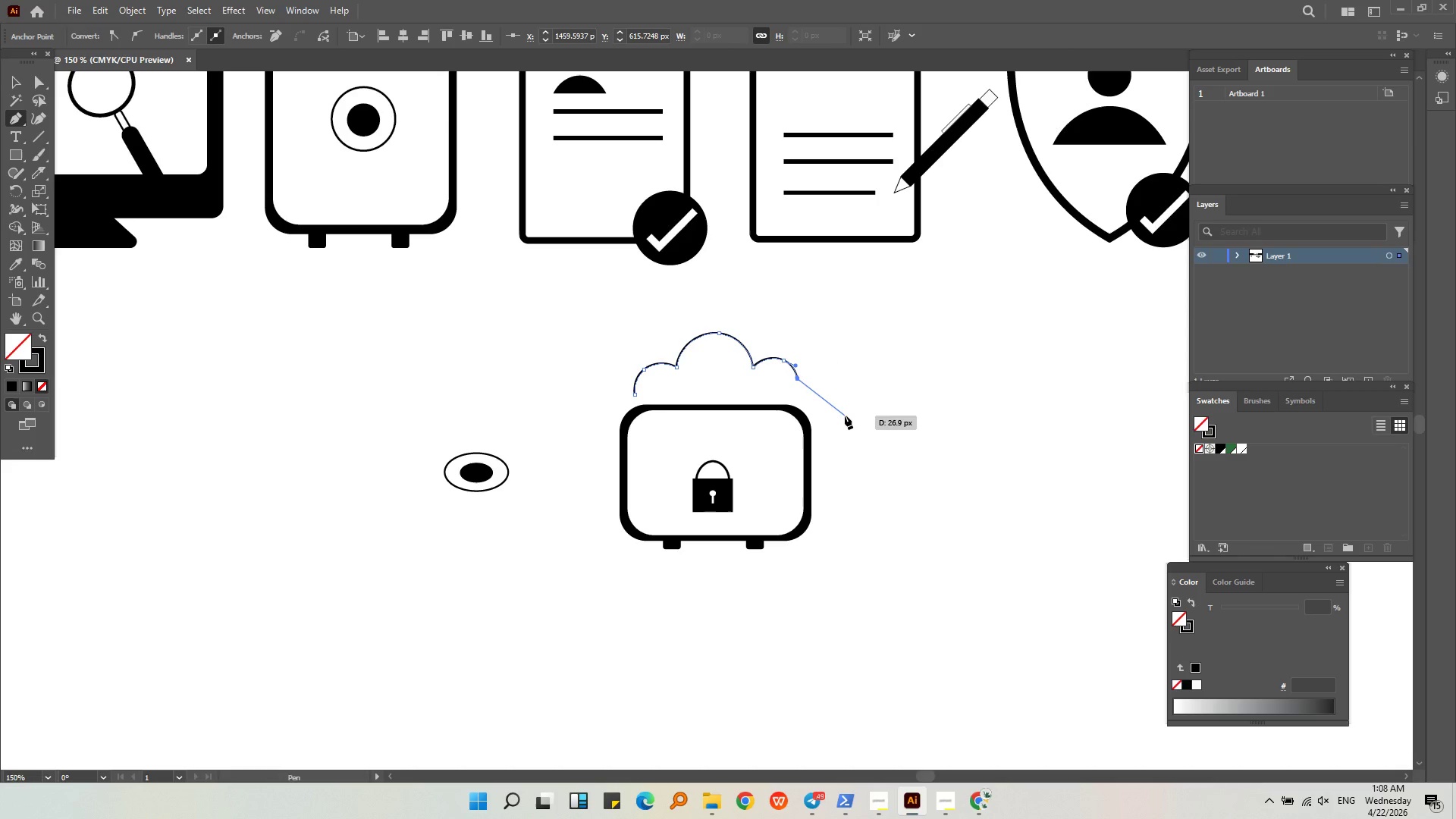 
left_click([845, 416])
 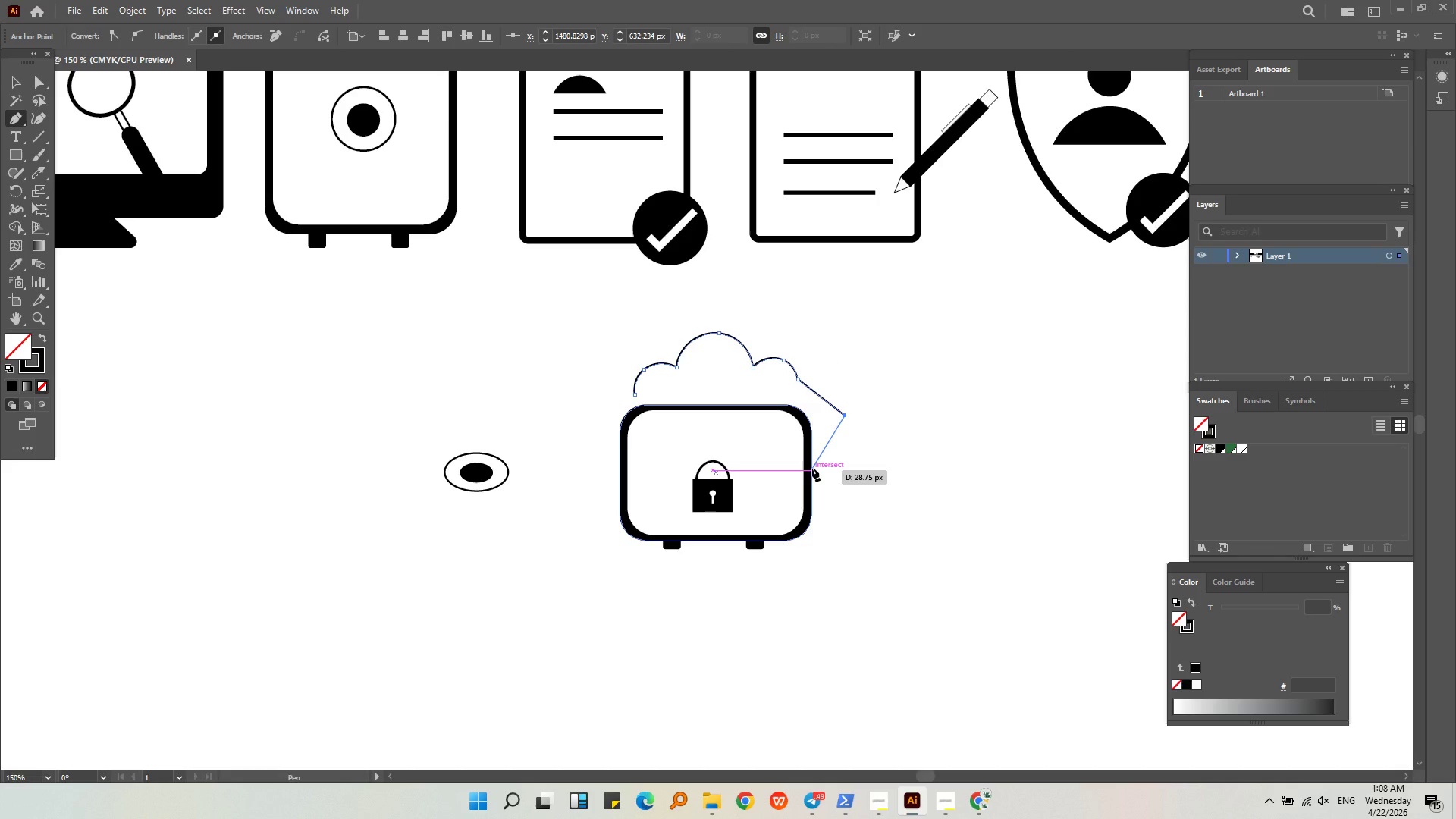 
left_click([811, 468])
 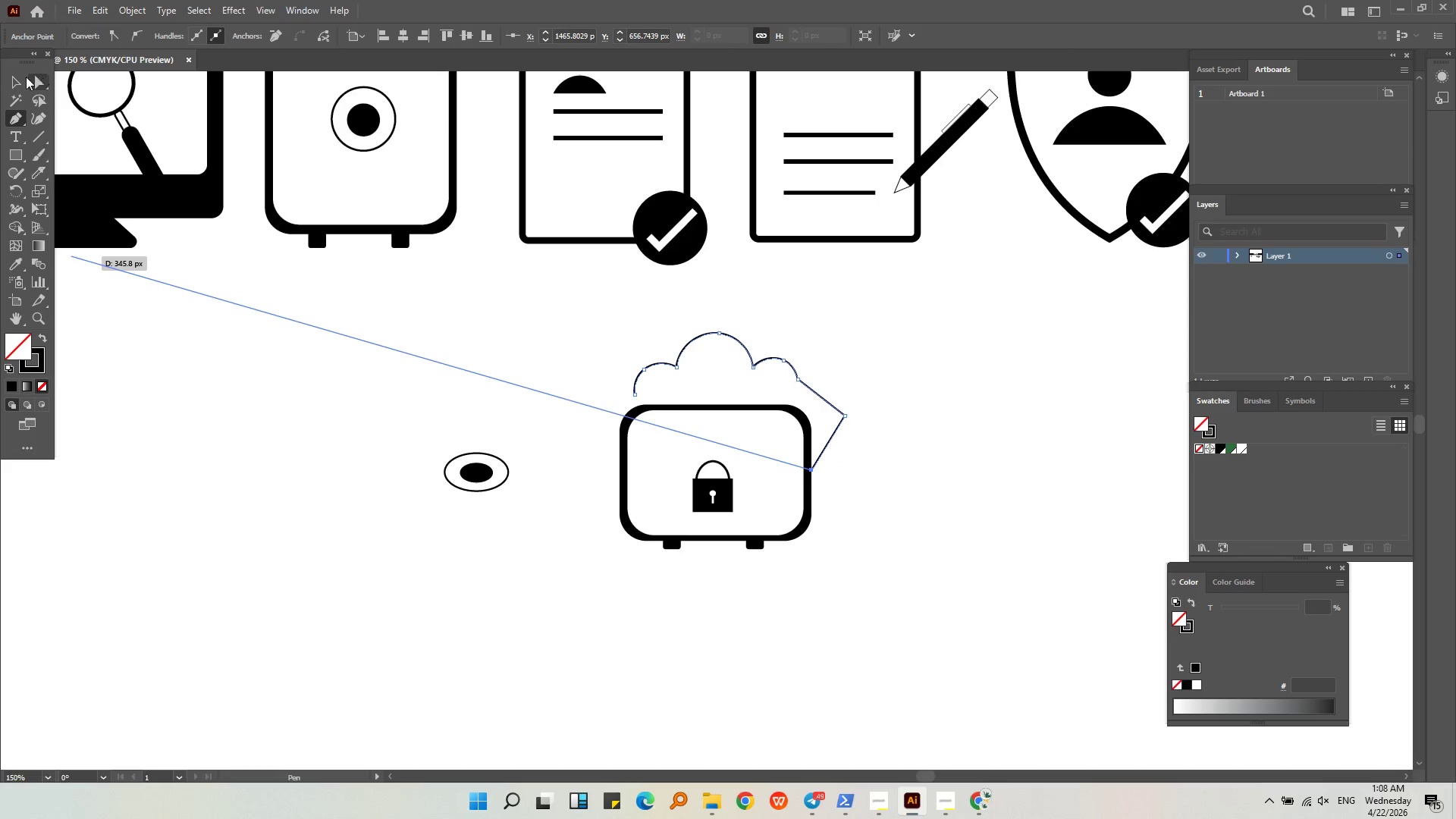 
left_click([12, 84])
 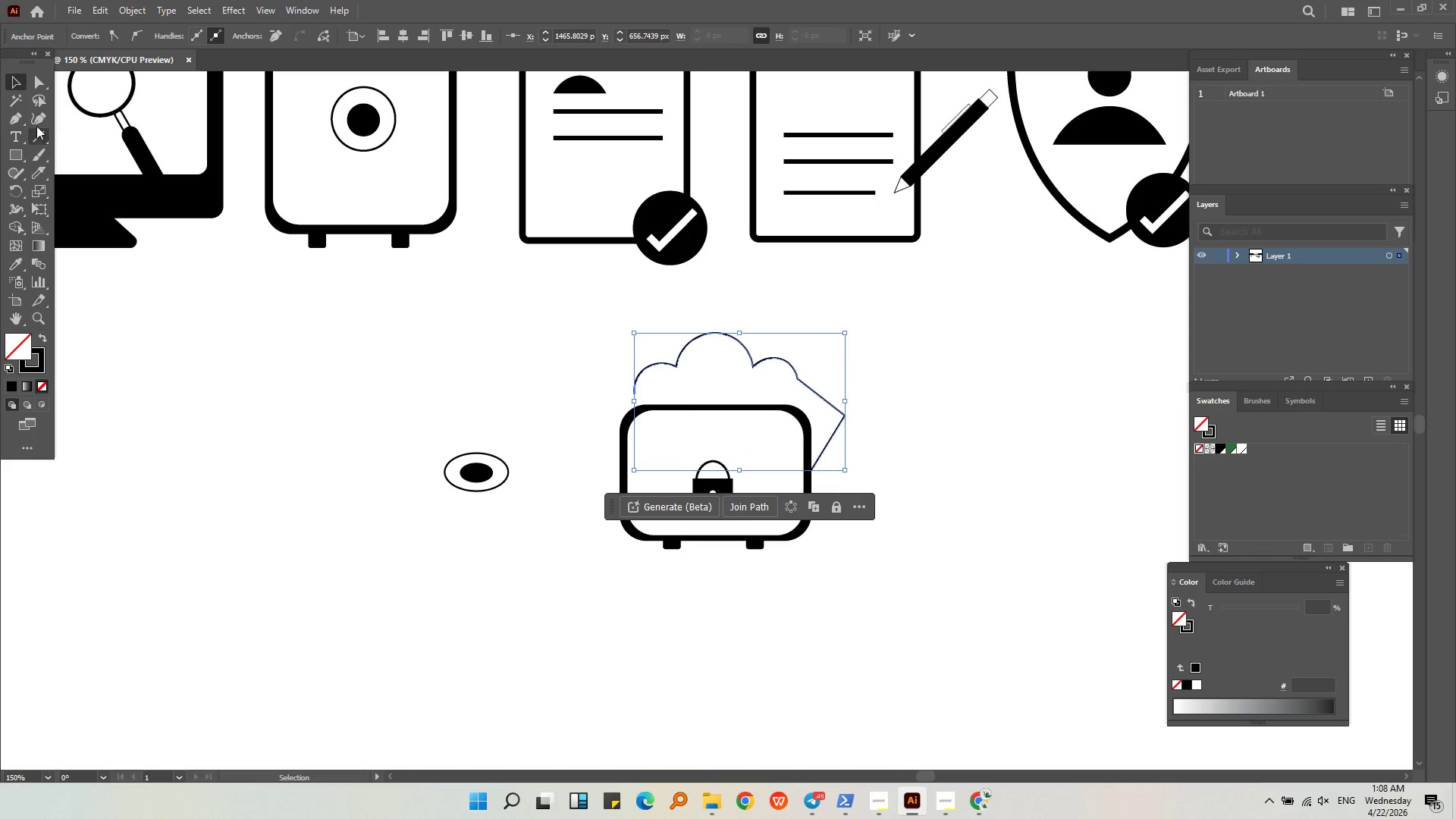 
left_click([36, 125])
 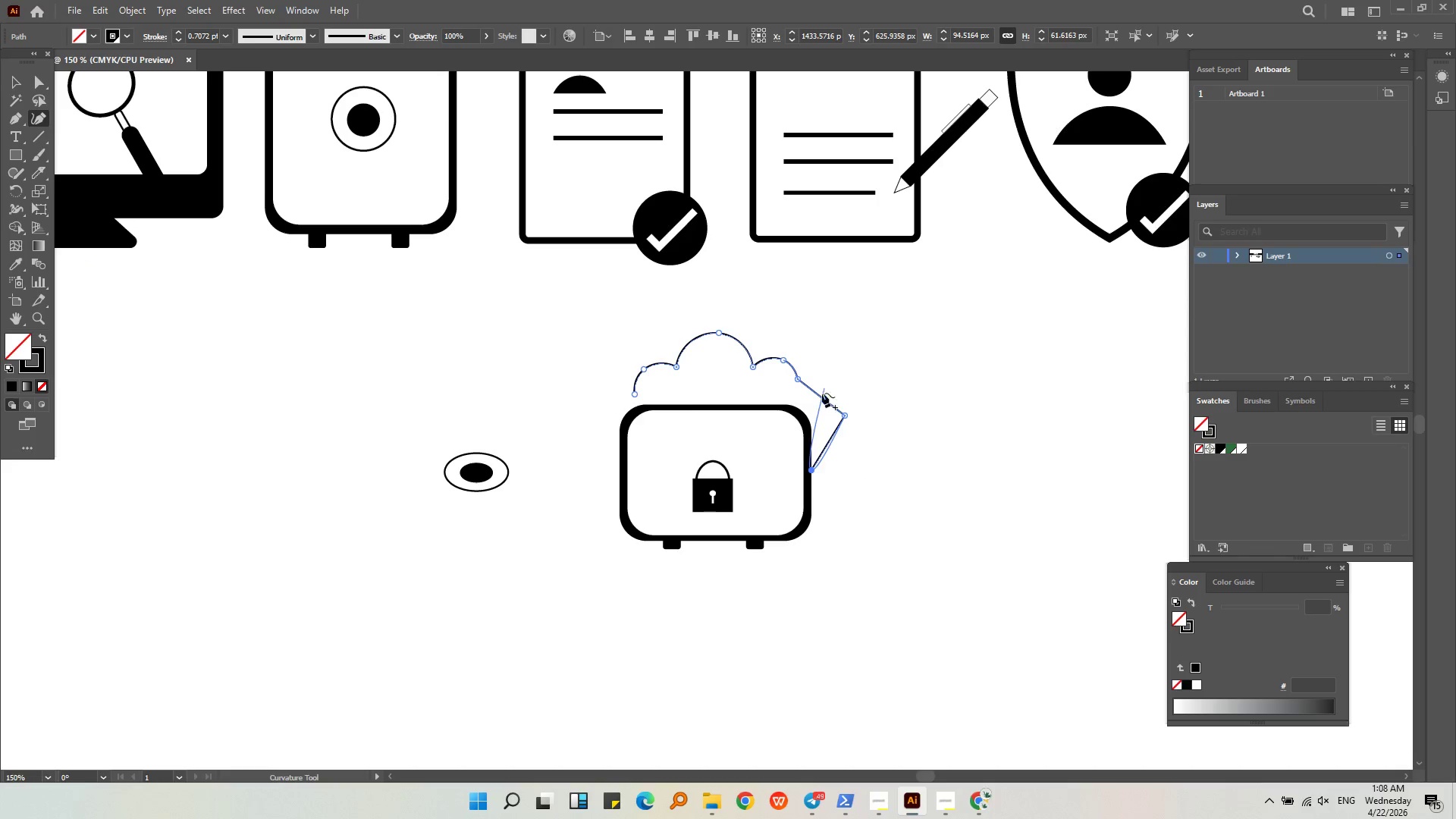 
left_click_drag(start_coordinate=[820, 395], to_coordinate=[836, 384])
 